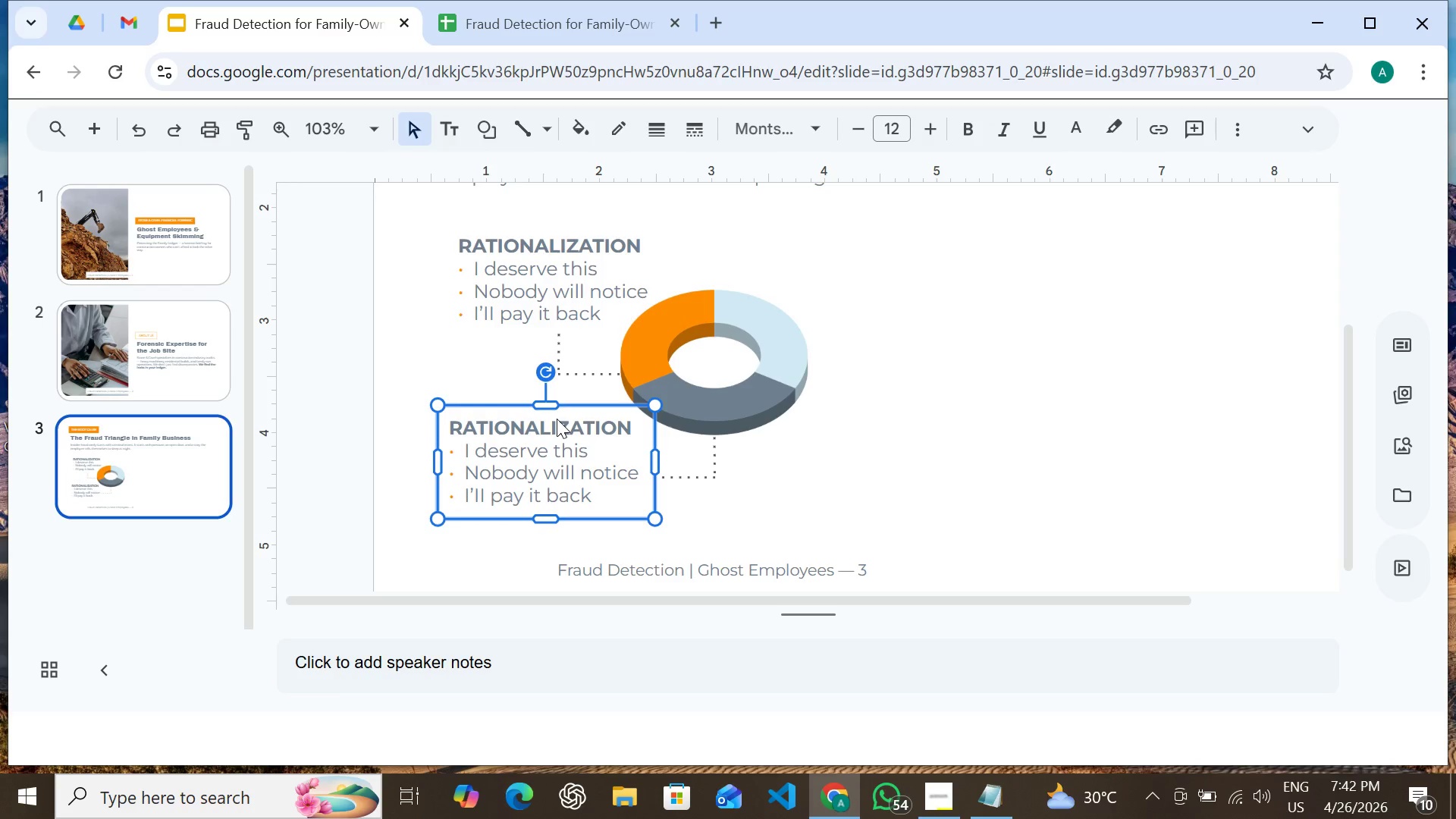 
key(Shift+ArrowUp)
 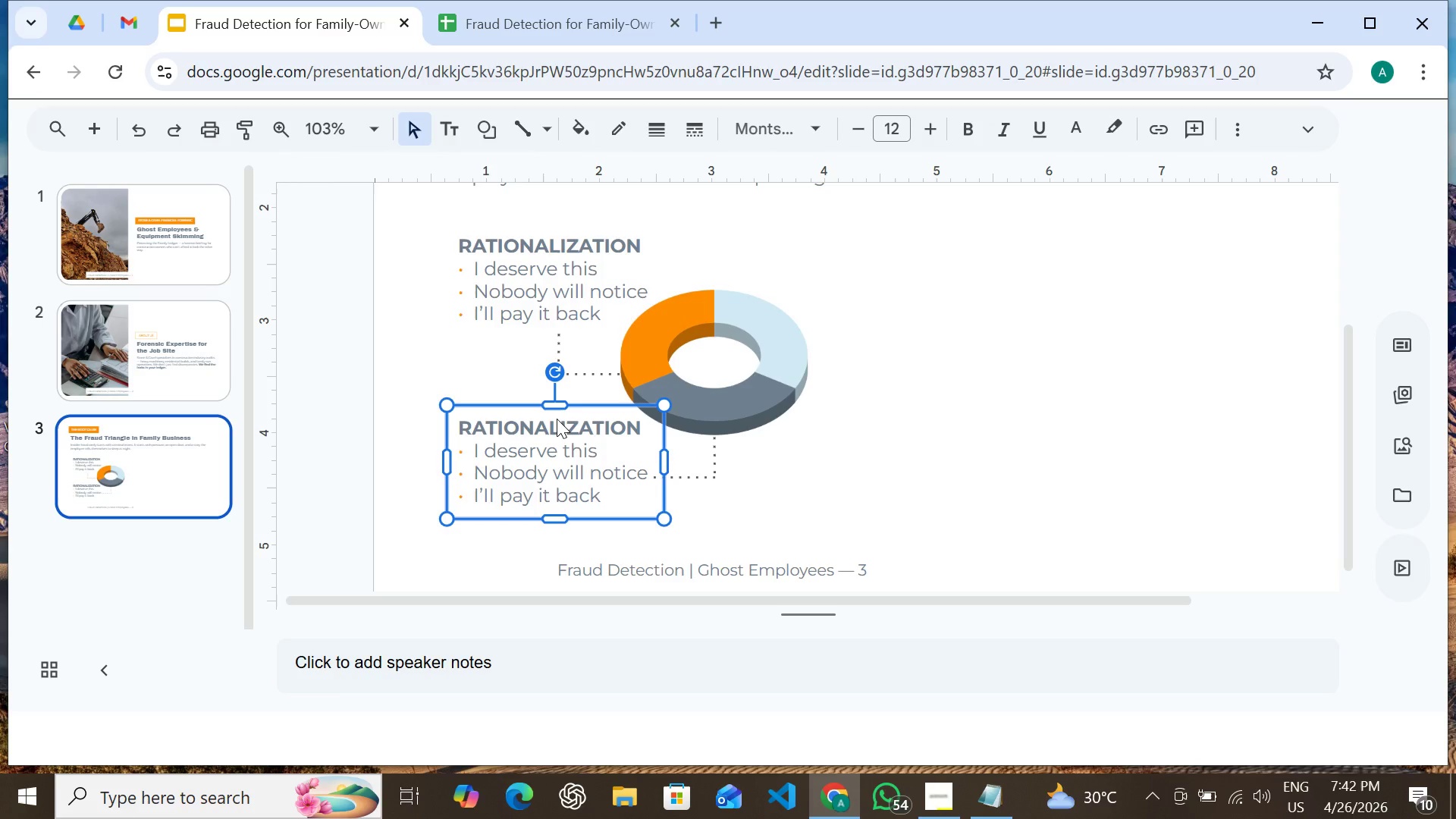 
key(Shift+ArrowRight)
 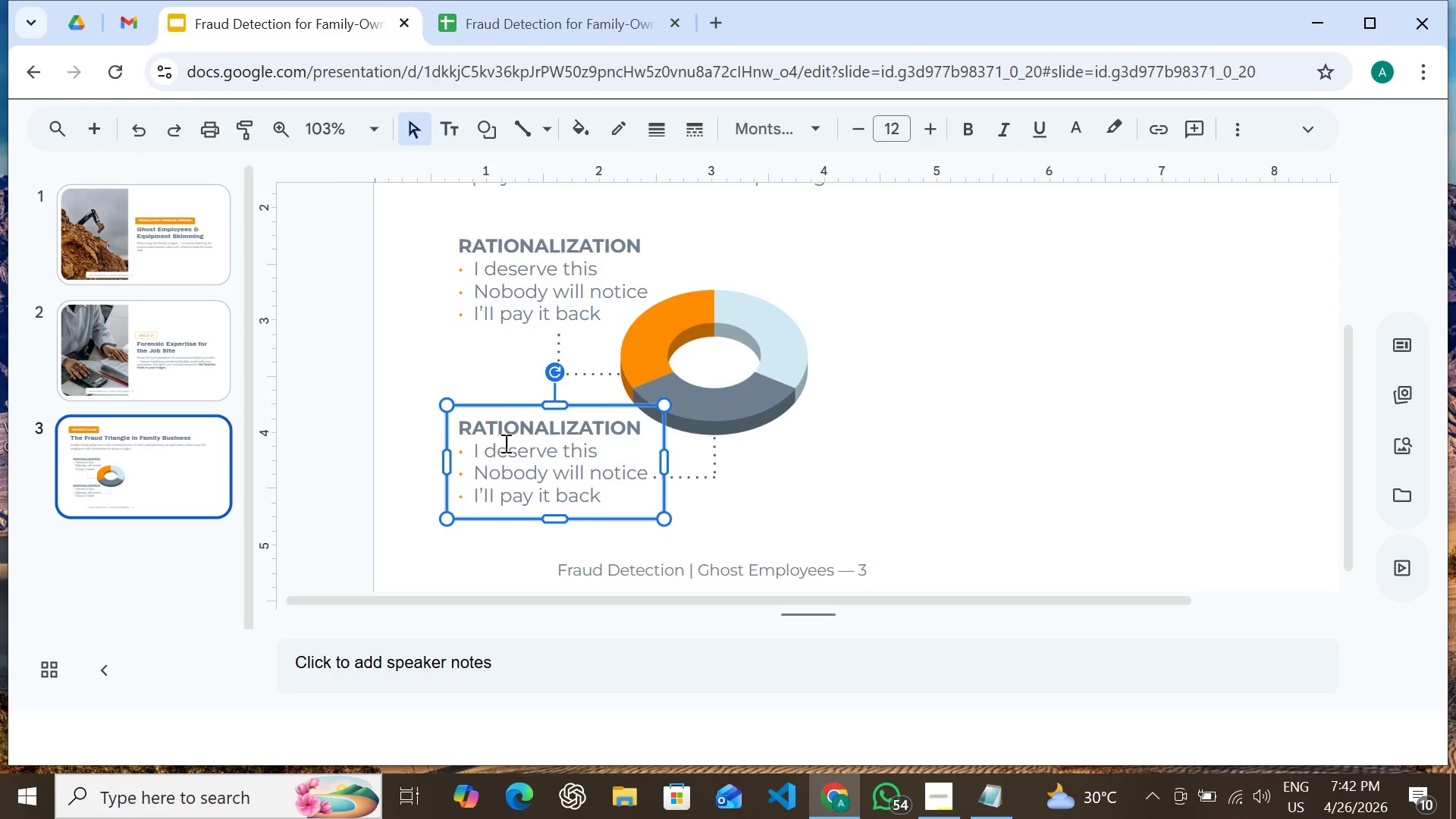 
double_click([516, 425])
 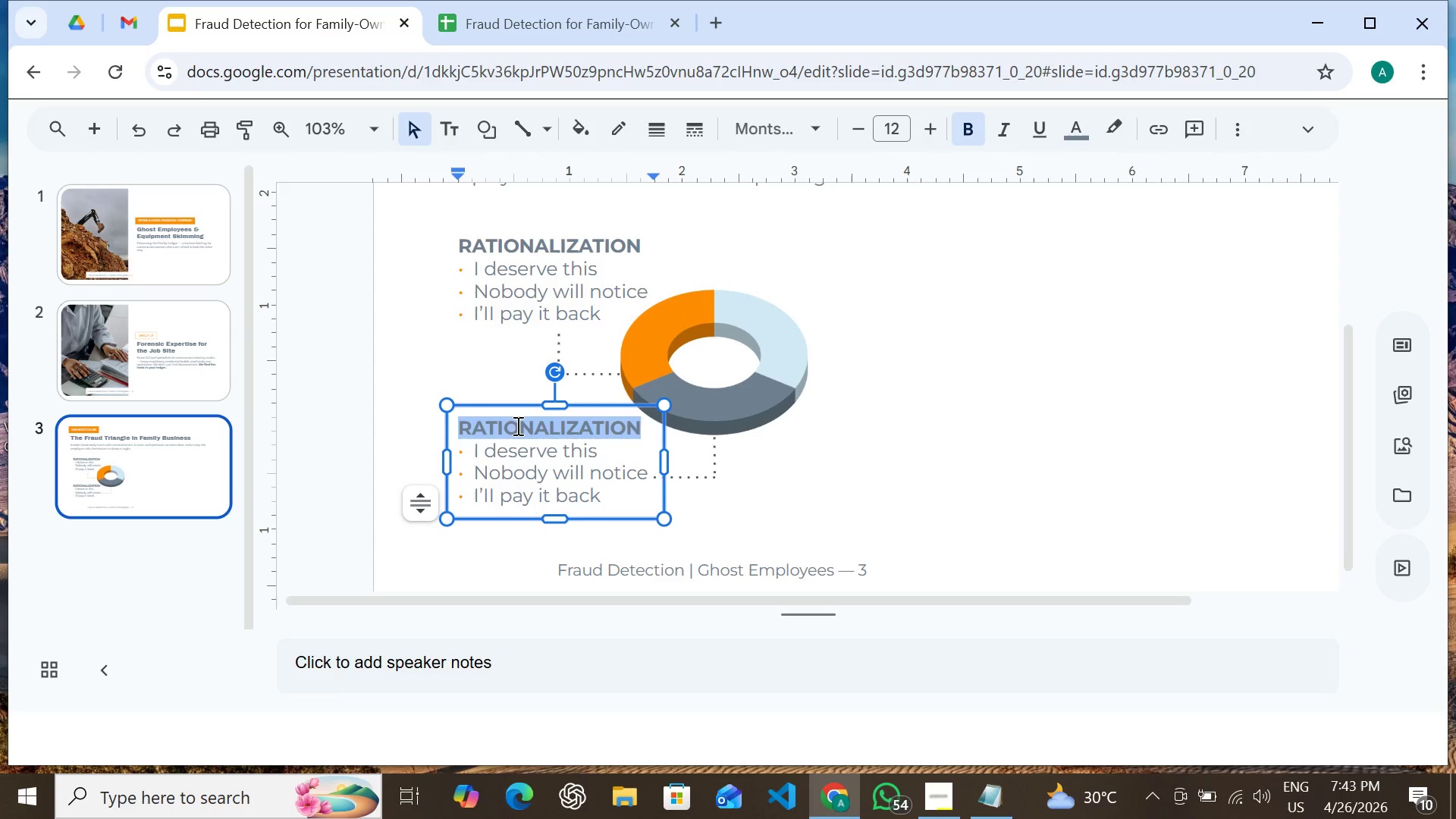 
type(OPPORTUNITY)
 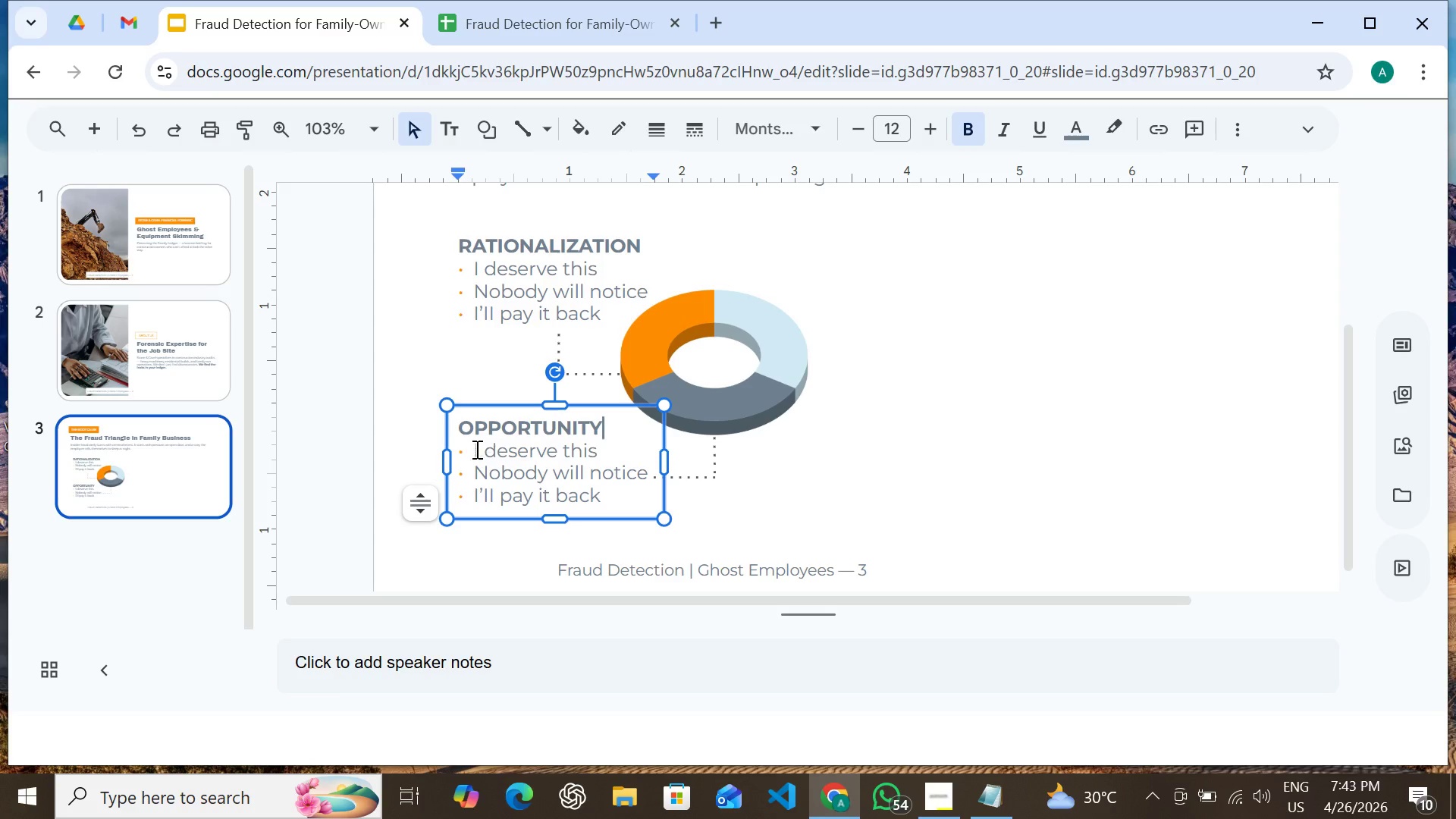 
left_click_drag(start_coordinate=[469, 447], to_coordinate=[532, 448])
 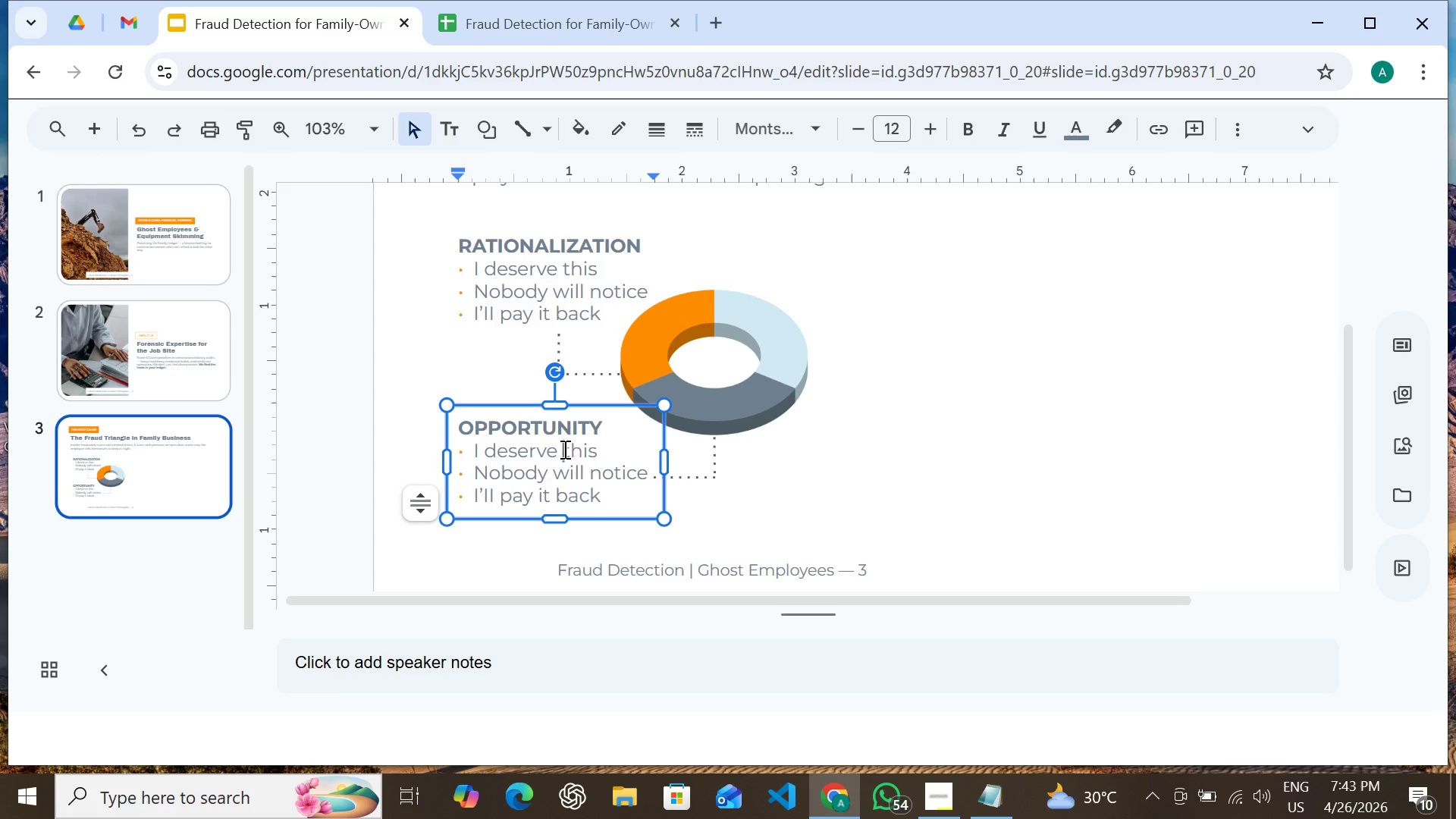 
left_click_drag(start_coordinate=[549, 448], to_coordinate=[558, 448])
 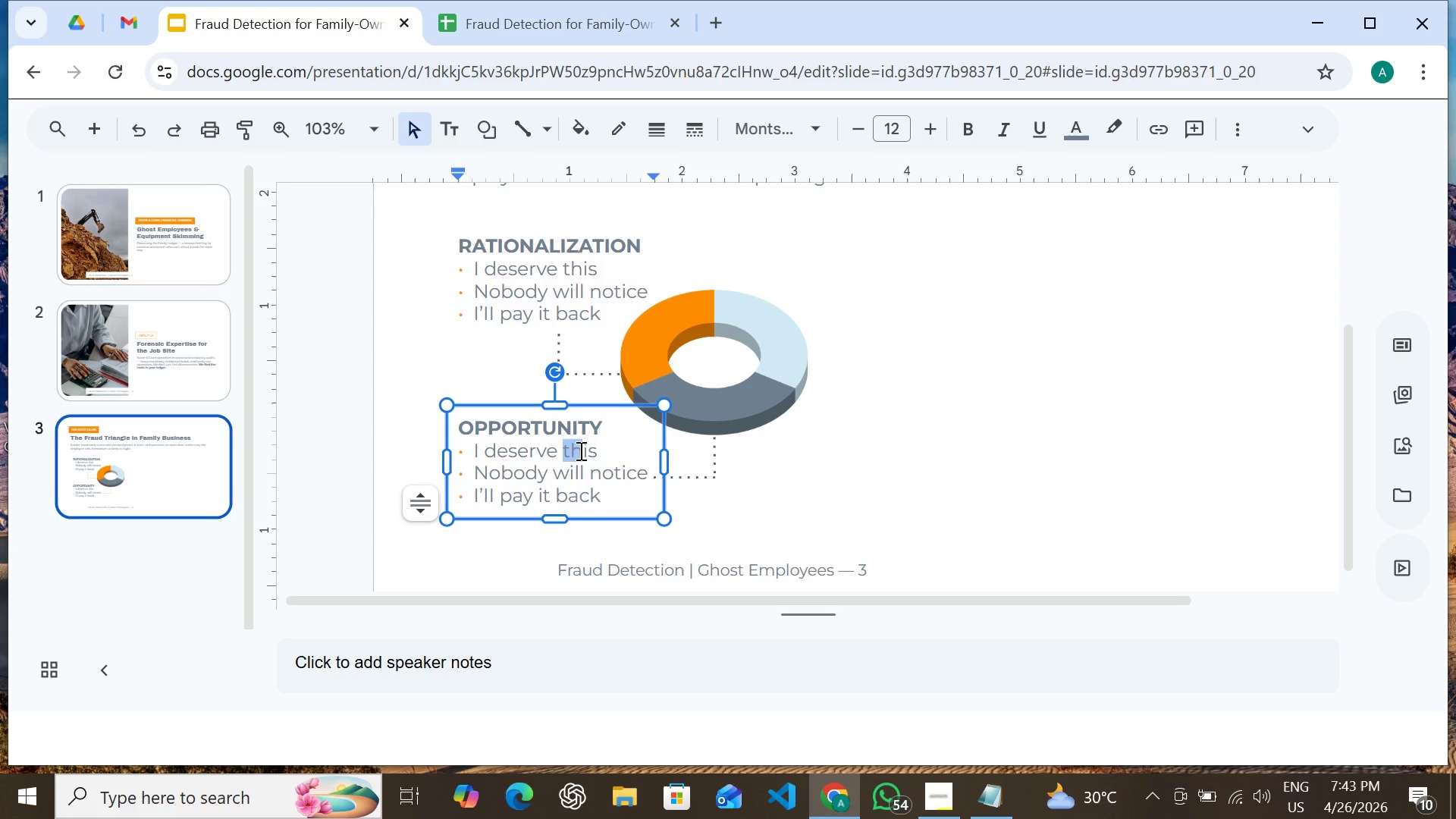 
left_click_drag(start_coordinate=[561, 448], to_coordinate=[590, 451])
 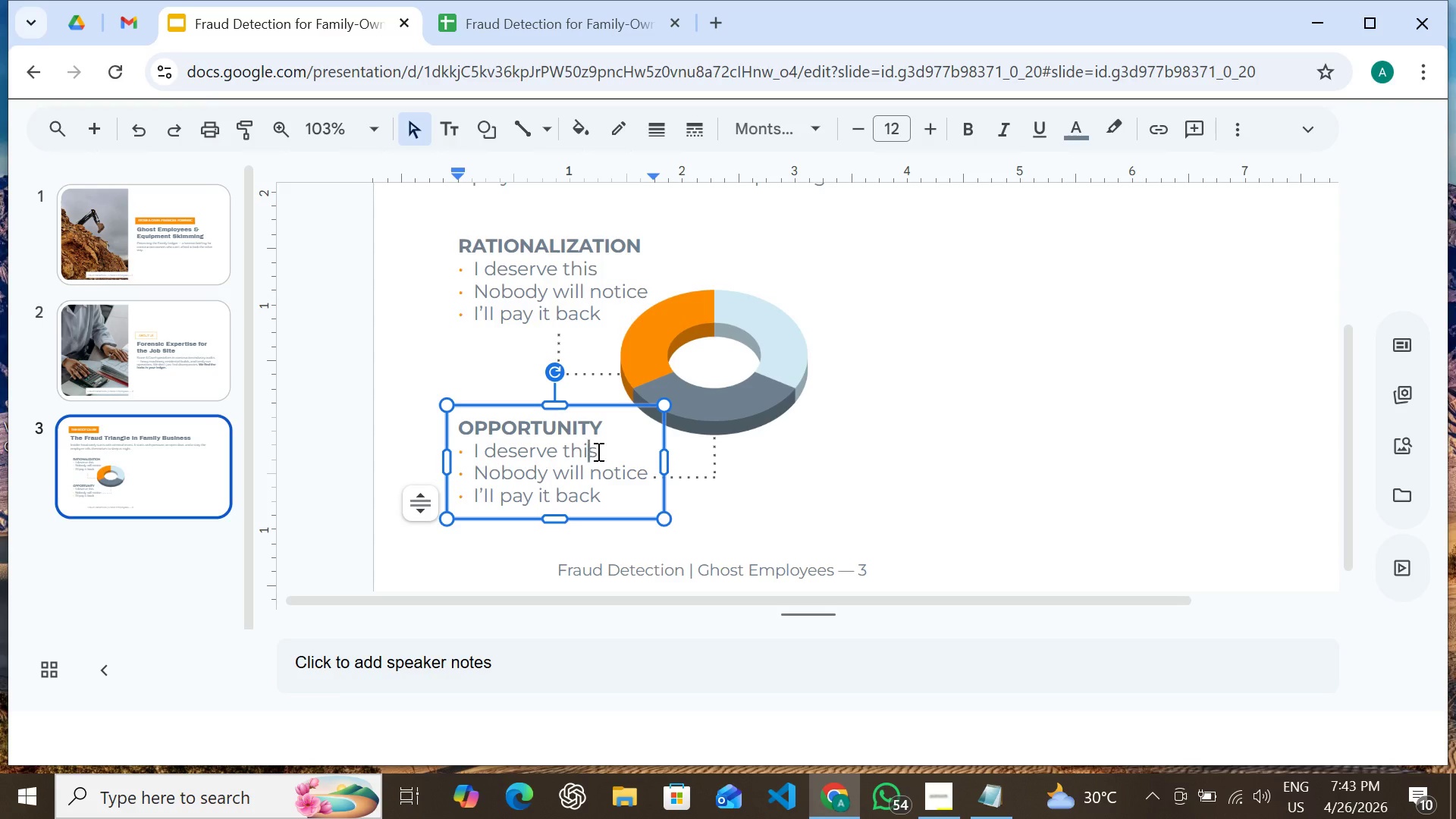 
triple_click([591, 451])
 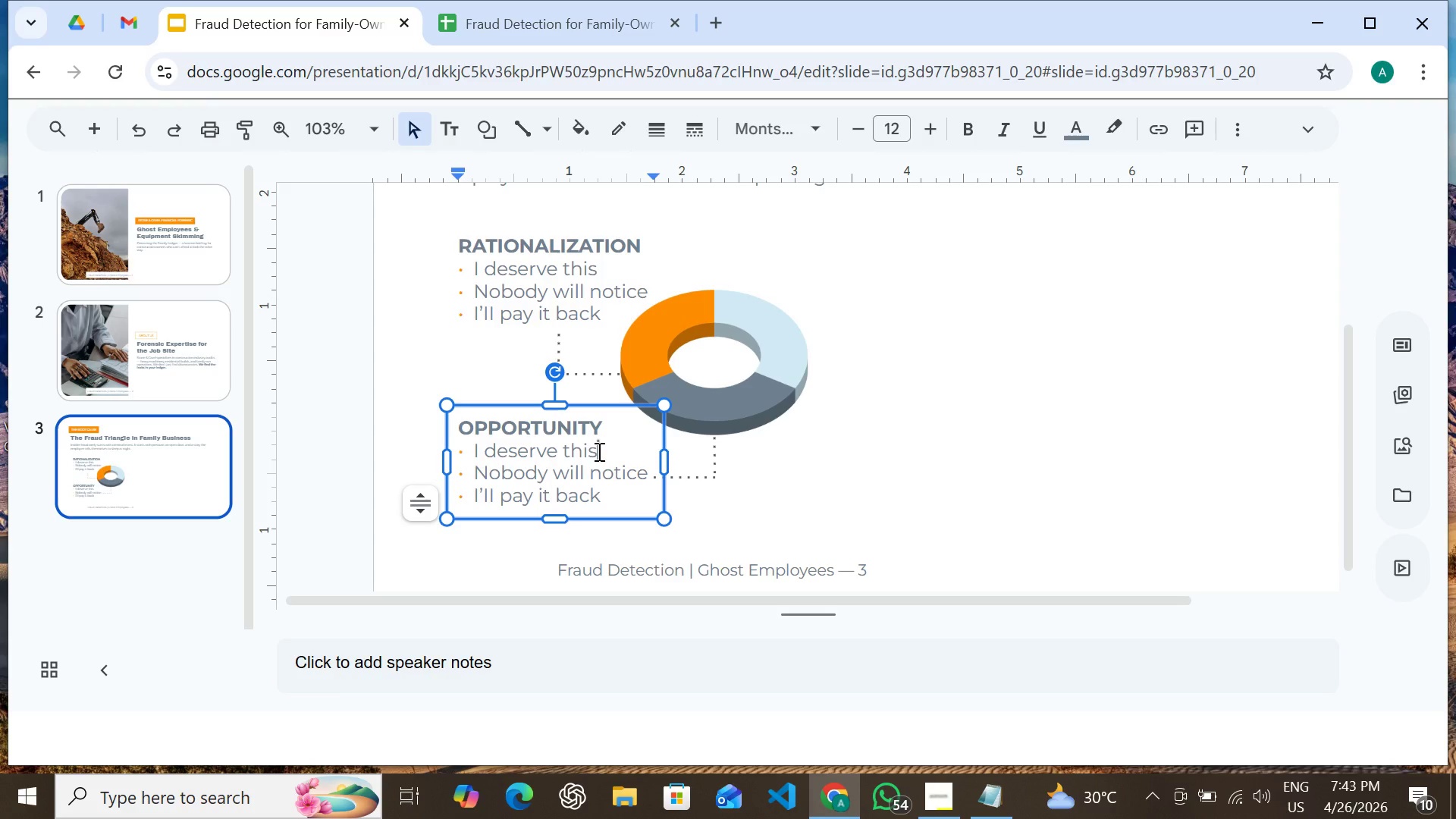 
left_click_drag(start_coordinate=[598, 451], to_coordinate=[584, 451])
 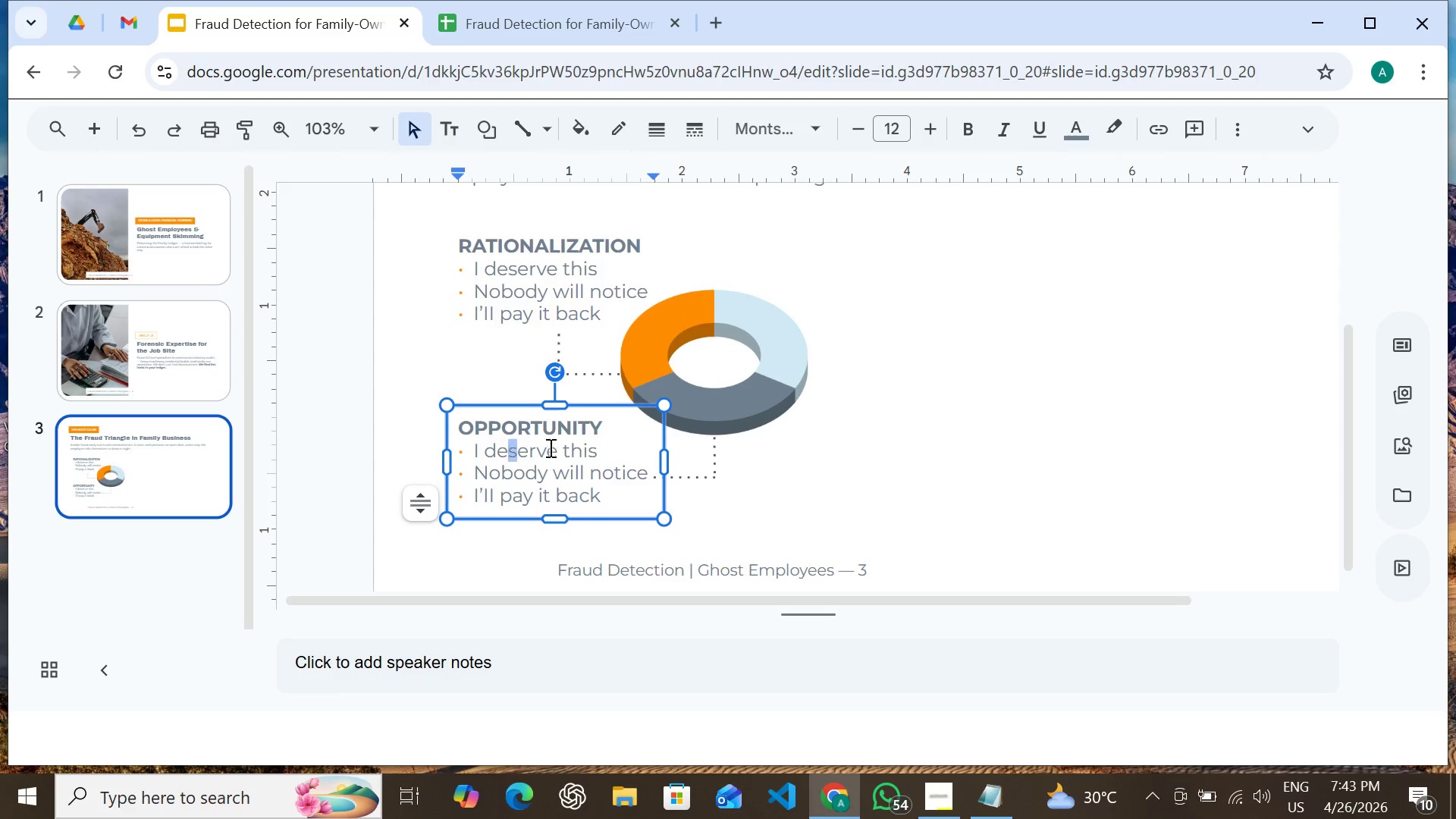 
left_click_drag(start_coordinate=[507, 449], to_coordinate=[518, 447])
 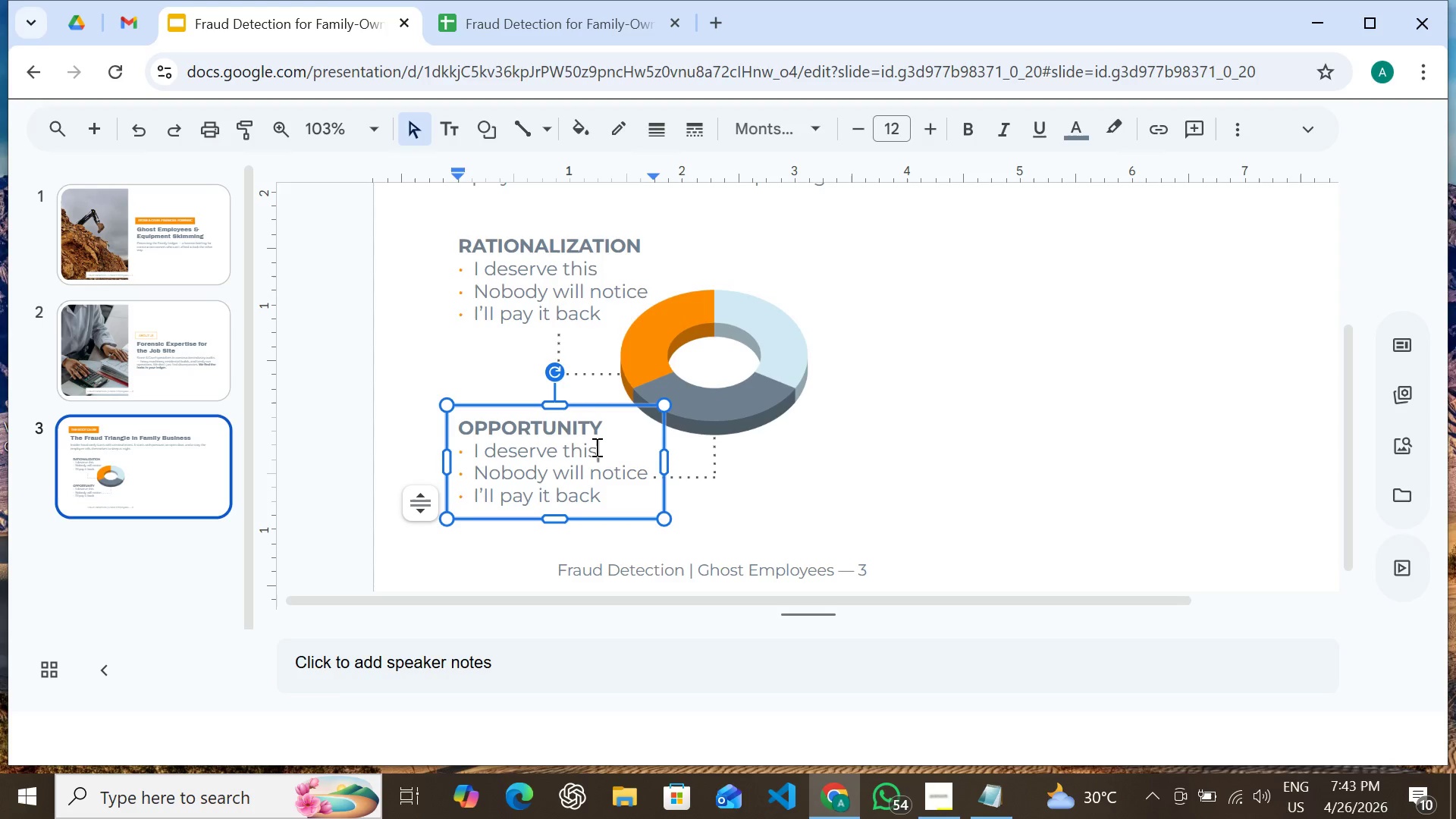 
left_click([595, 447])
 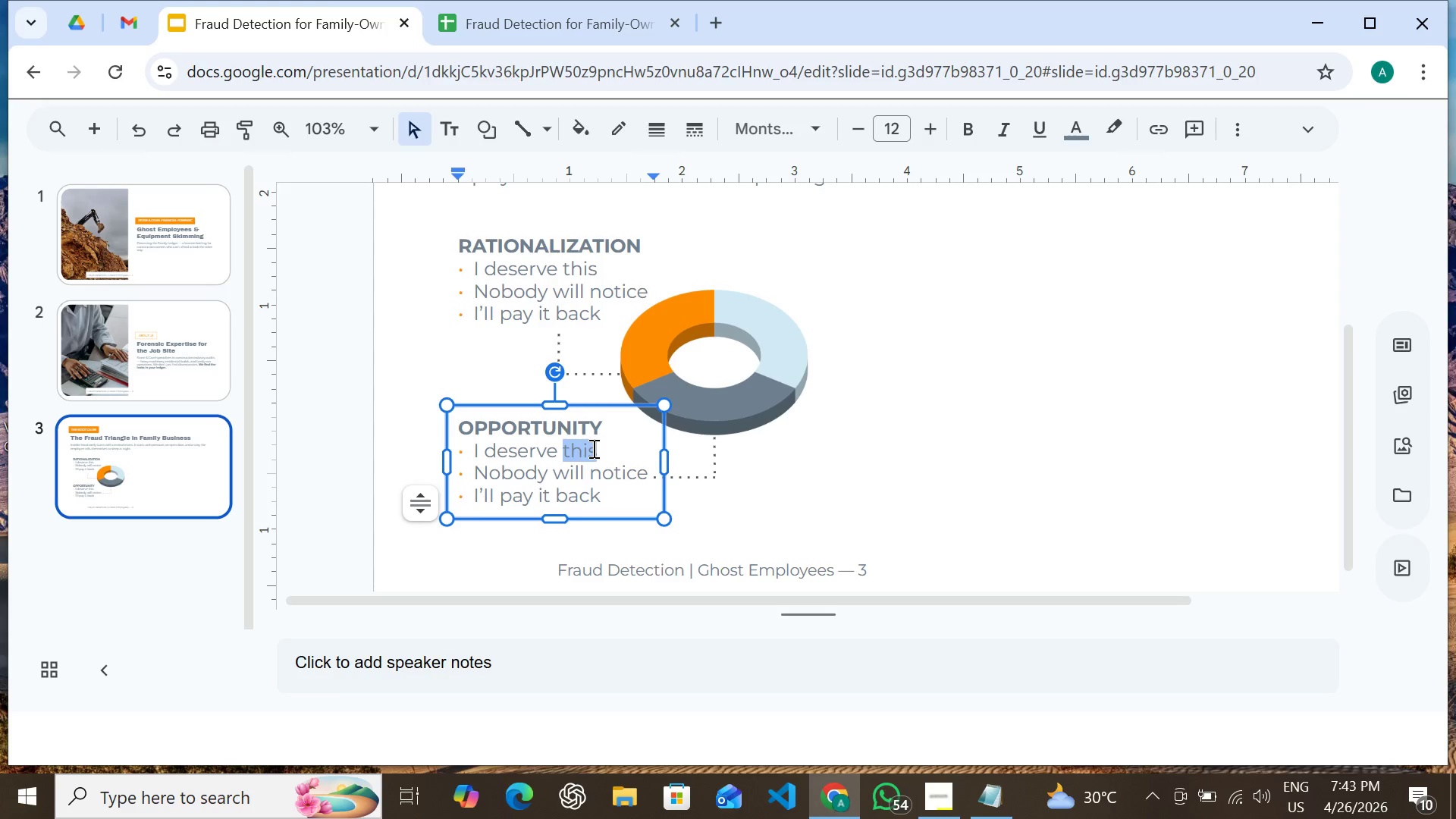 
left_click([594, 448])
 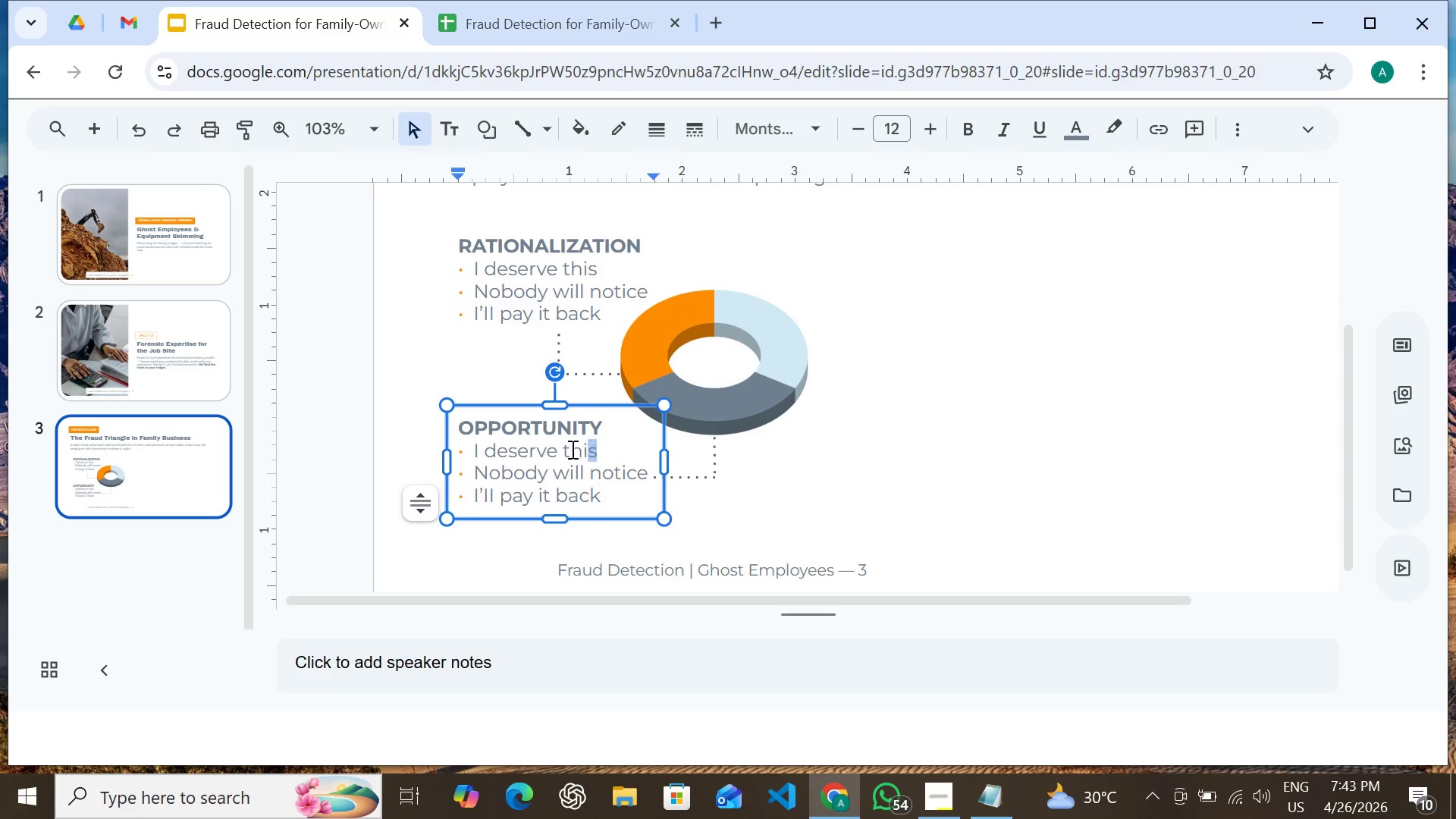 
left_click_drag(start_coordinate=[594, 448], to_coordinate=[472, 450])
 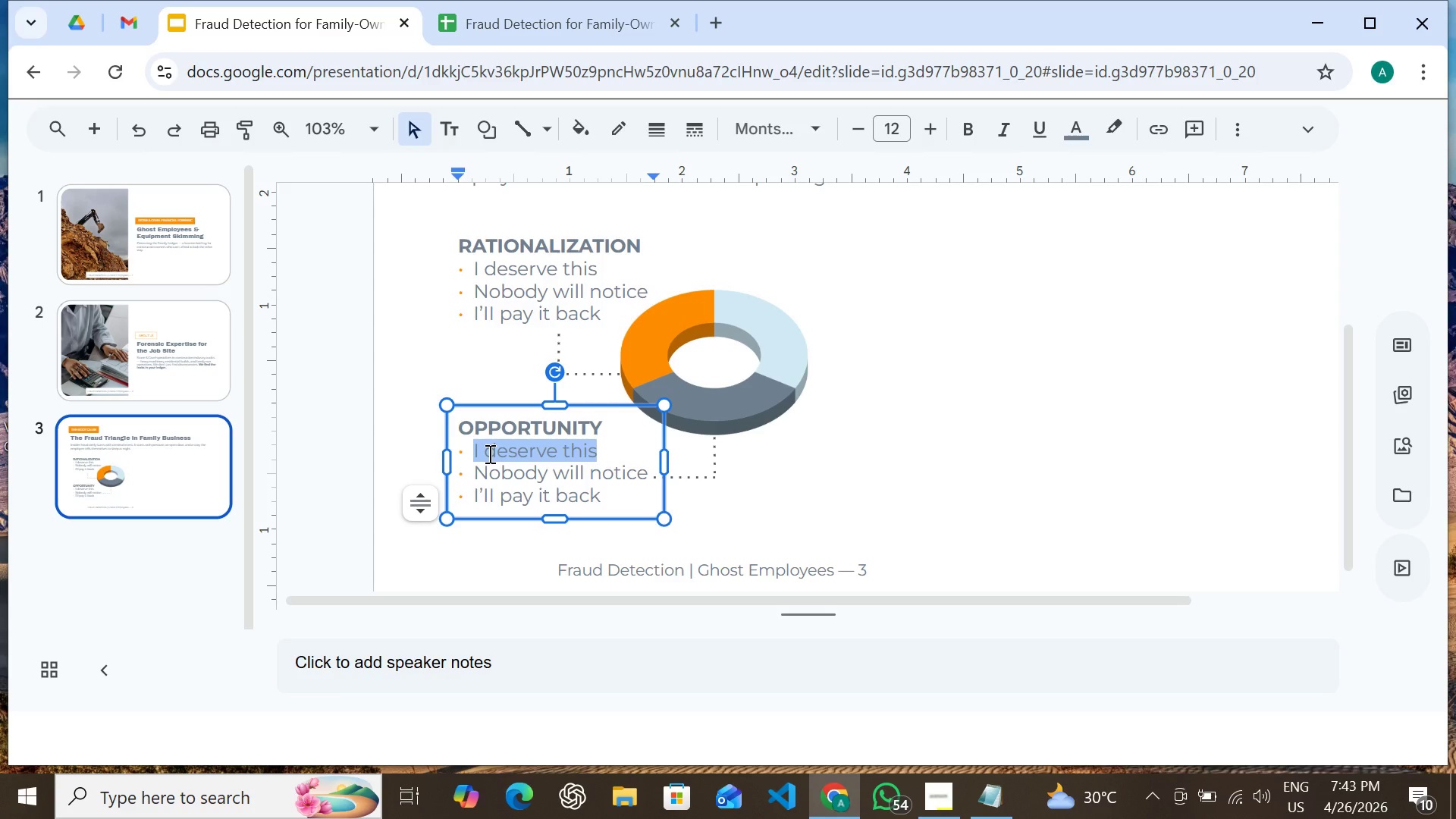 
type(Weak Contrl)
 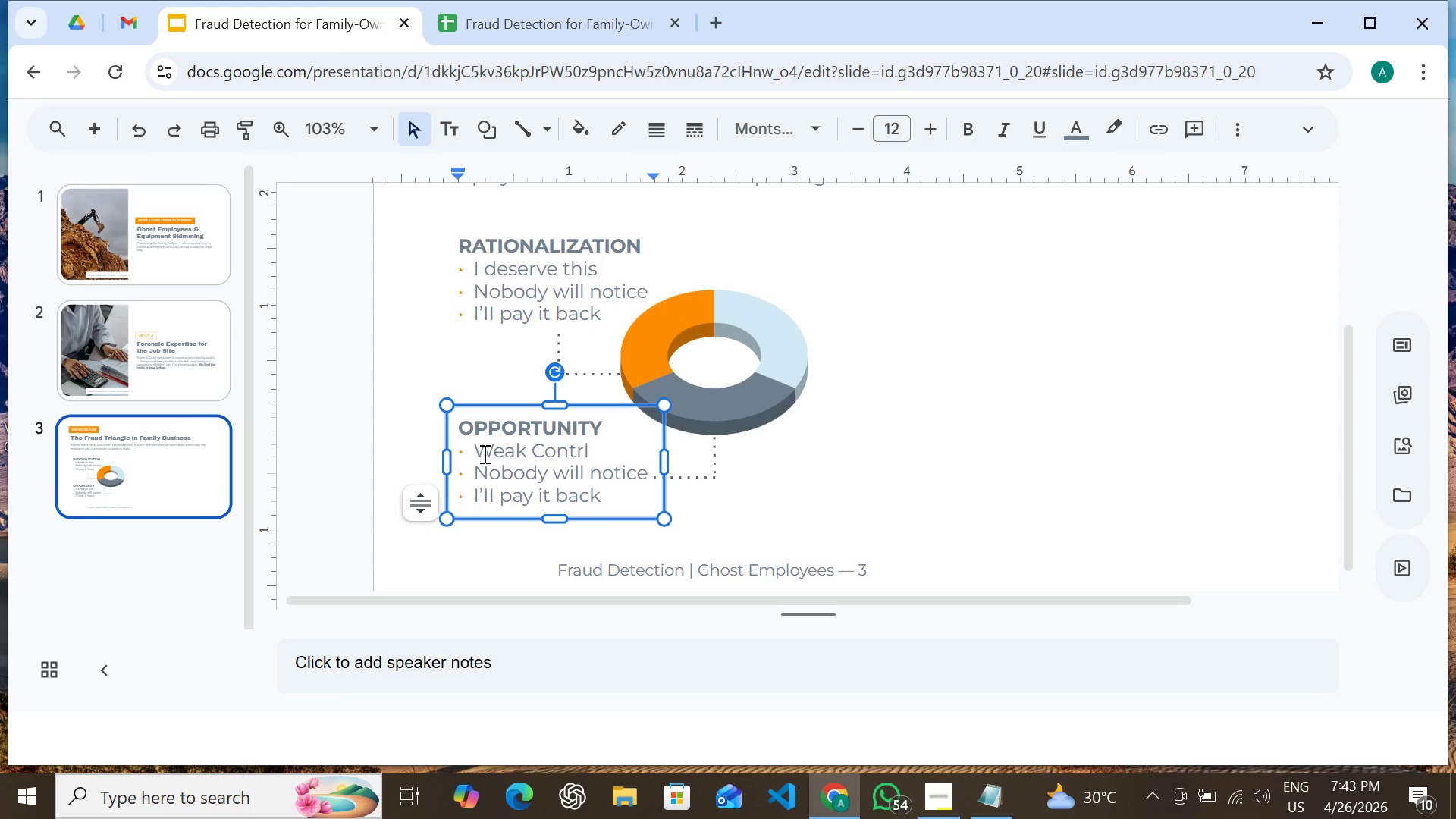 
key(ArrowLeft)
 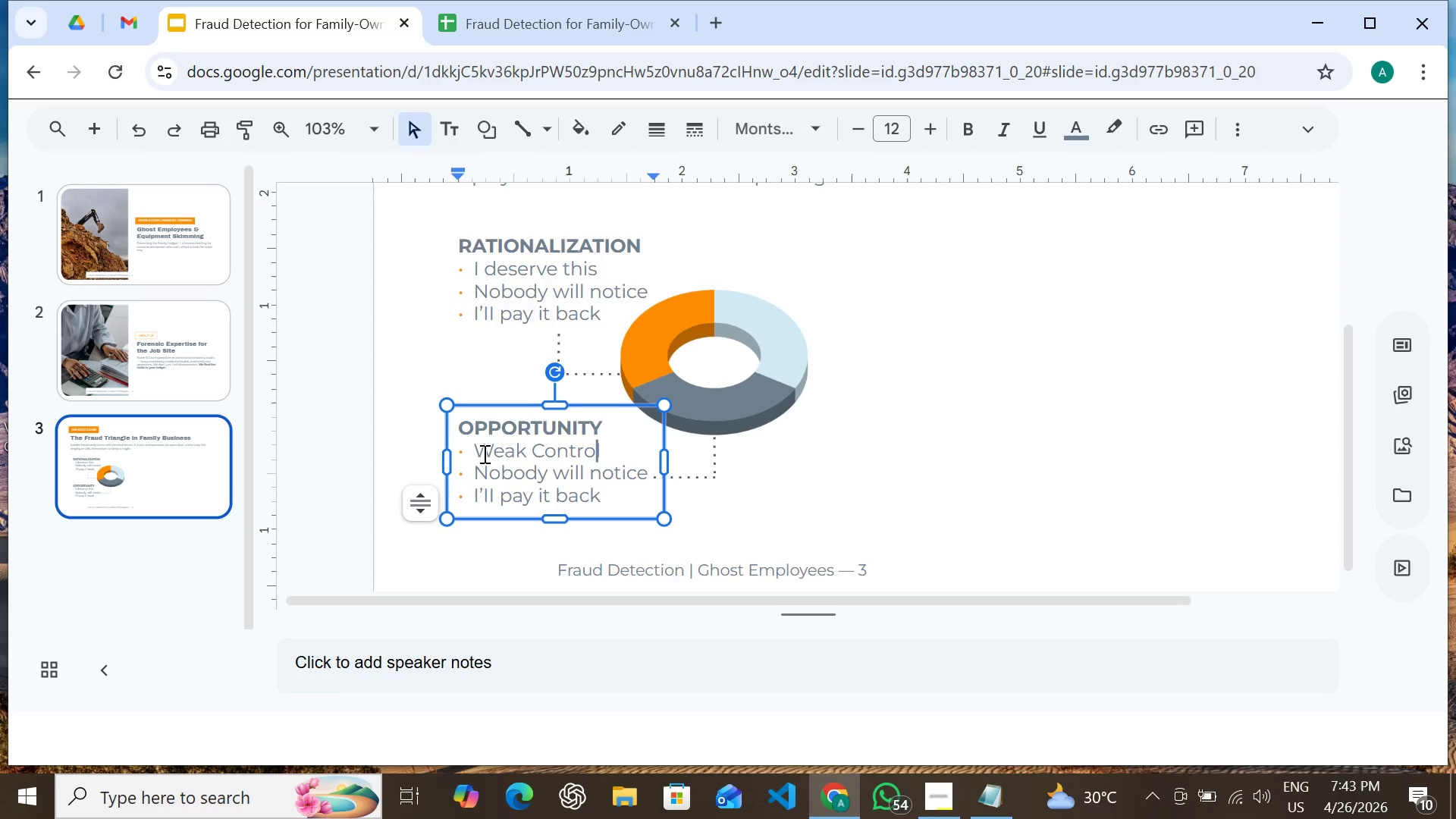 
key(O)
 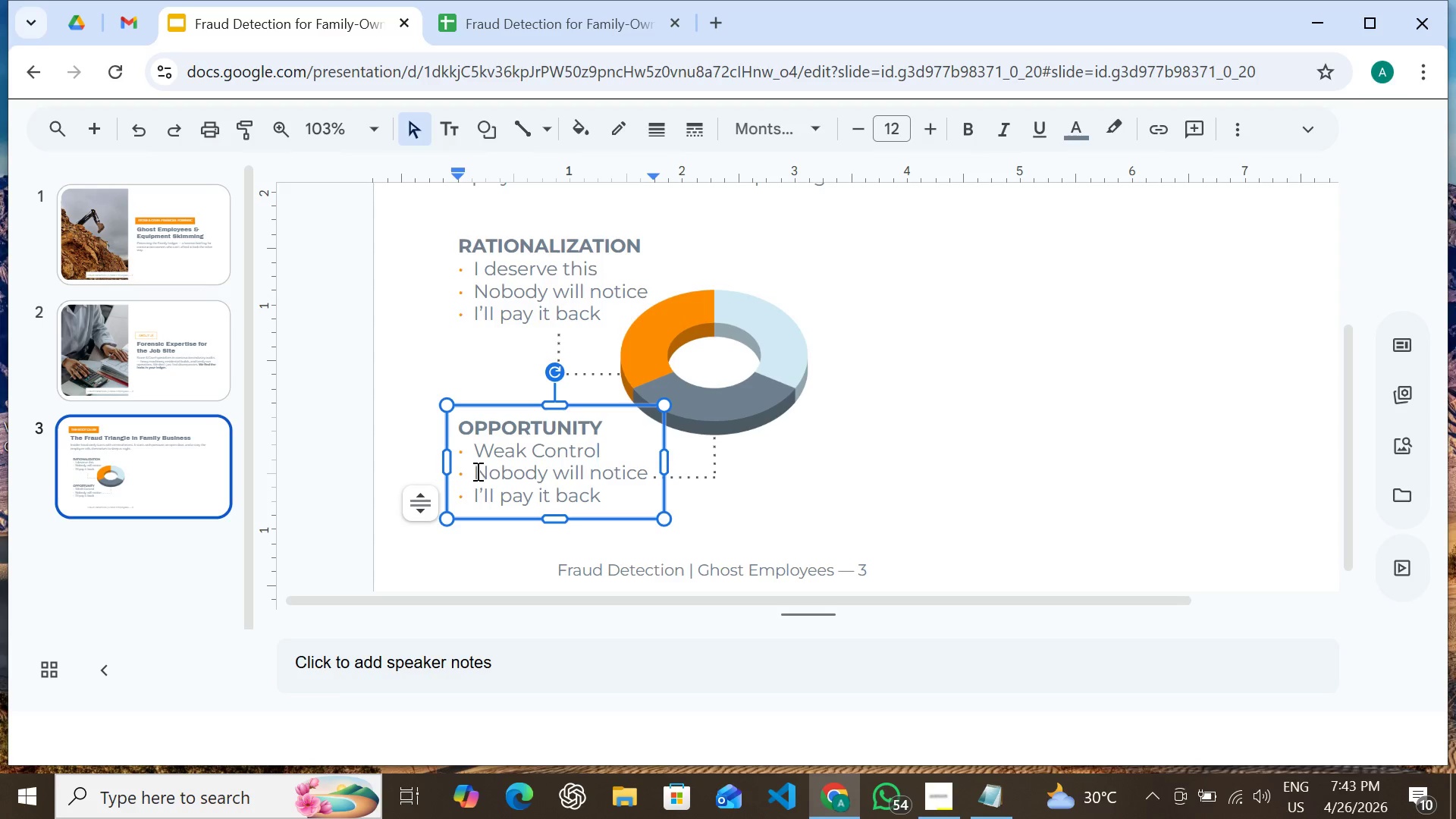 
left_click_drag(start_coordinate=[475, 471], to_coordinate=[645, 473])
 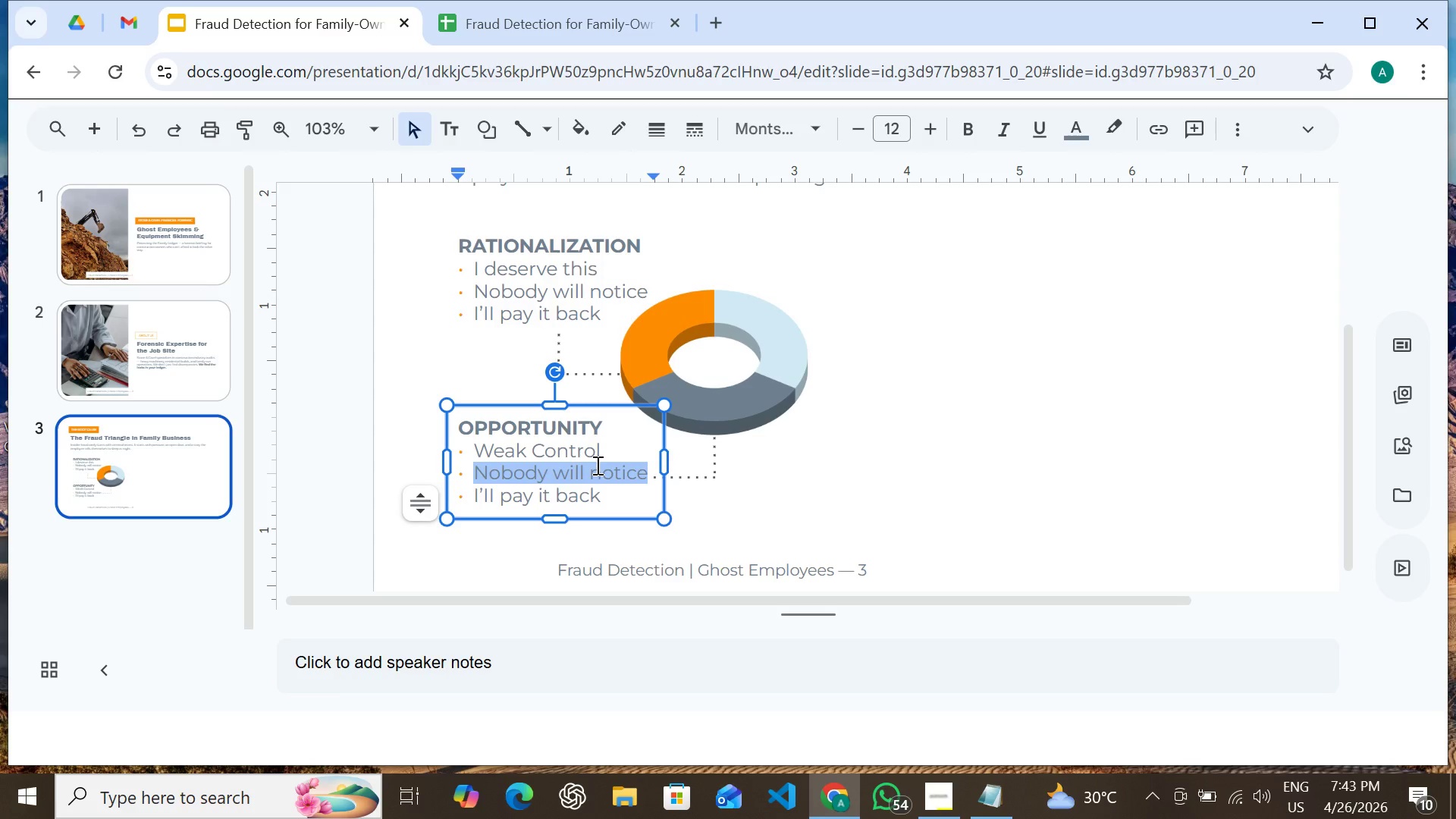 
type(Trusted access)
 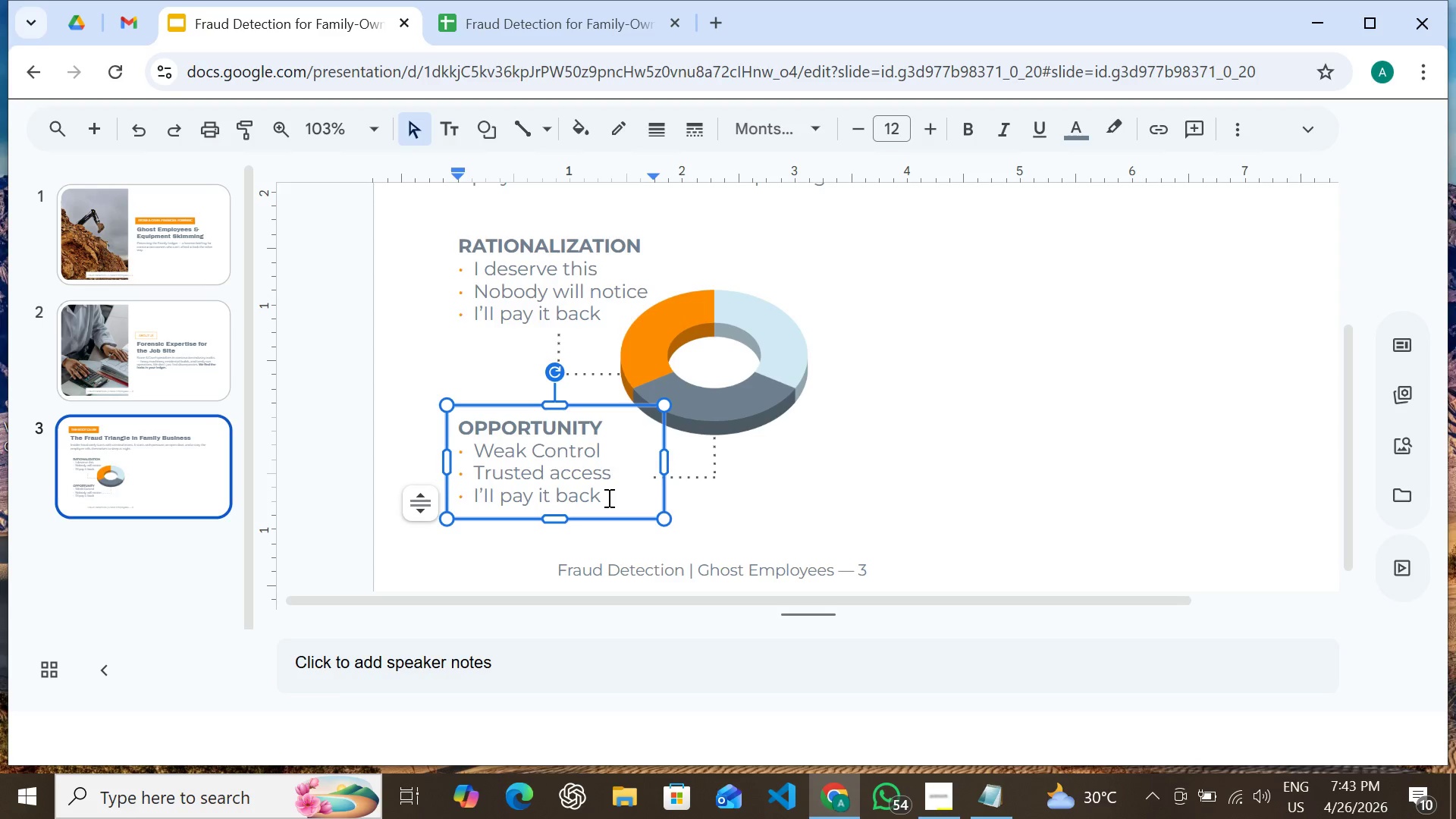 
left_click([606, 497])
 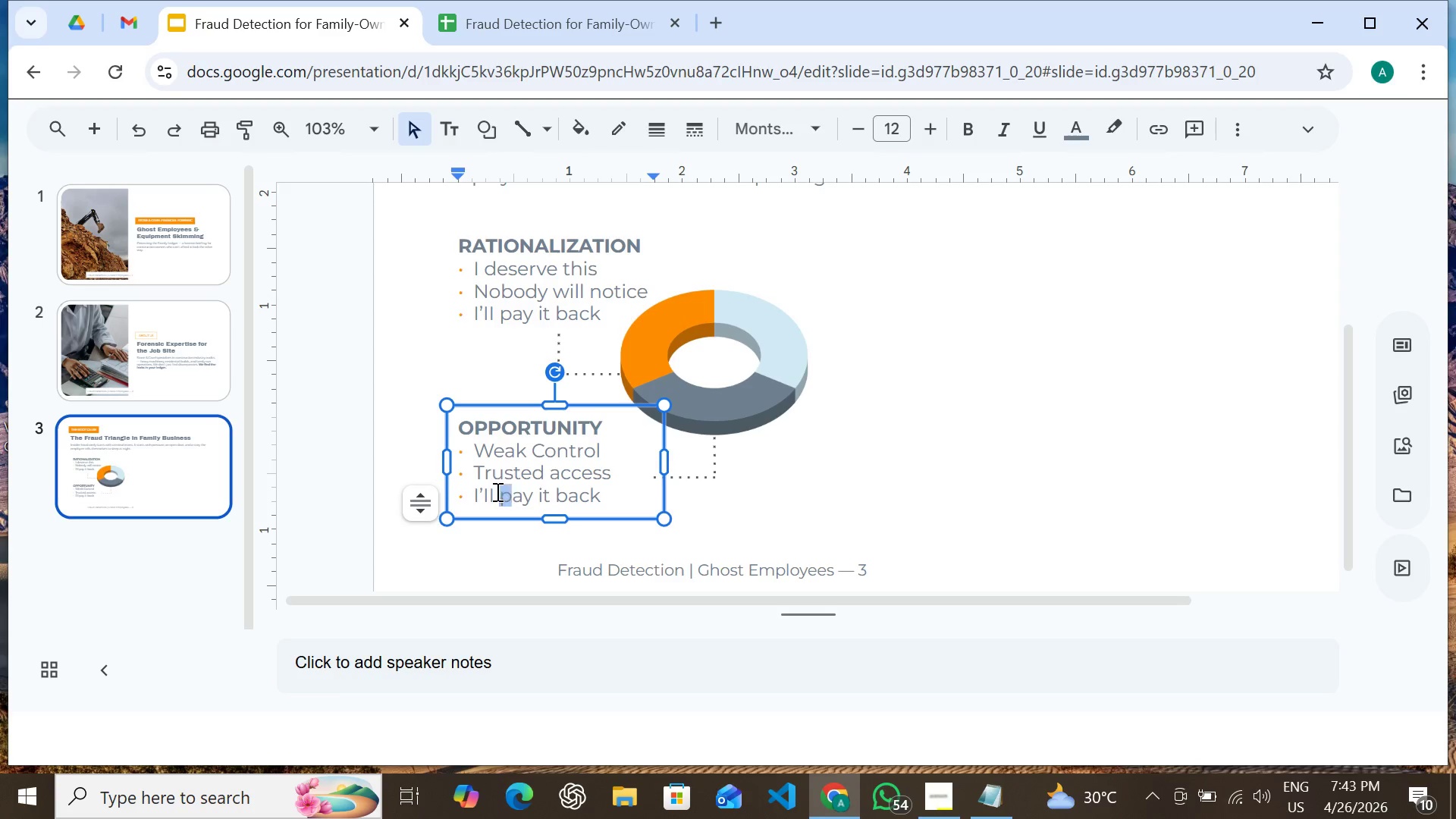 
left_click_drag(start_coordinate=[505, 491], to_coordinate=[484, 491])
 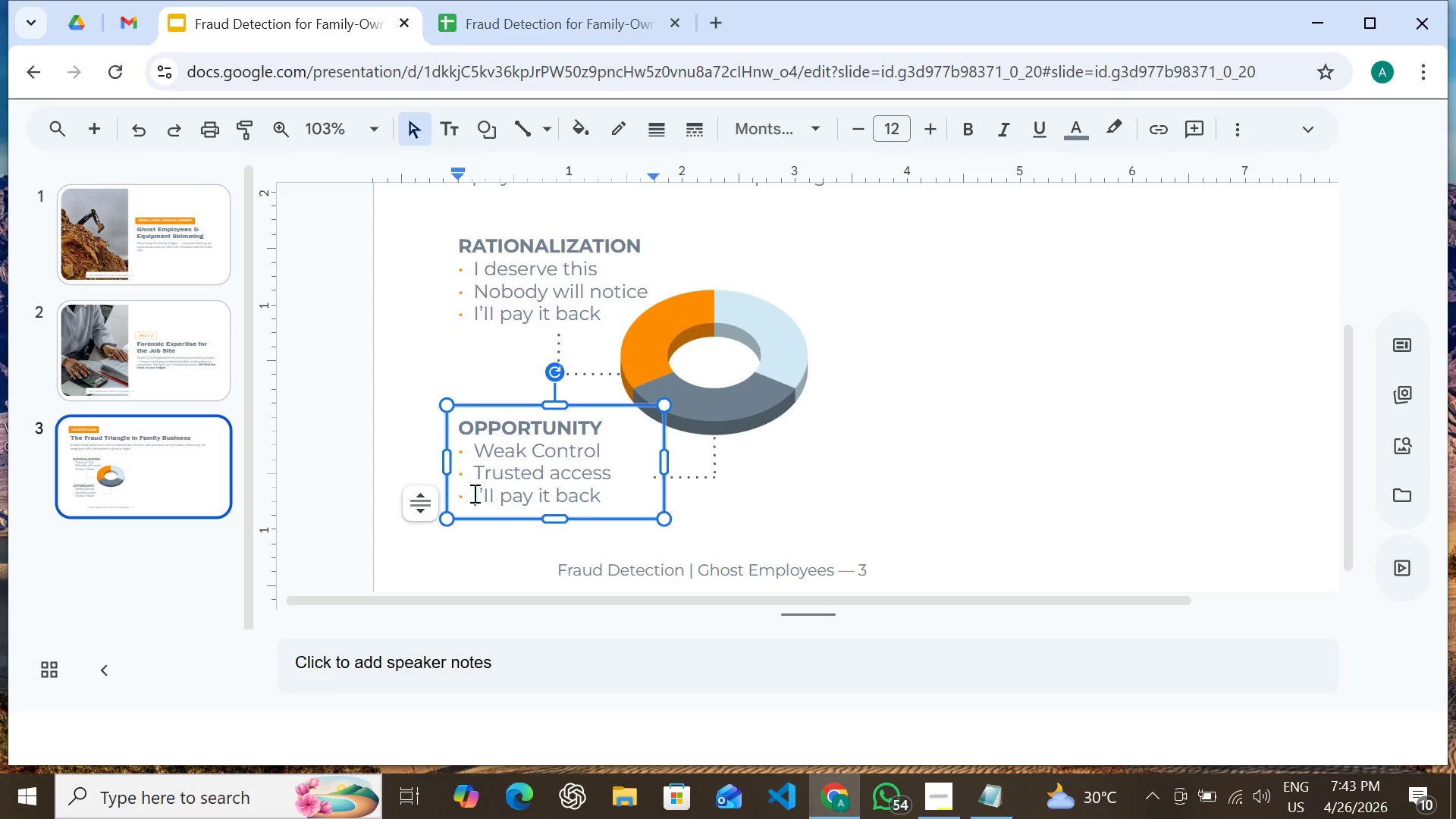 
triple_click([473, 493])
 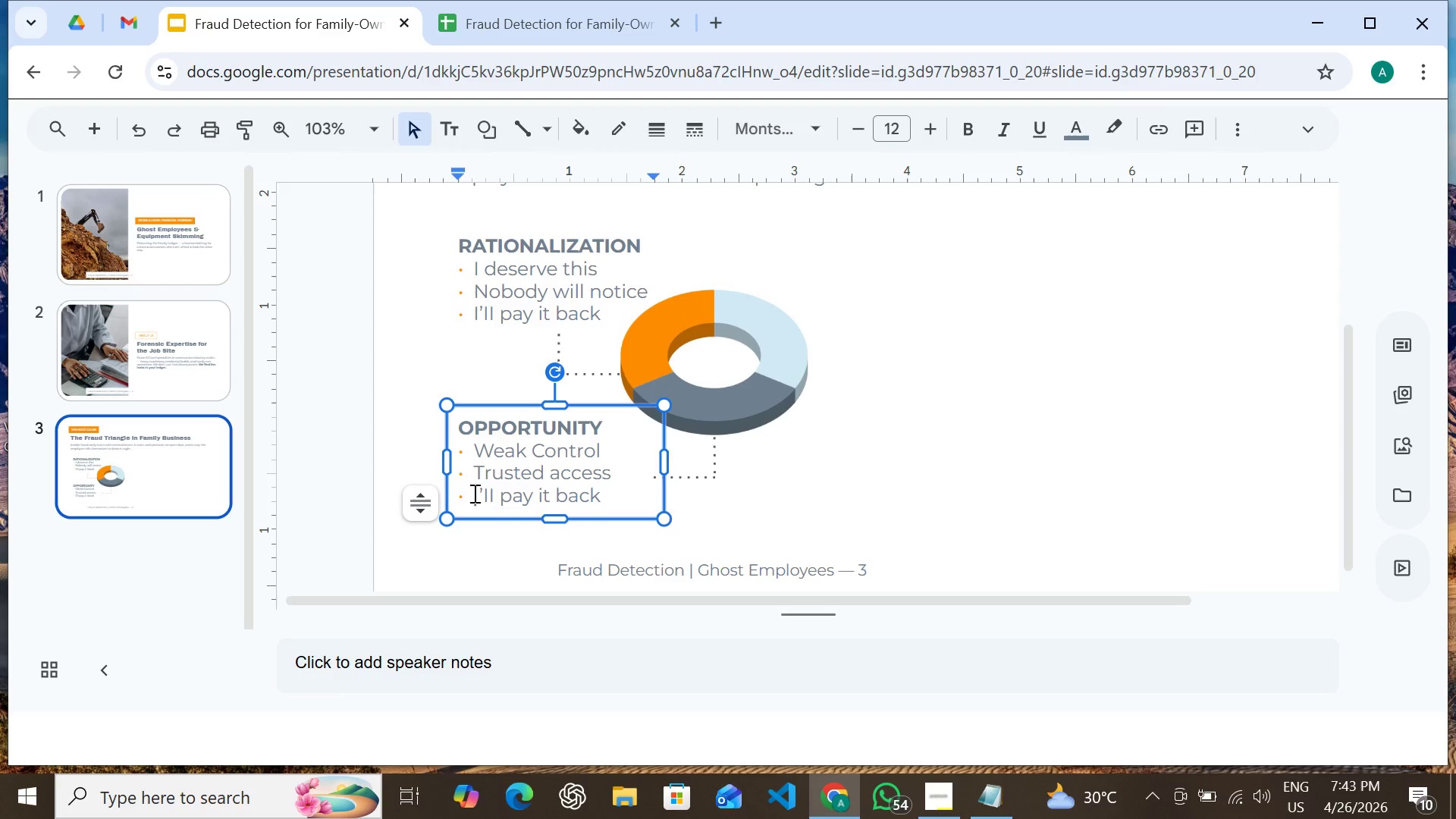 
left_click([473, 493])
 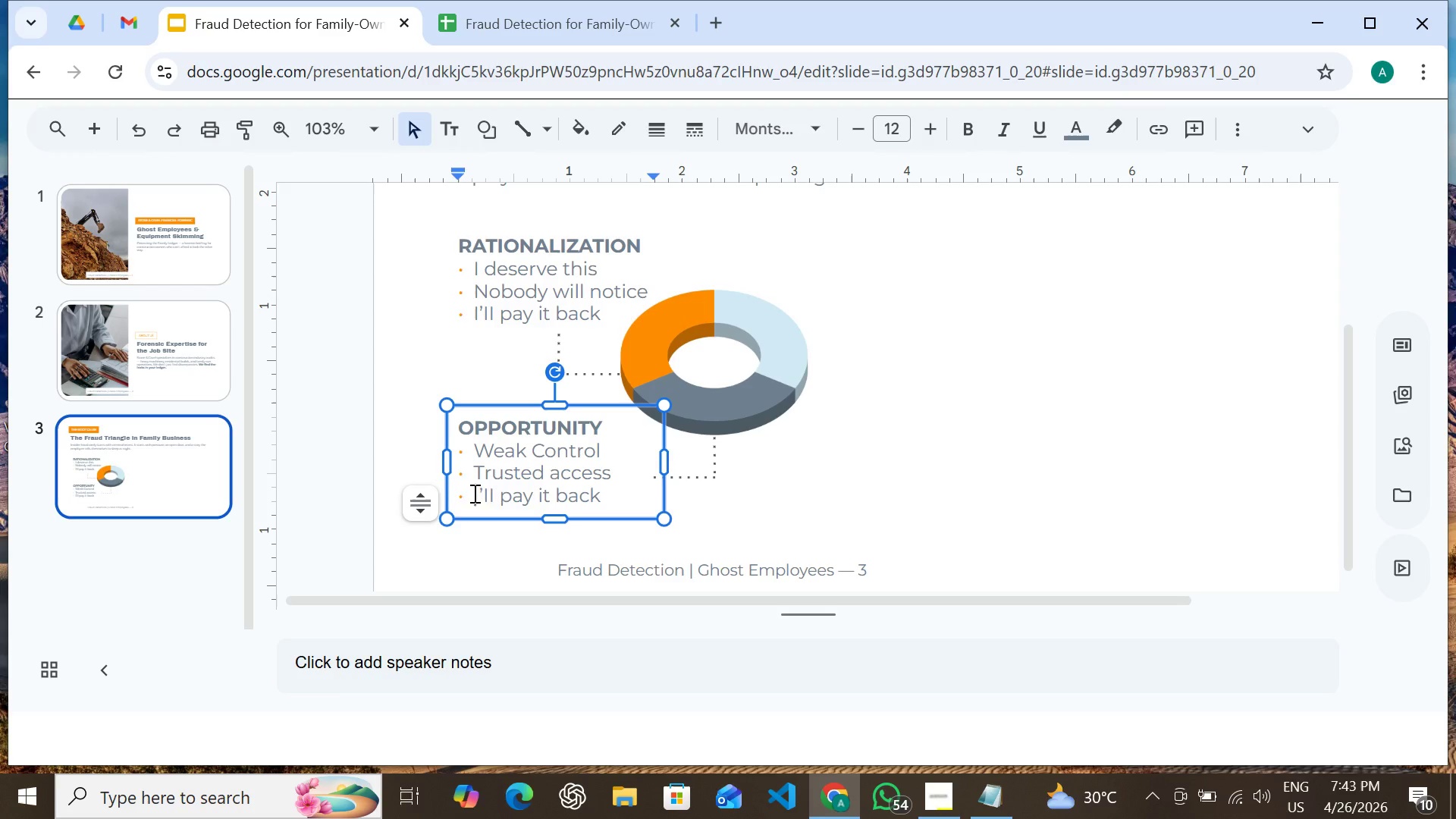 
left_click([473, 493])
 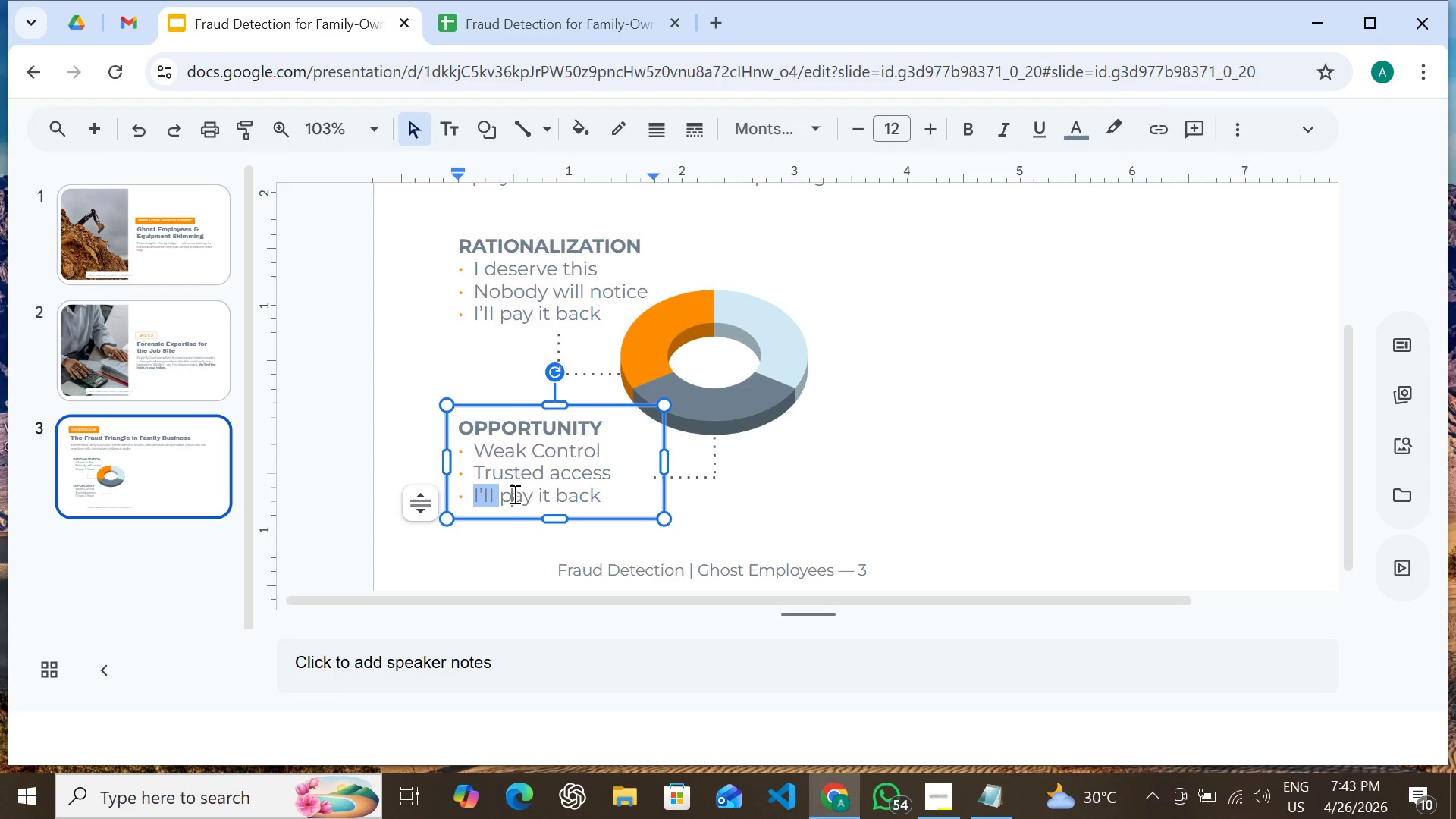 
left_click_drag(start_coordinate=[473, 493], to_coordinate=[488, 493])
 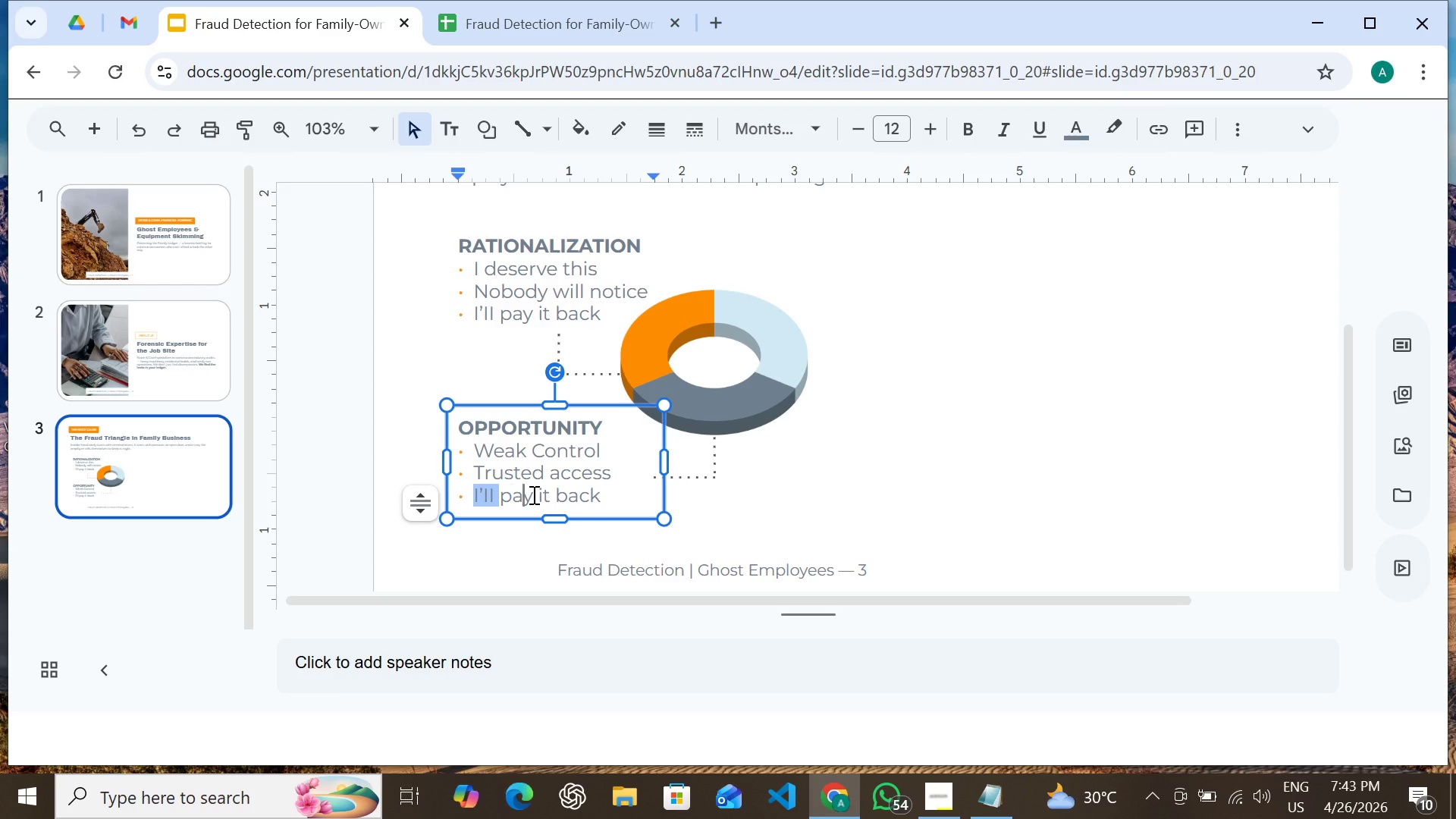 
left_click_drag(start_coordinate=[493, 493], to_coordinate=[601, 499])
 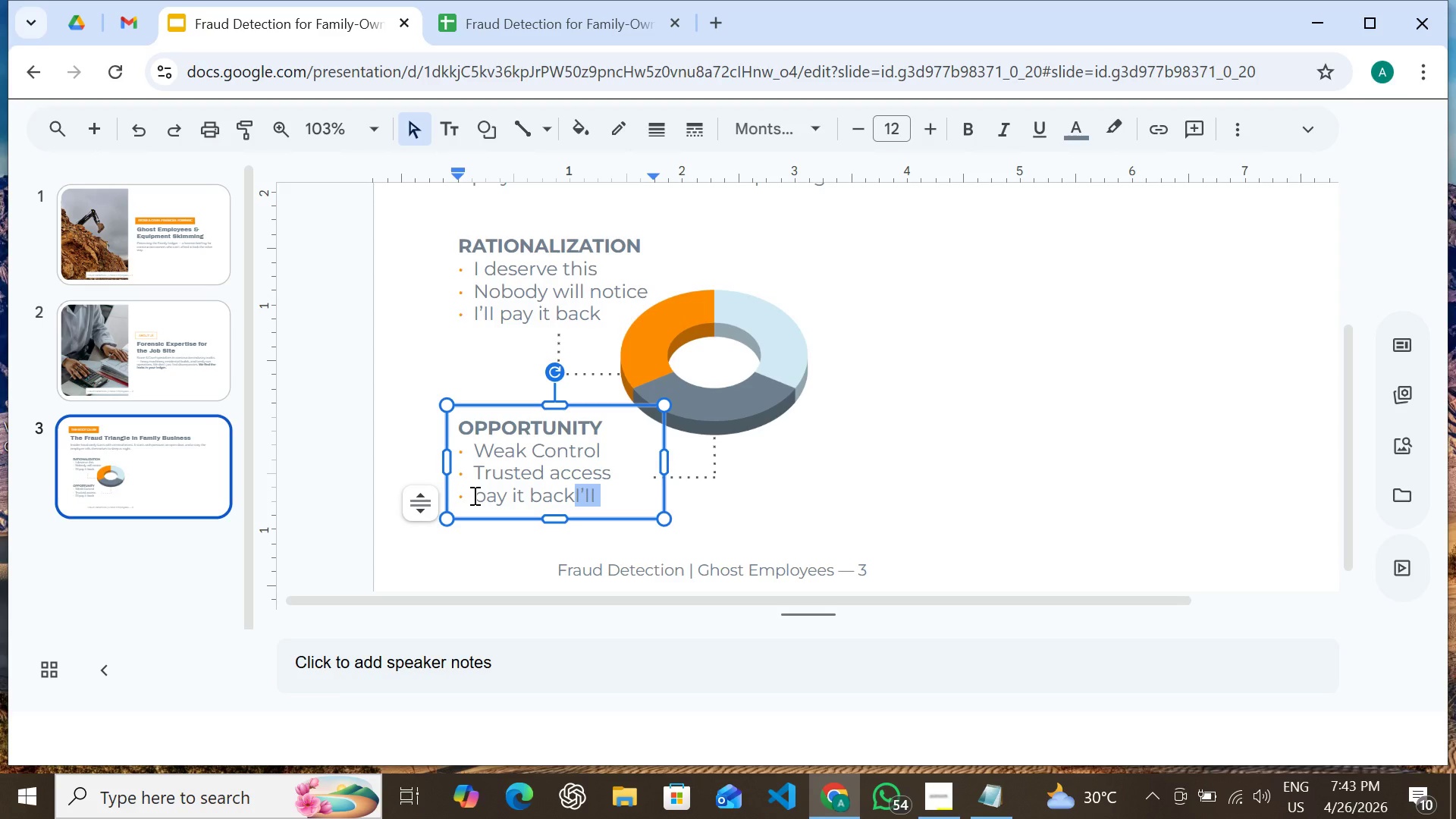 
left_click([473, 495])
 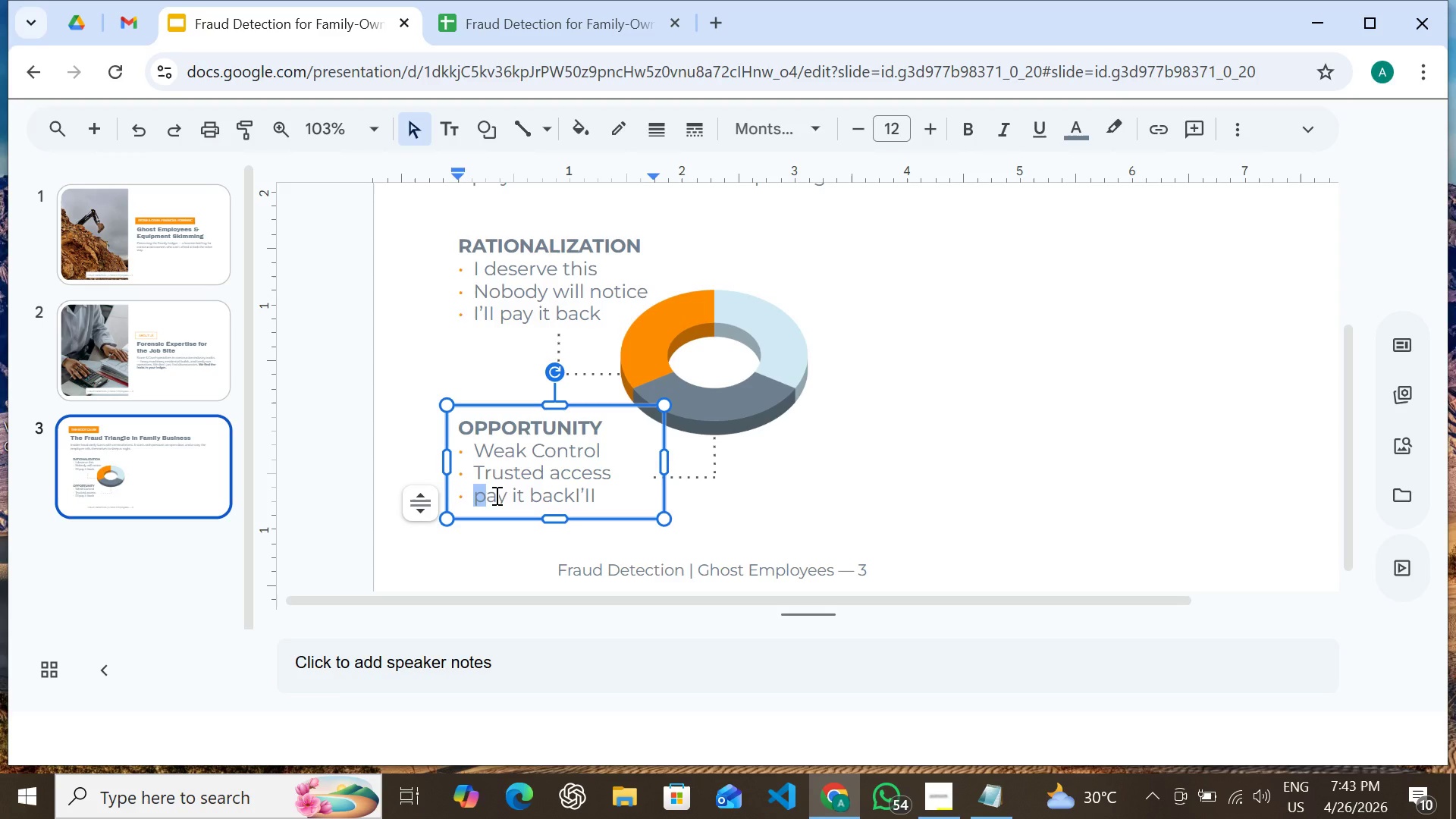 
left_click_drag(start_coordinate=[473, 495], to_coordinate=[598, 500])
 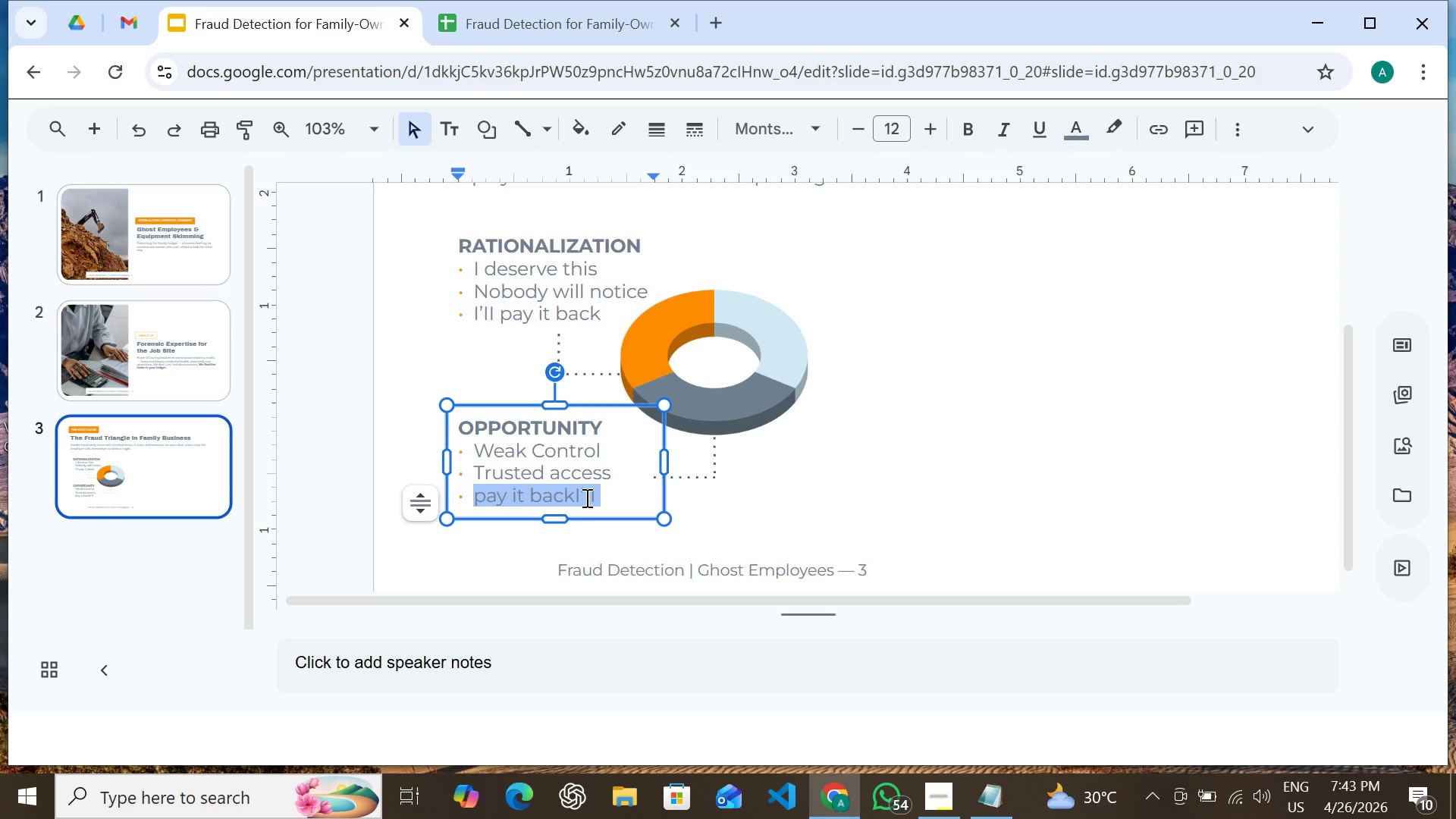 
type(Lack of oversight)
 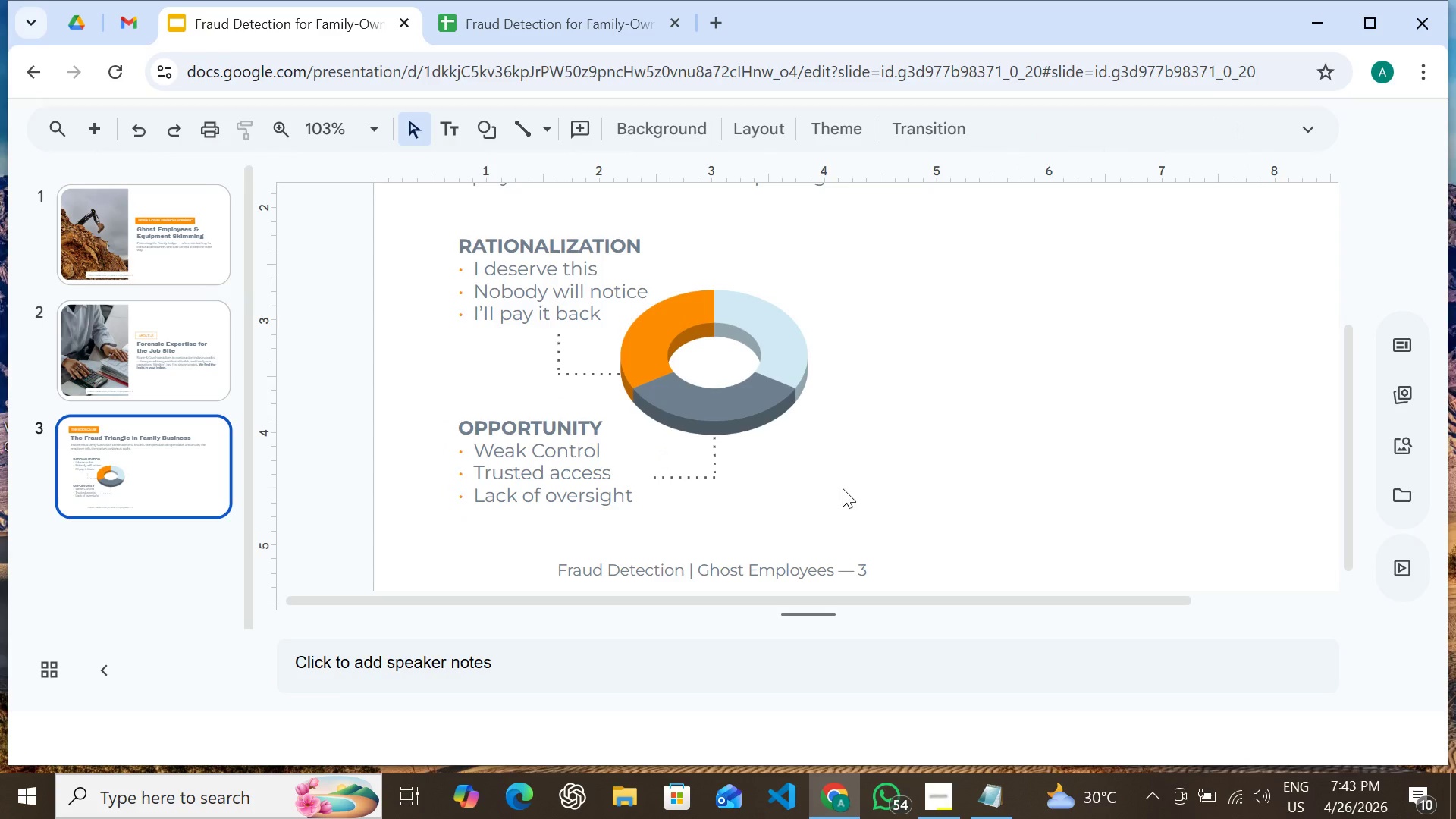 
scroll: coordinate [783, 487], scroll_direction: none, amount: 0.0
 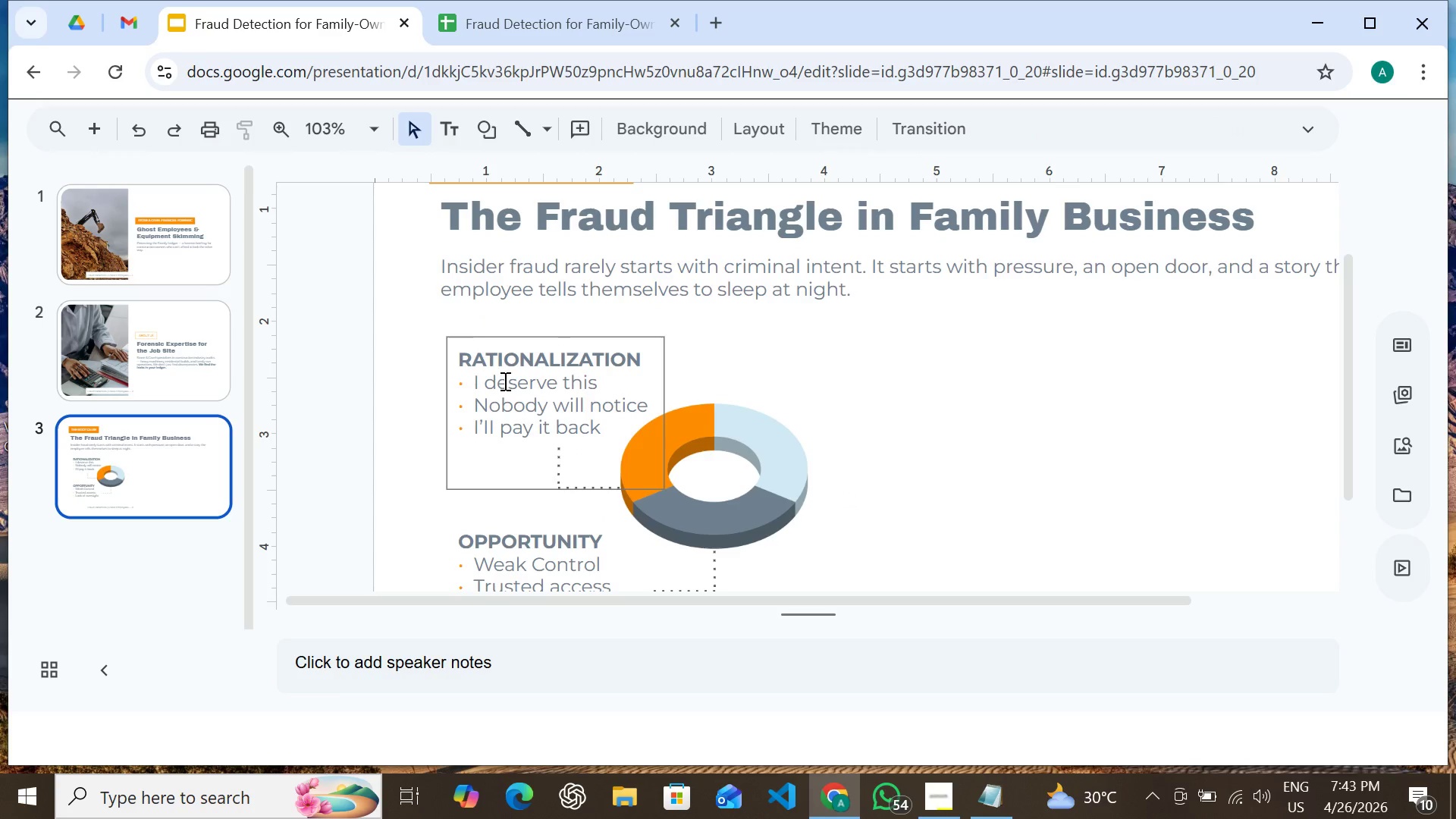 
wait(10.5)
 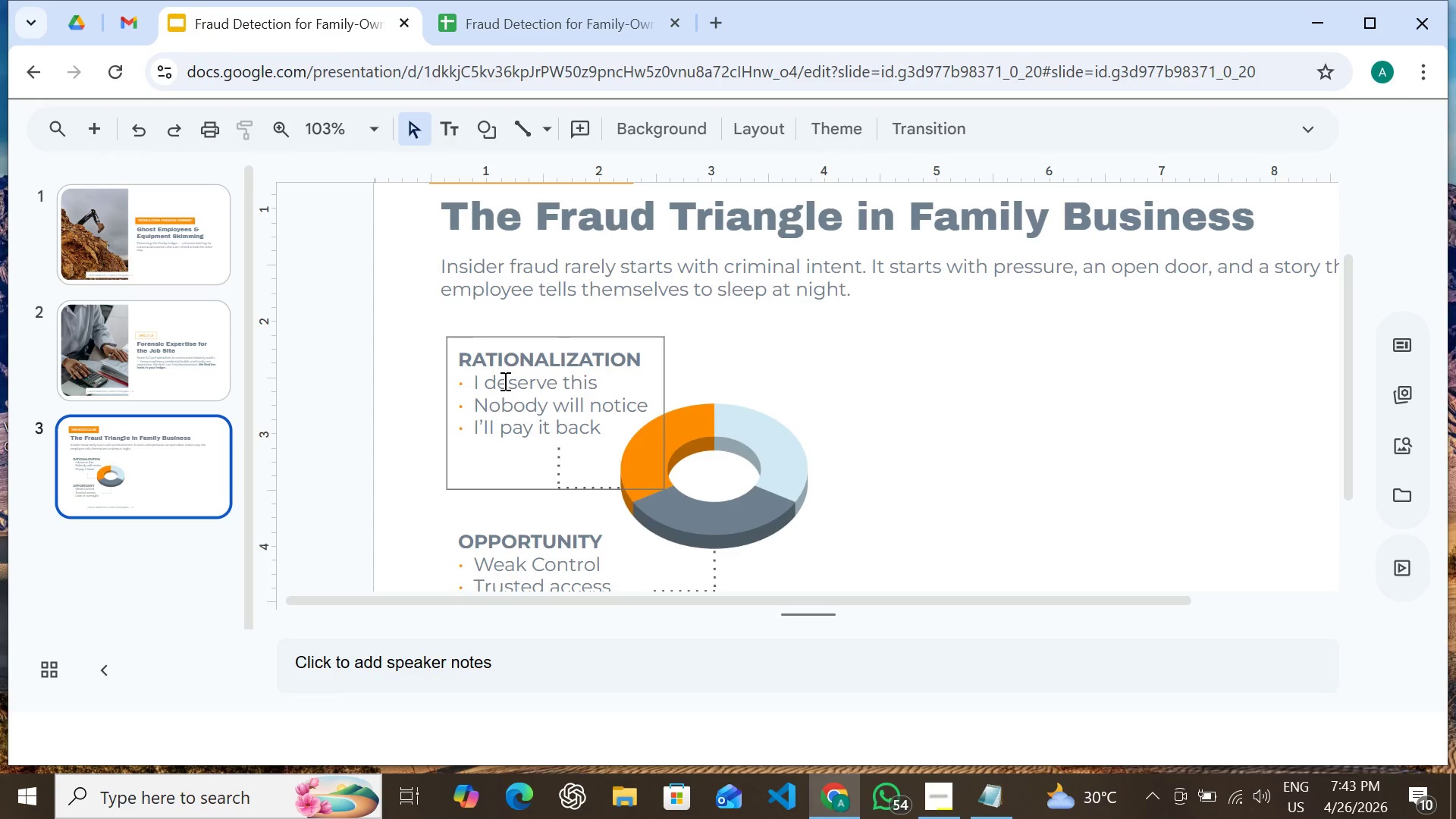 
scroll: coordinate [711, 570], scroll_direction: none, amount: 0.0
 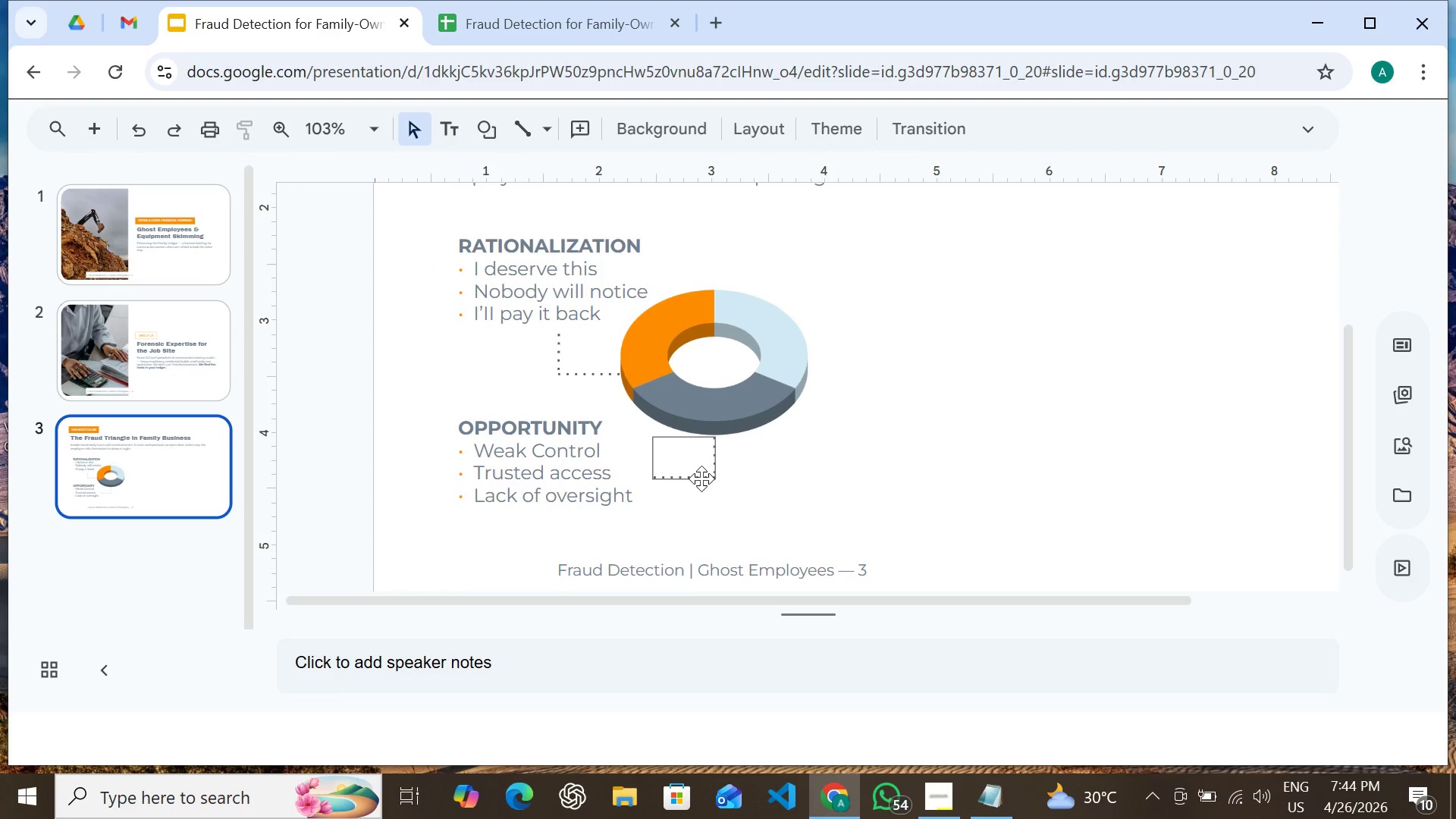 
left_click([701, 479])
 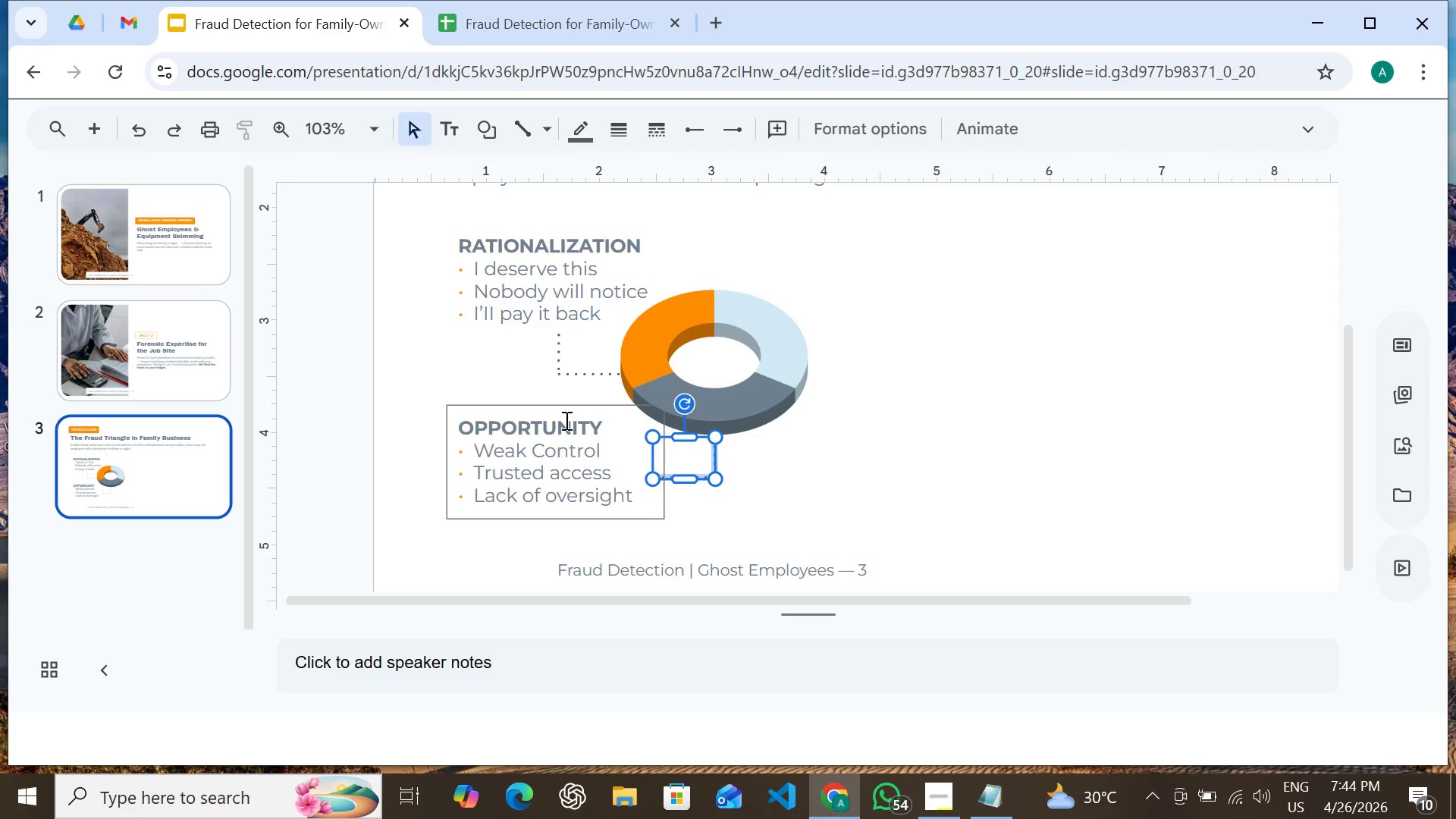 
hold_key(key=ShiftLeft, duration=0.89)
left_click([565, 420])
 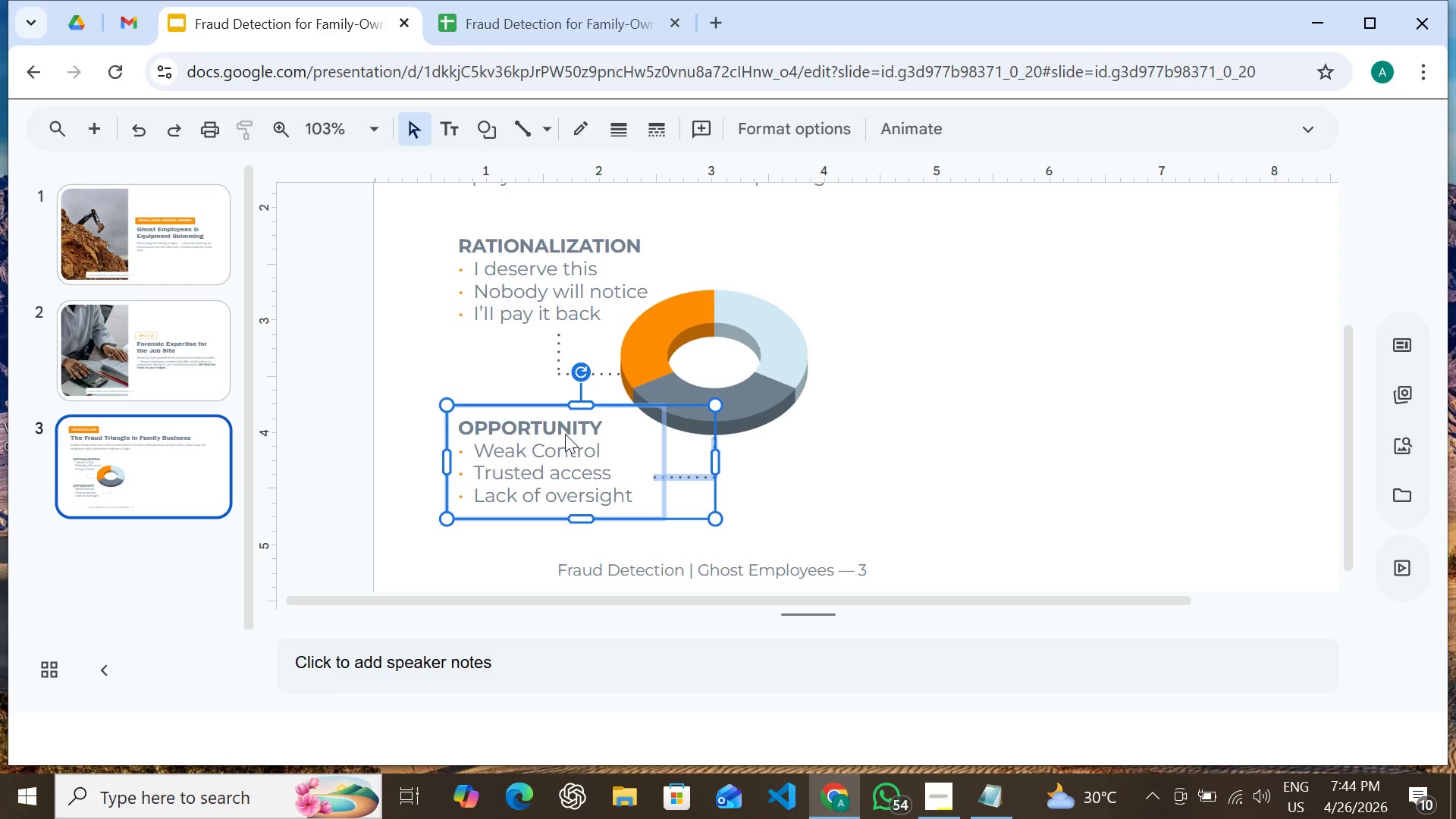 
right_click([565, 434])
 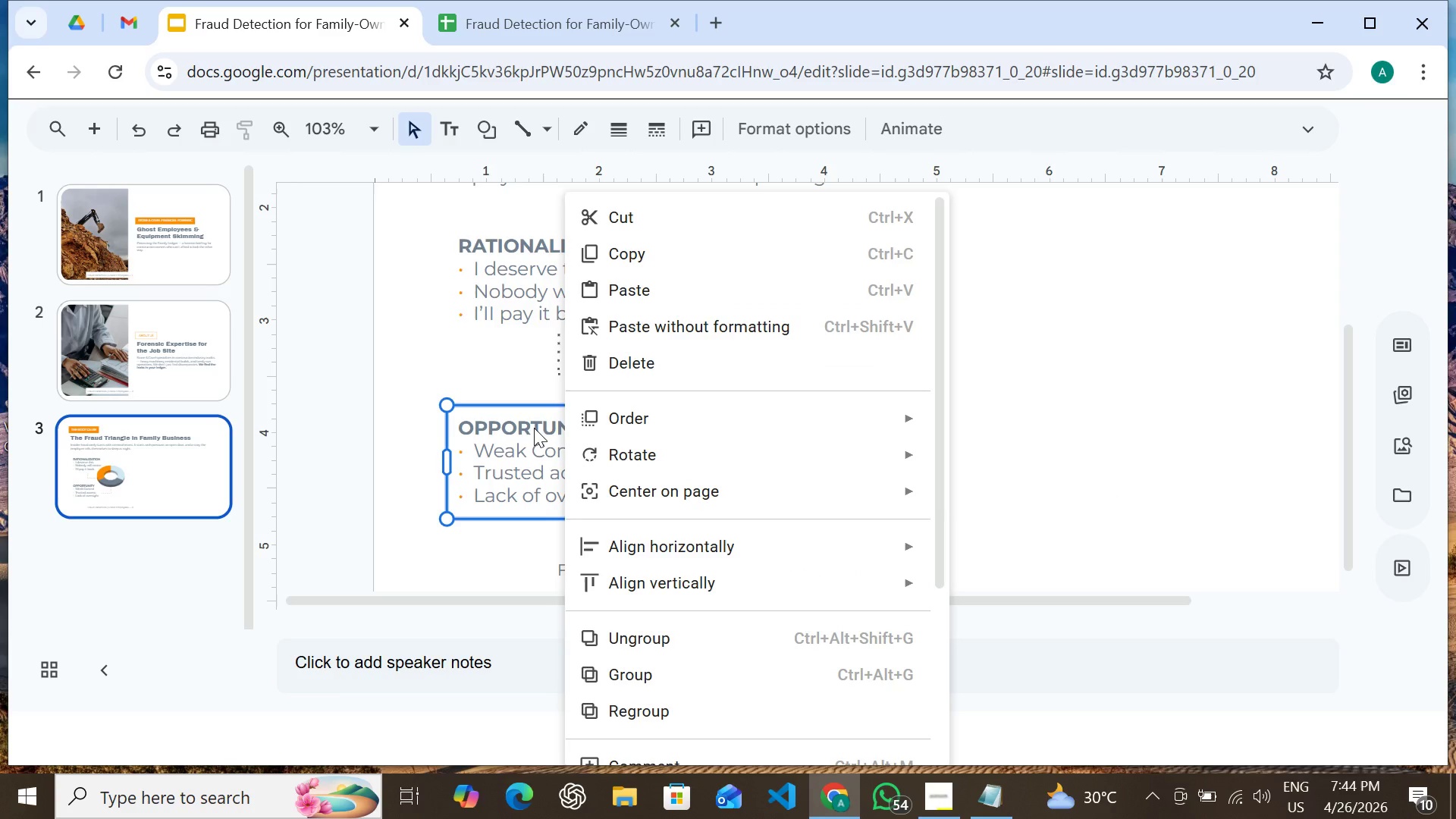 
left_click([535, 407])
 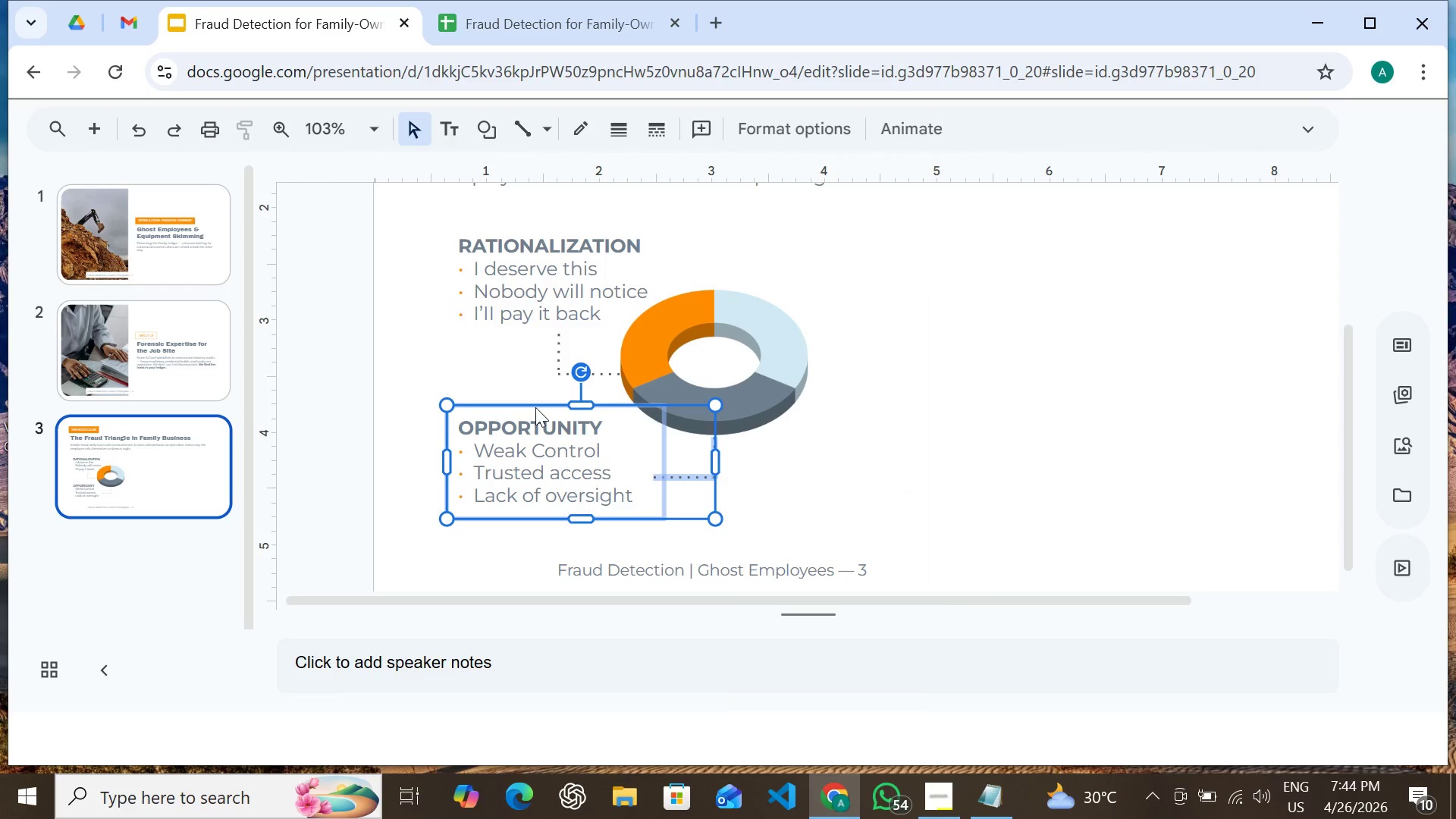 
right_click([529, 441])
 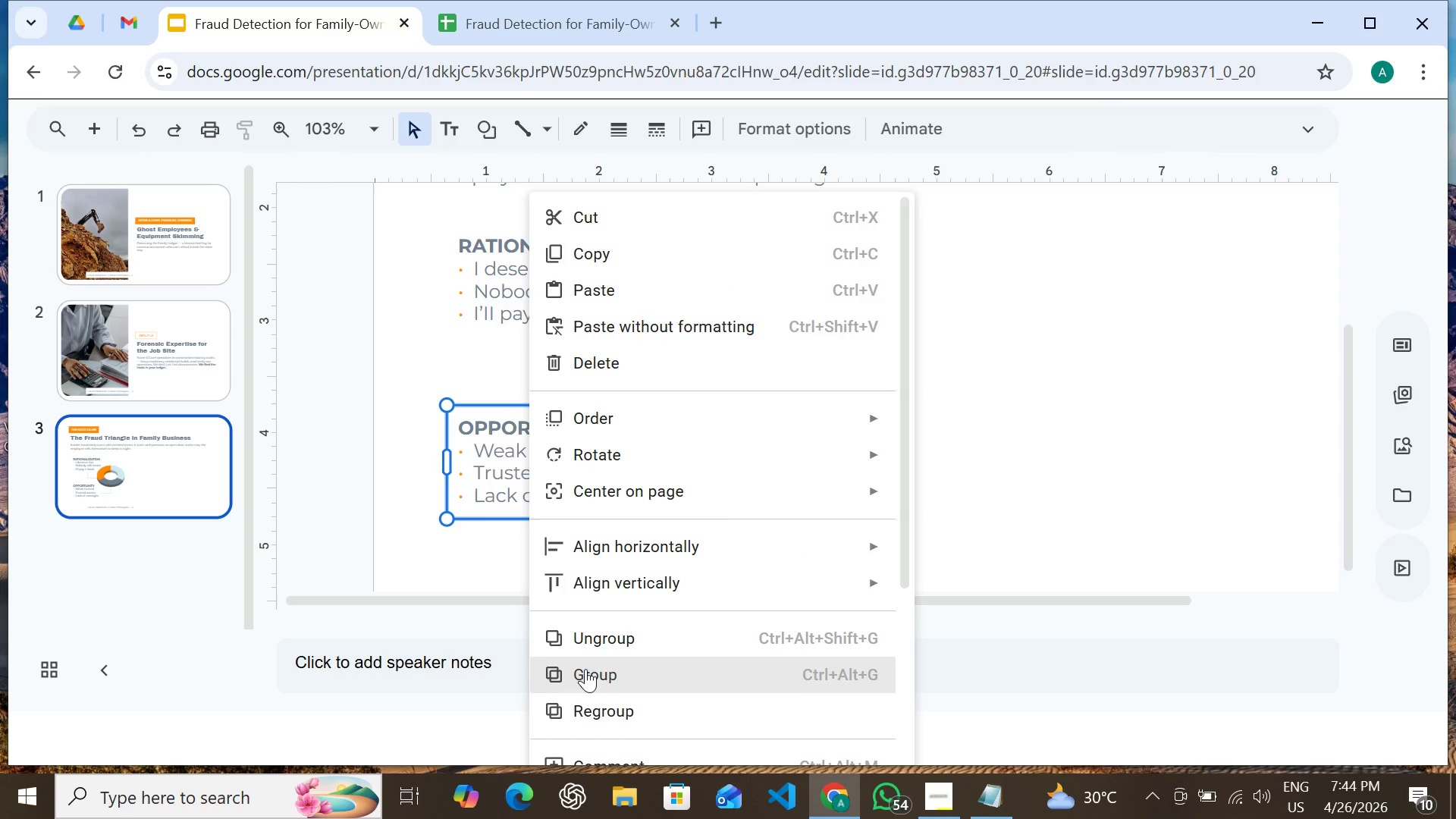 
left_click([585, 674])
 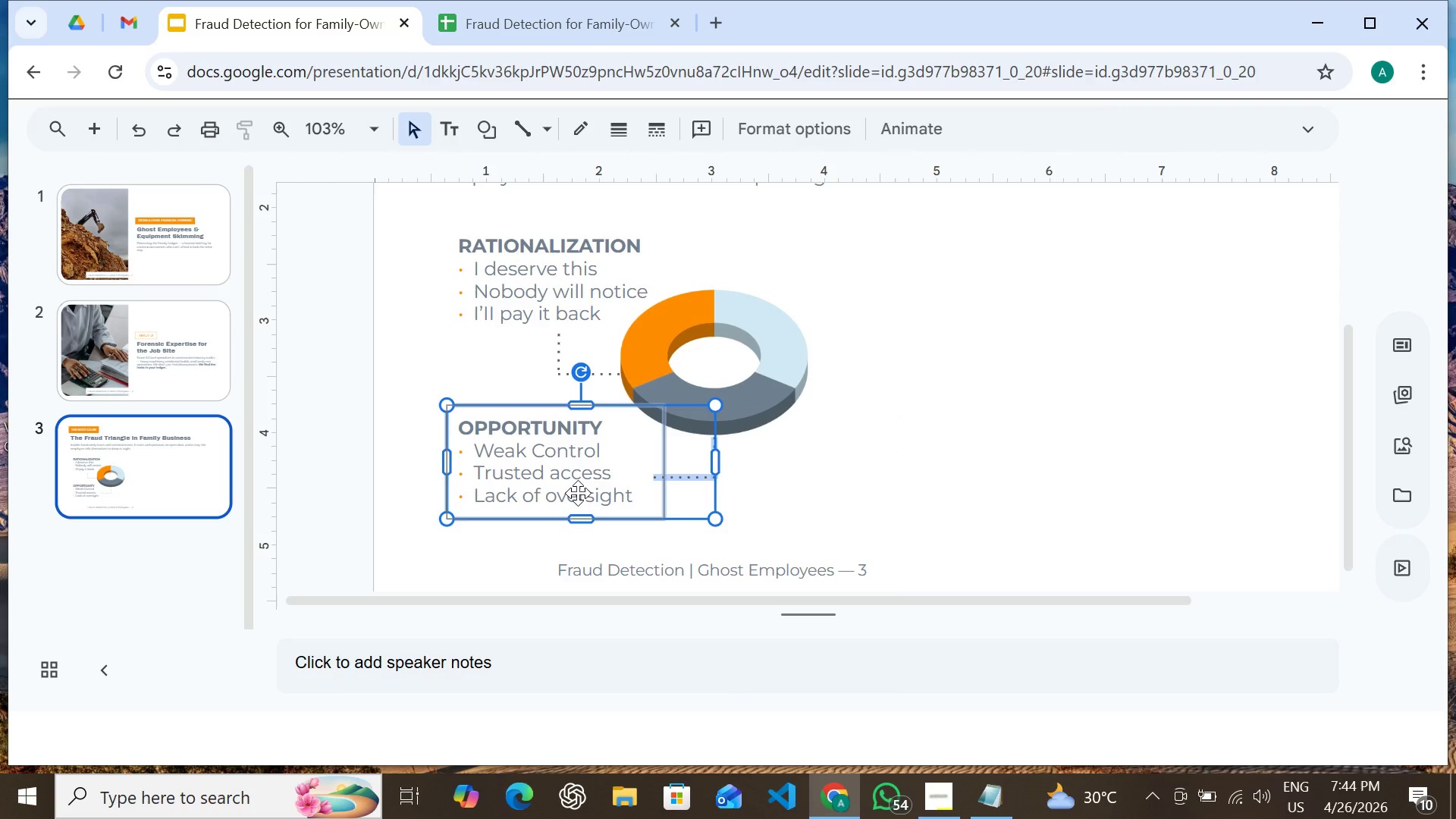 
key(Control+D)
 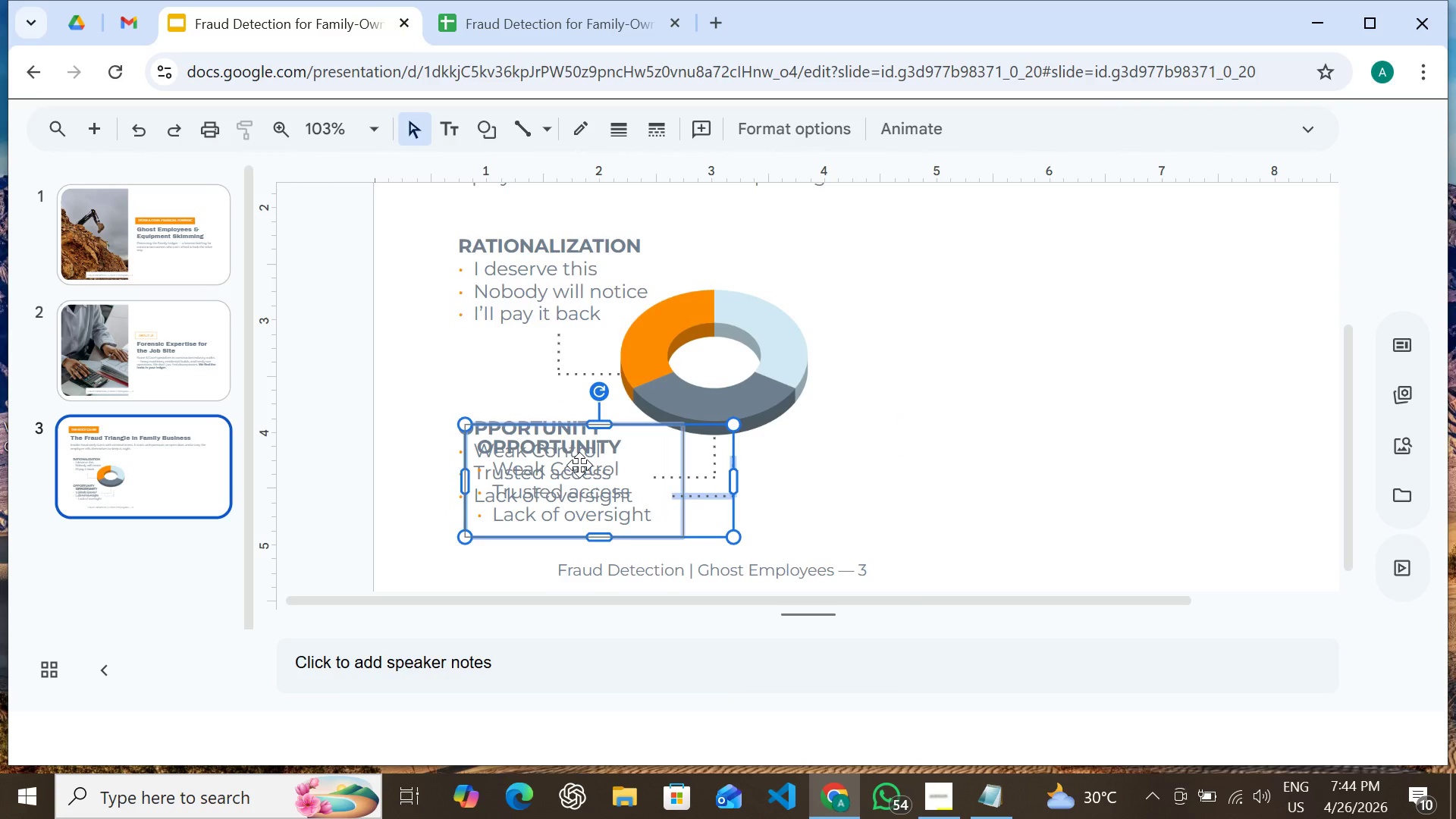 
left_click([578, 466])
 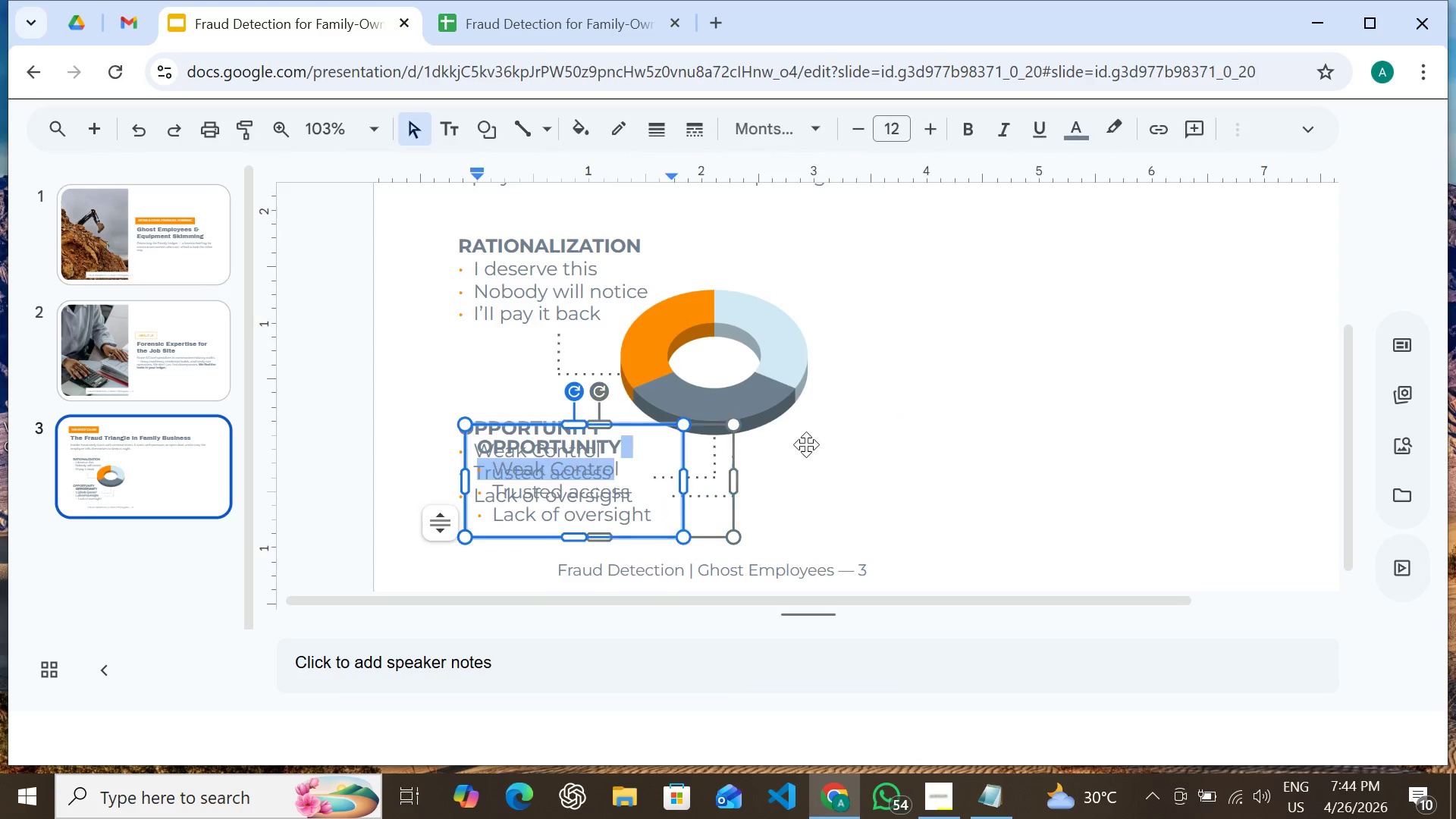 
left_click_drag(start_coordinate=[582, 466], to_coordinate=[591, 466])
 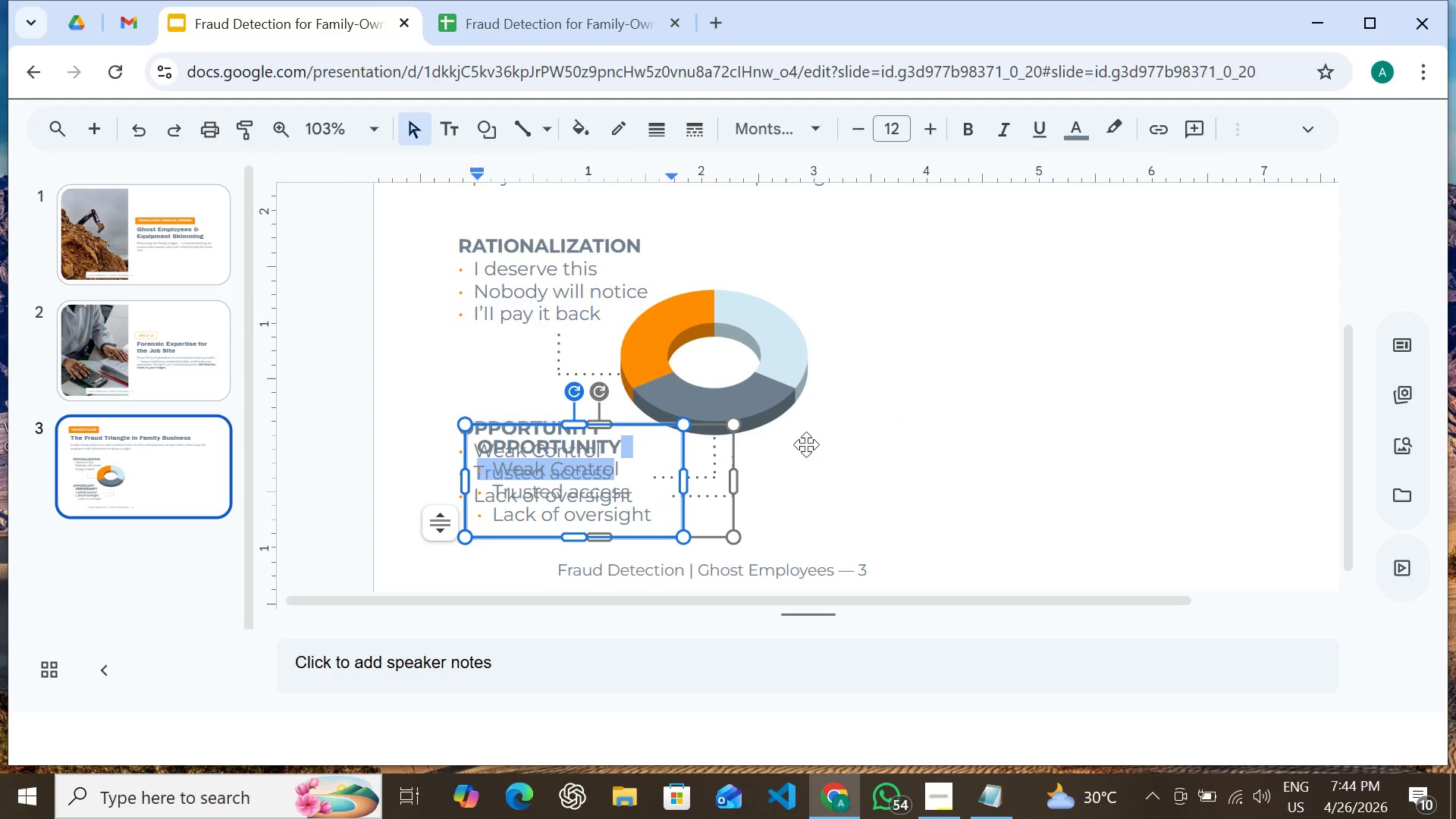 
left_click_drag(start_coordinate=[613, 466], to_coordinate=[803, 446])
 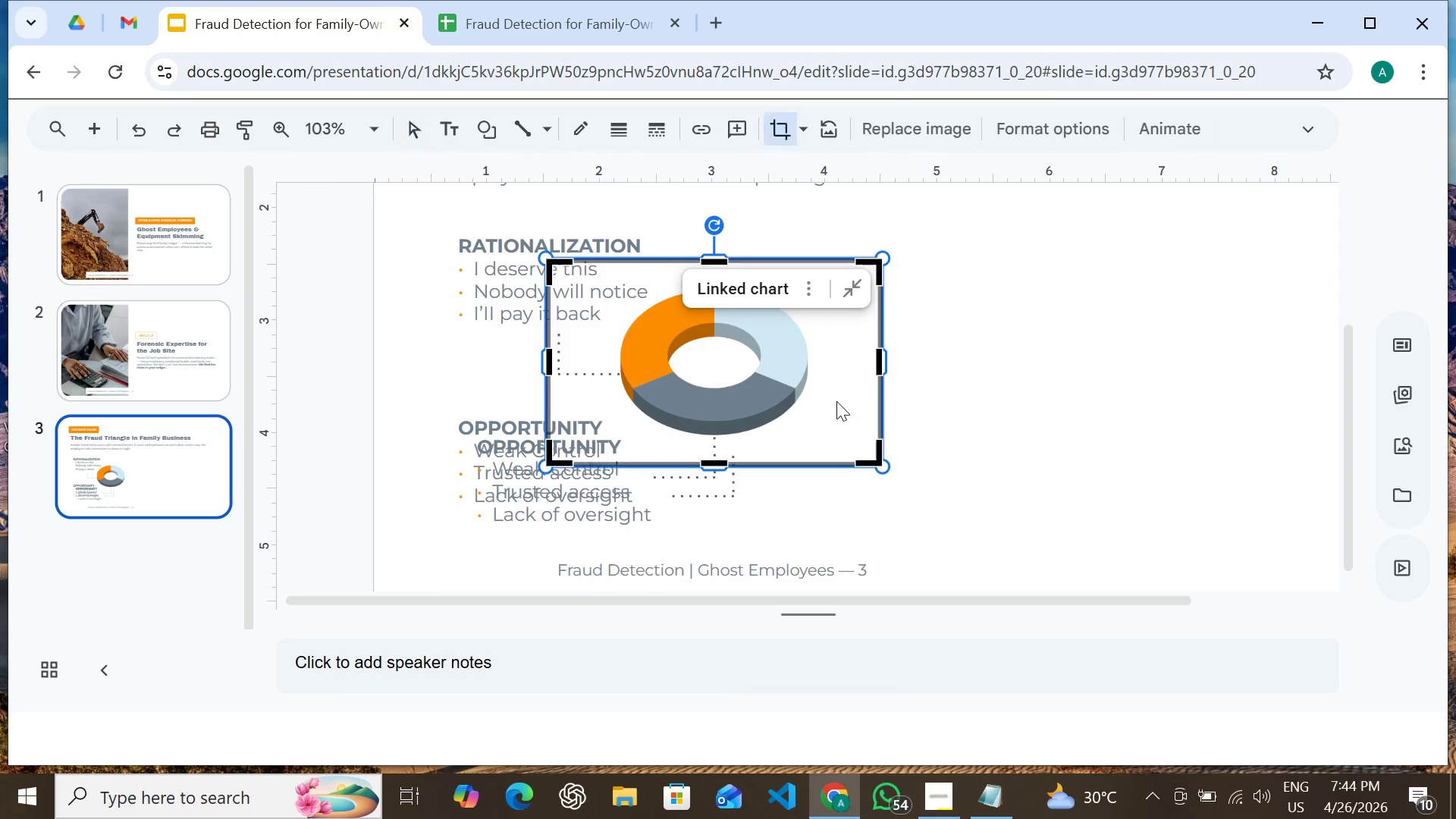 
double_click([836, 401])
 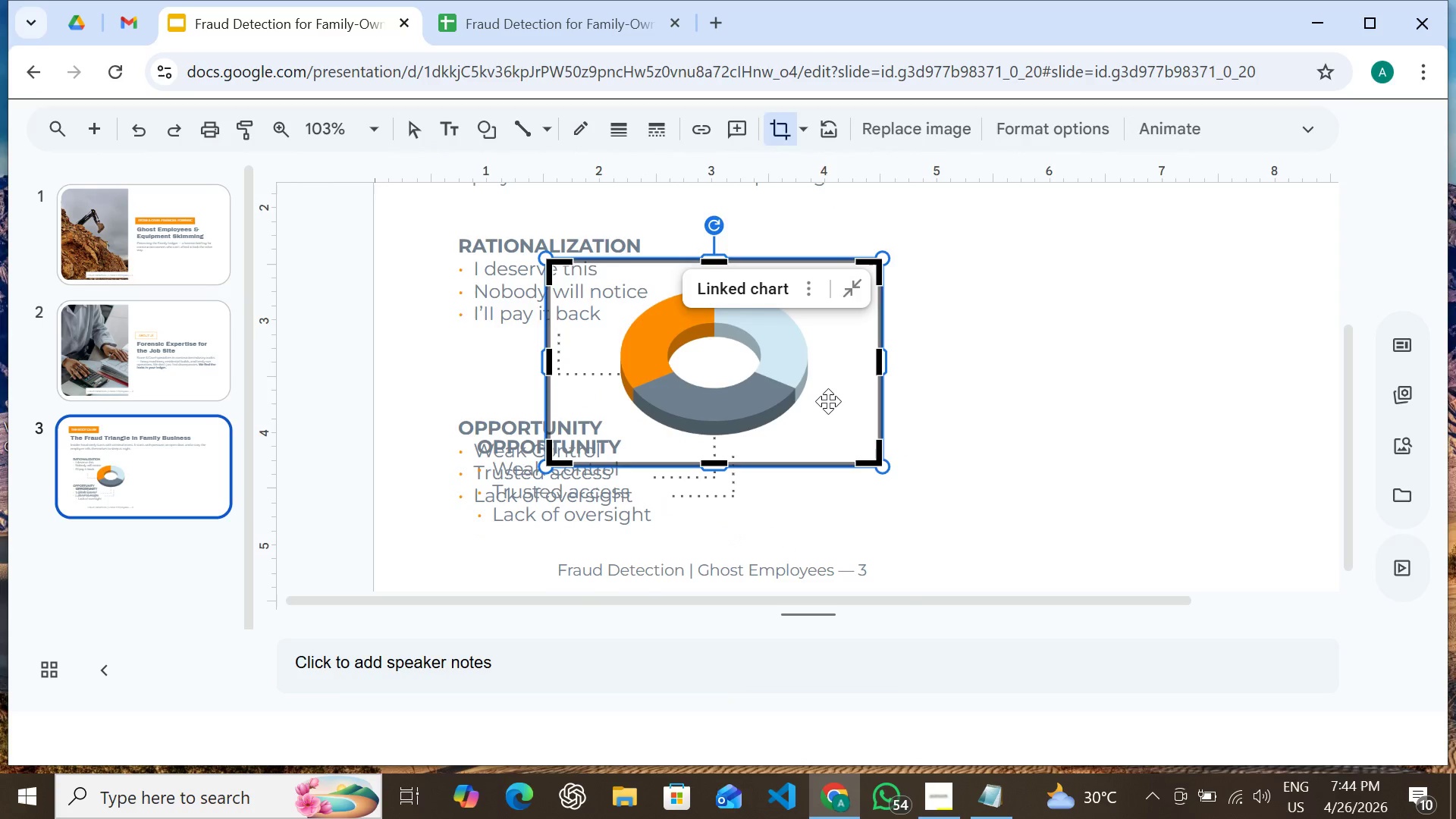 
key(Control+Z)
 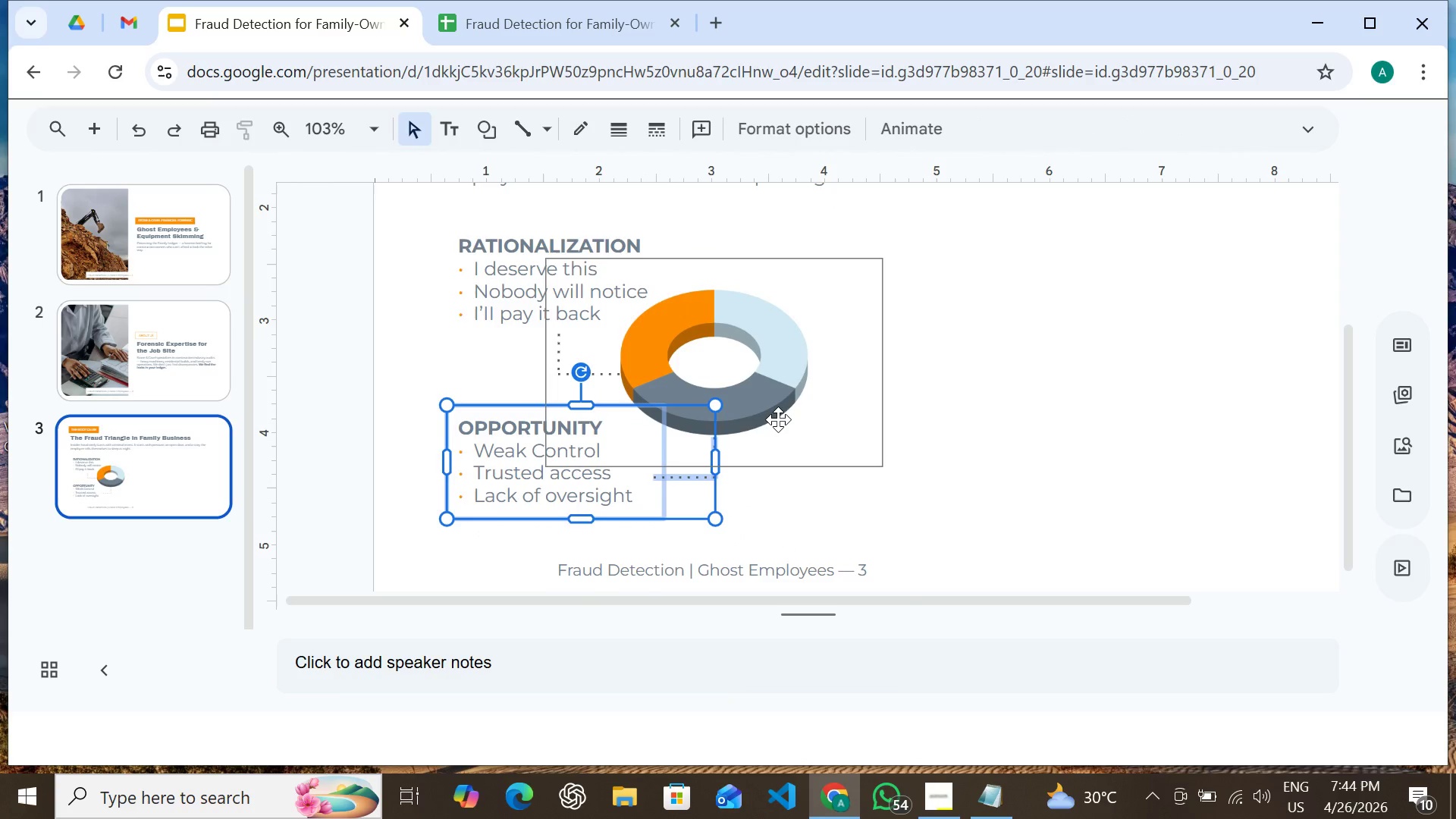 
key(Control+D)
 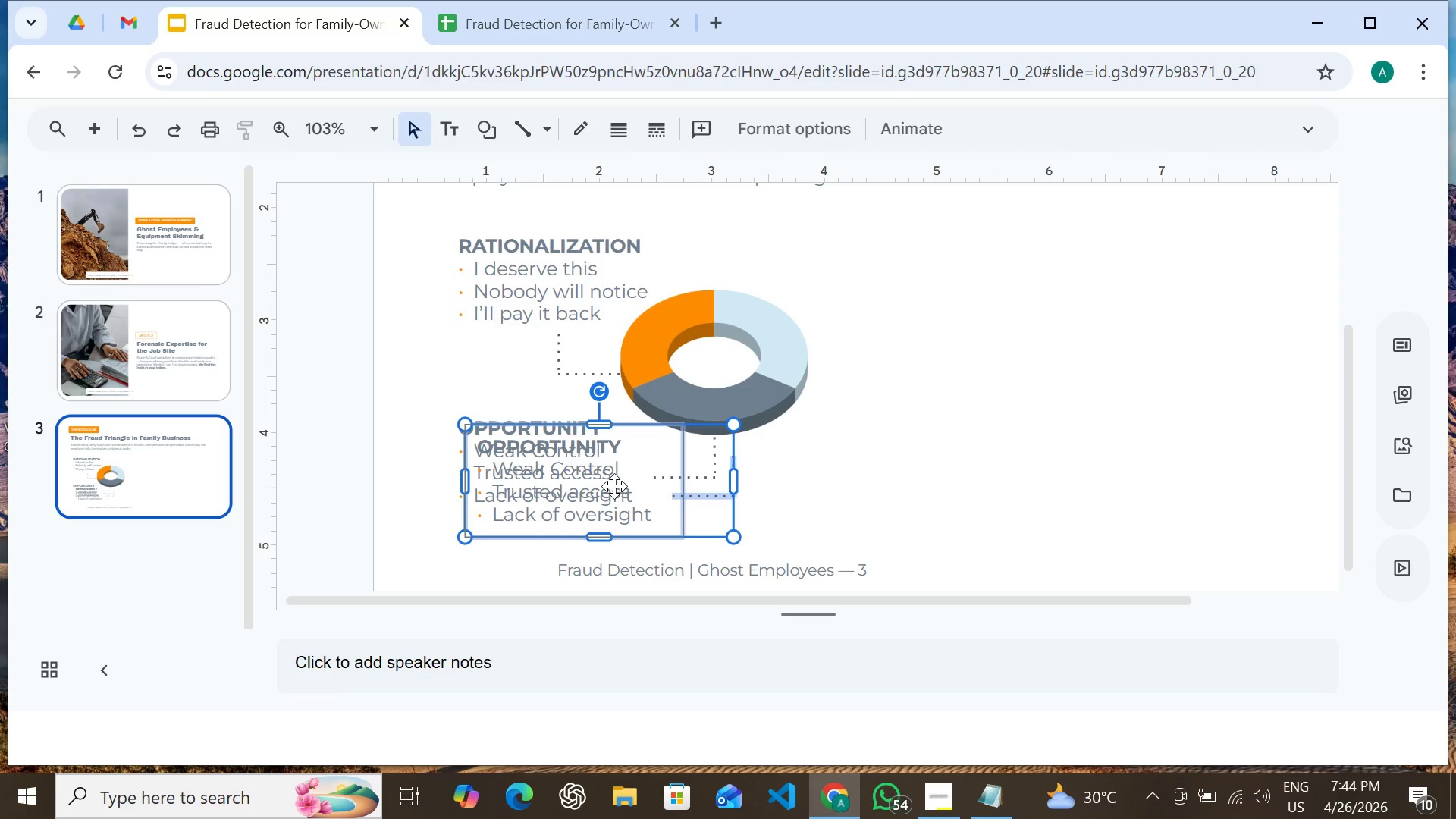 
left_click_drag(start_coordinate=[615, 485], to_coordinate=[811, 499])
 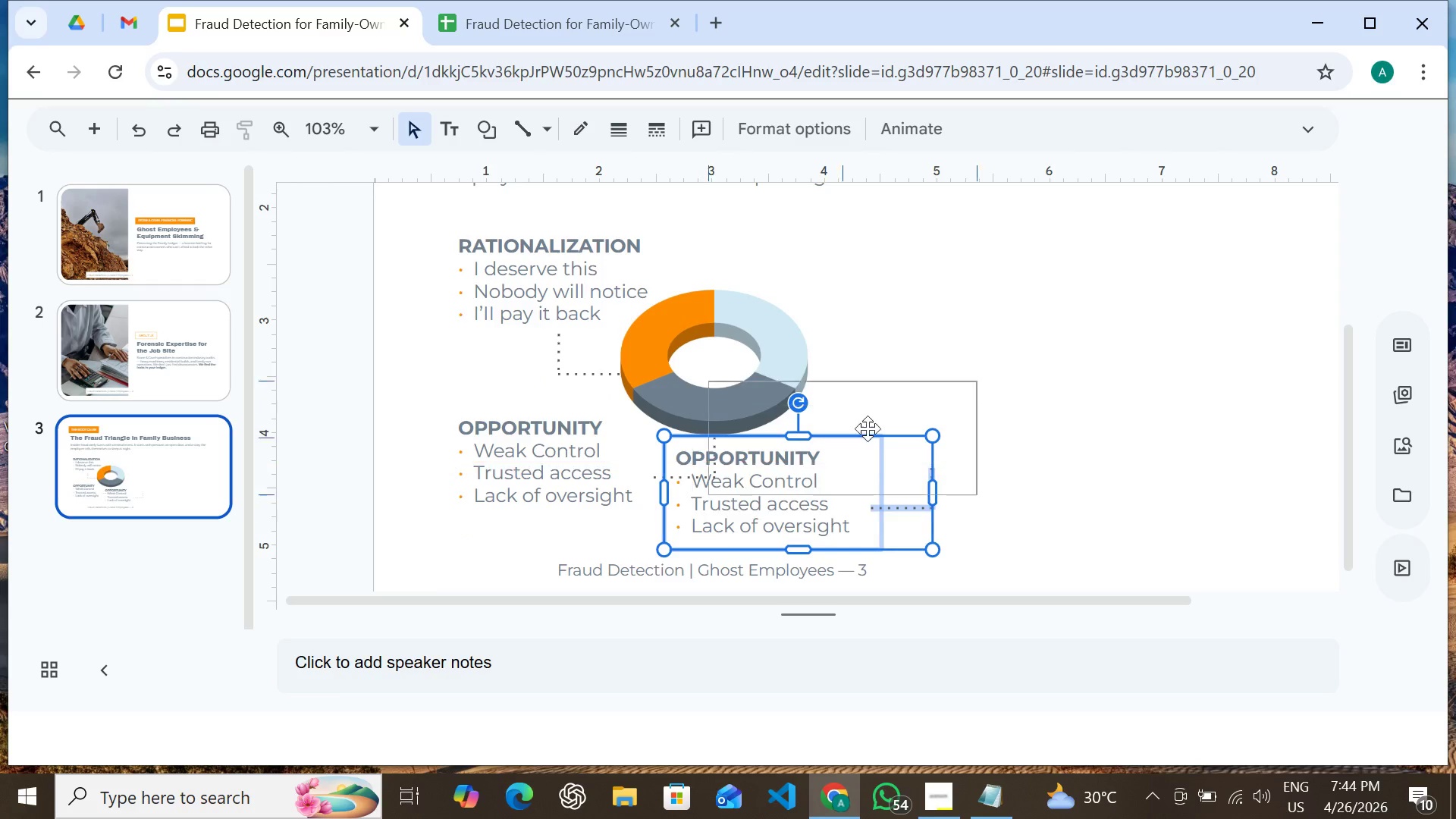 
left_click_drag(start_coordinate=[820, 491], to_coordinate=[906, 46])
 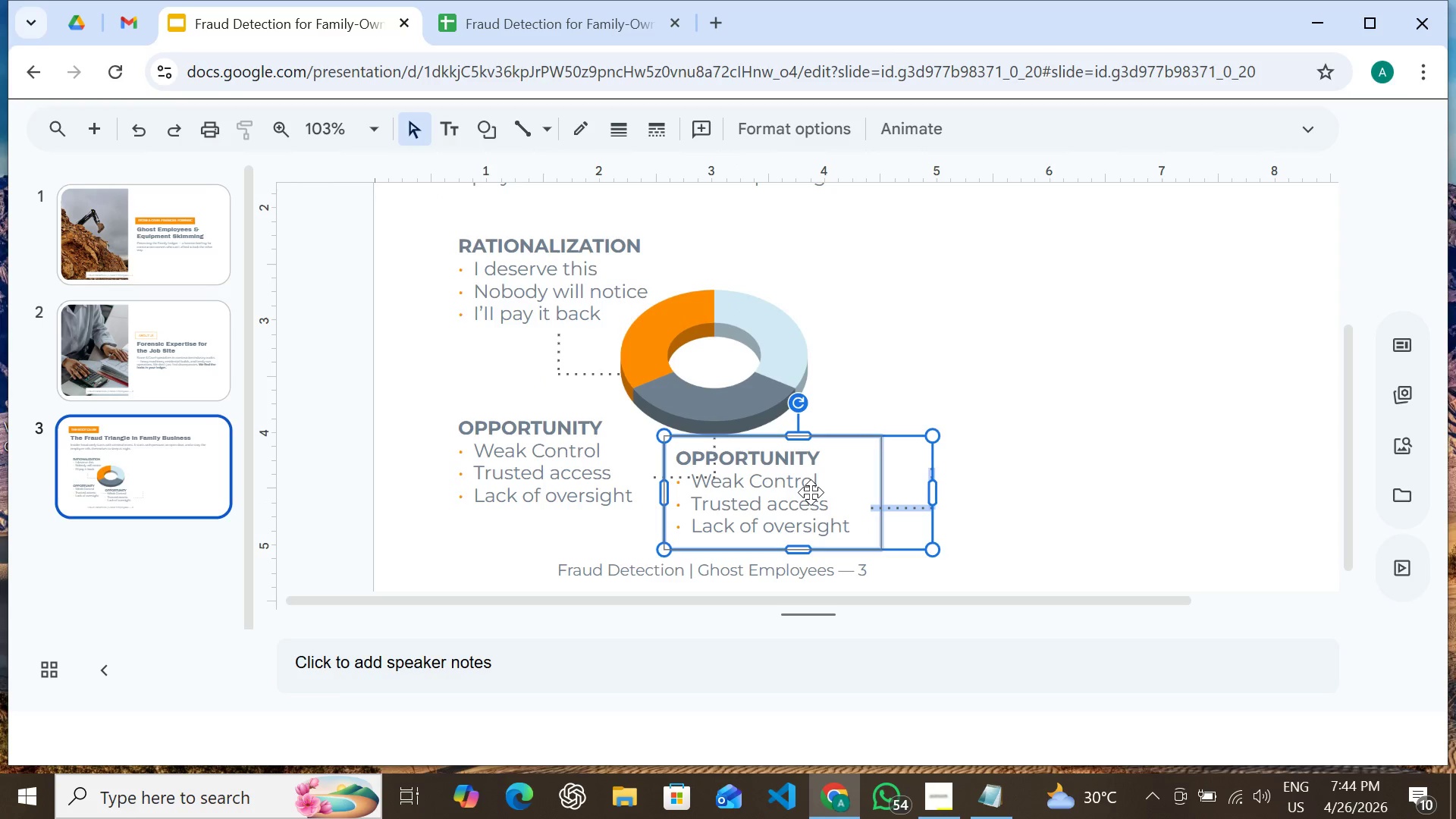 
left_click_drag(start_coordinate=[811, 492], to_coordinate=[824, 228])
 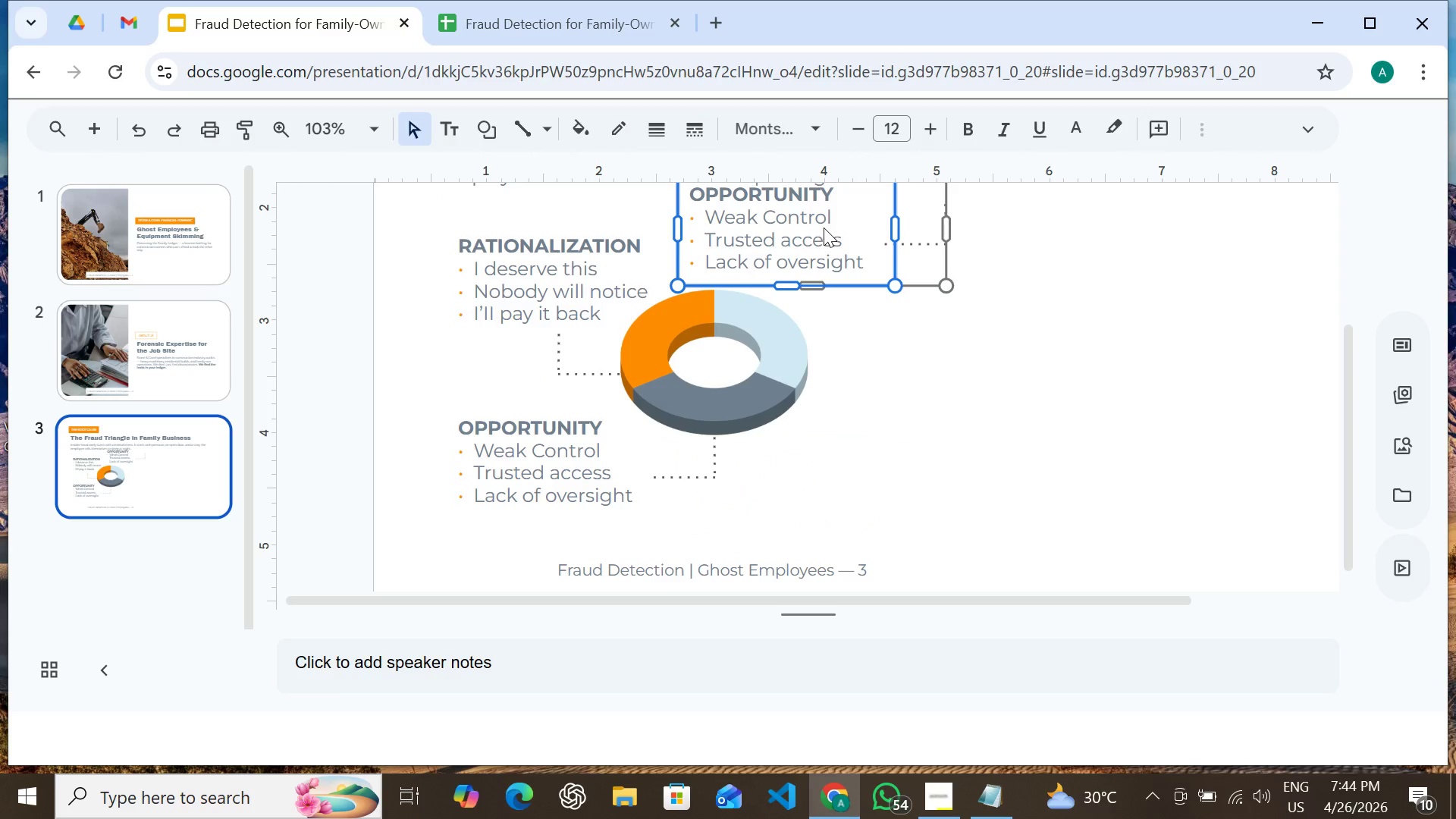 
left_click([824, 228])
 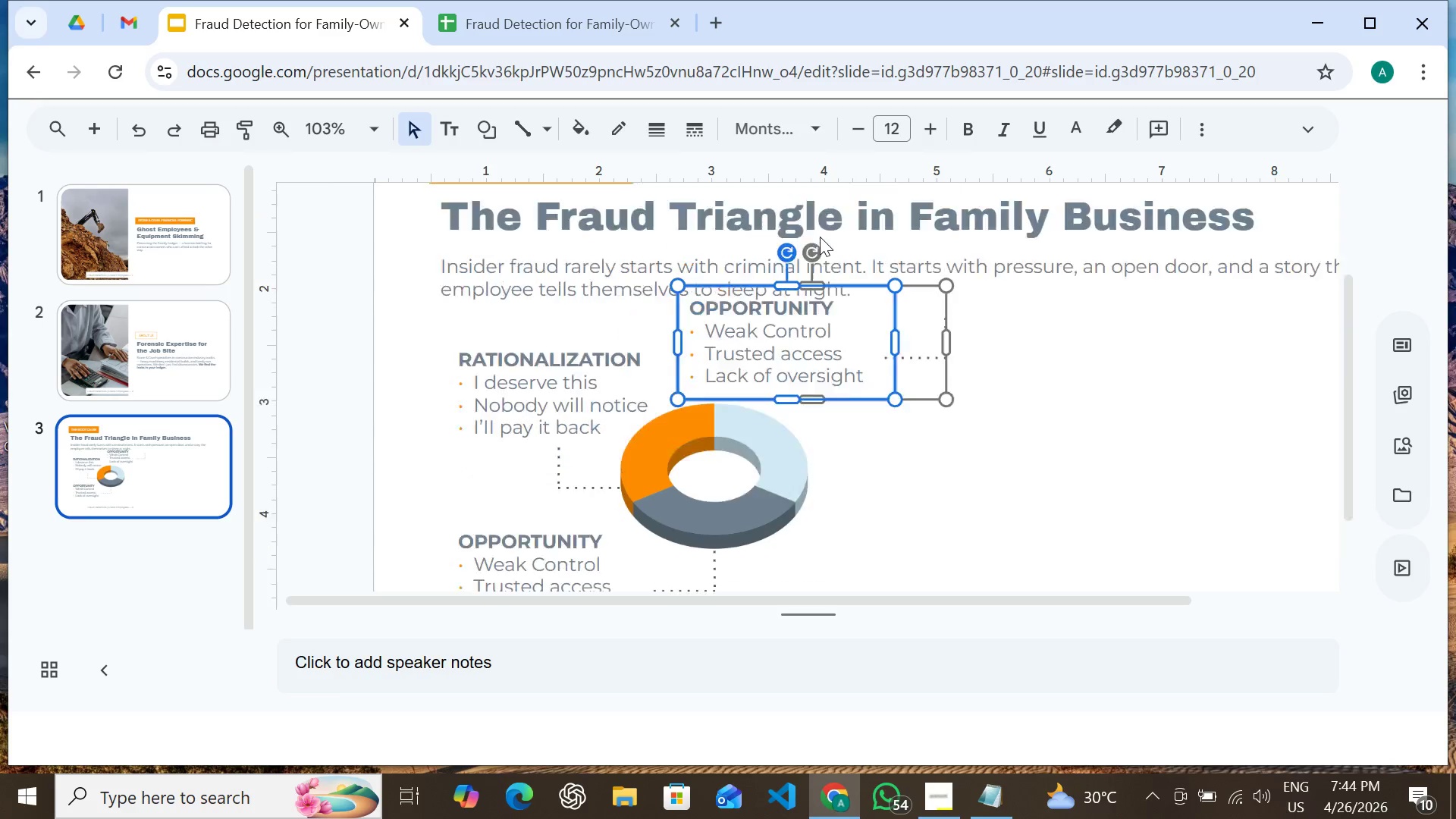 
scroll: coordinate [820, 237], scroll_direction: up, amount: 1.0
 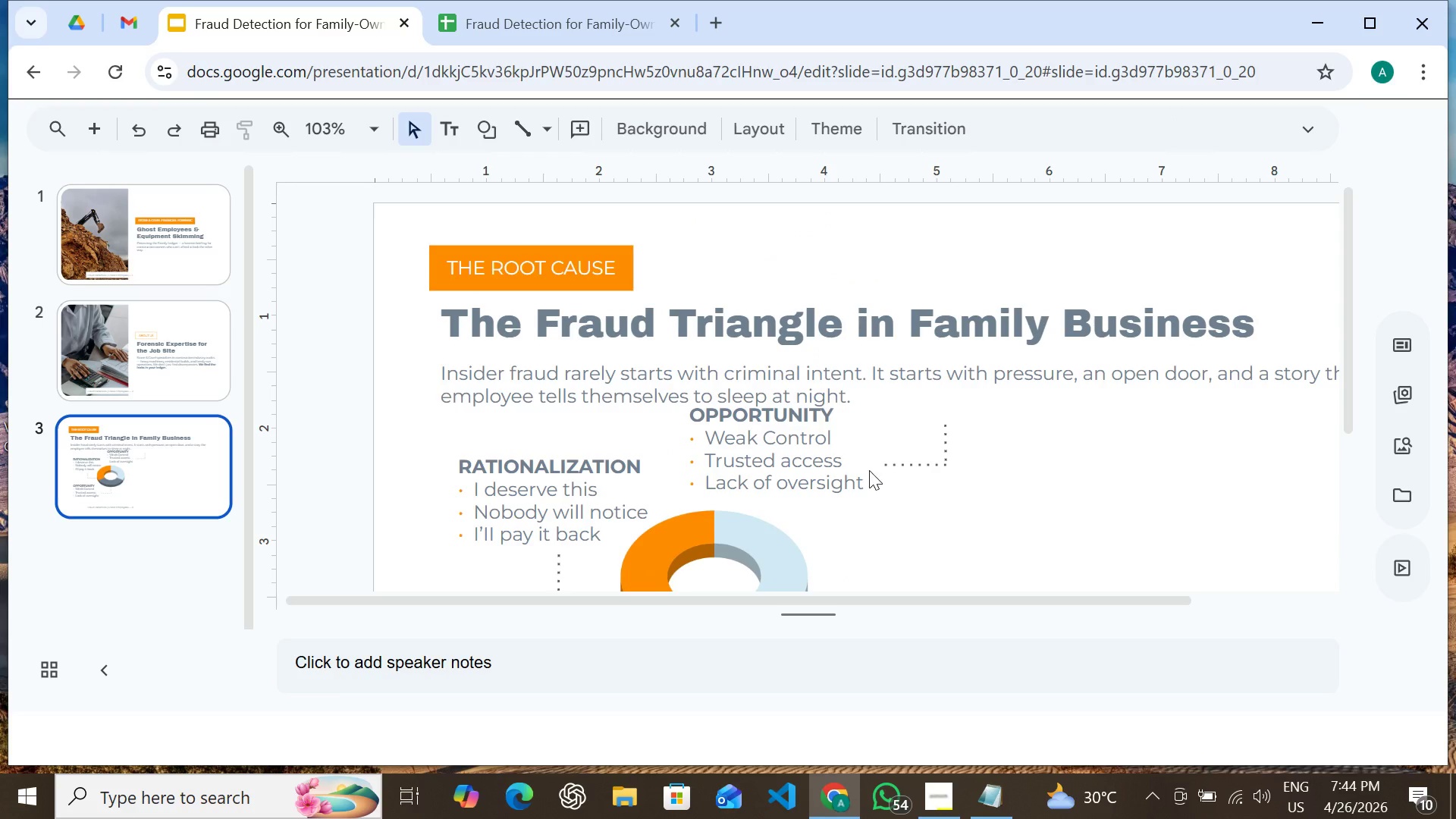 
left_click([862, 459])
 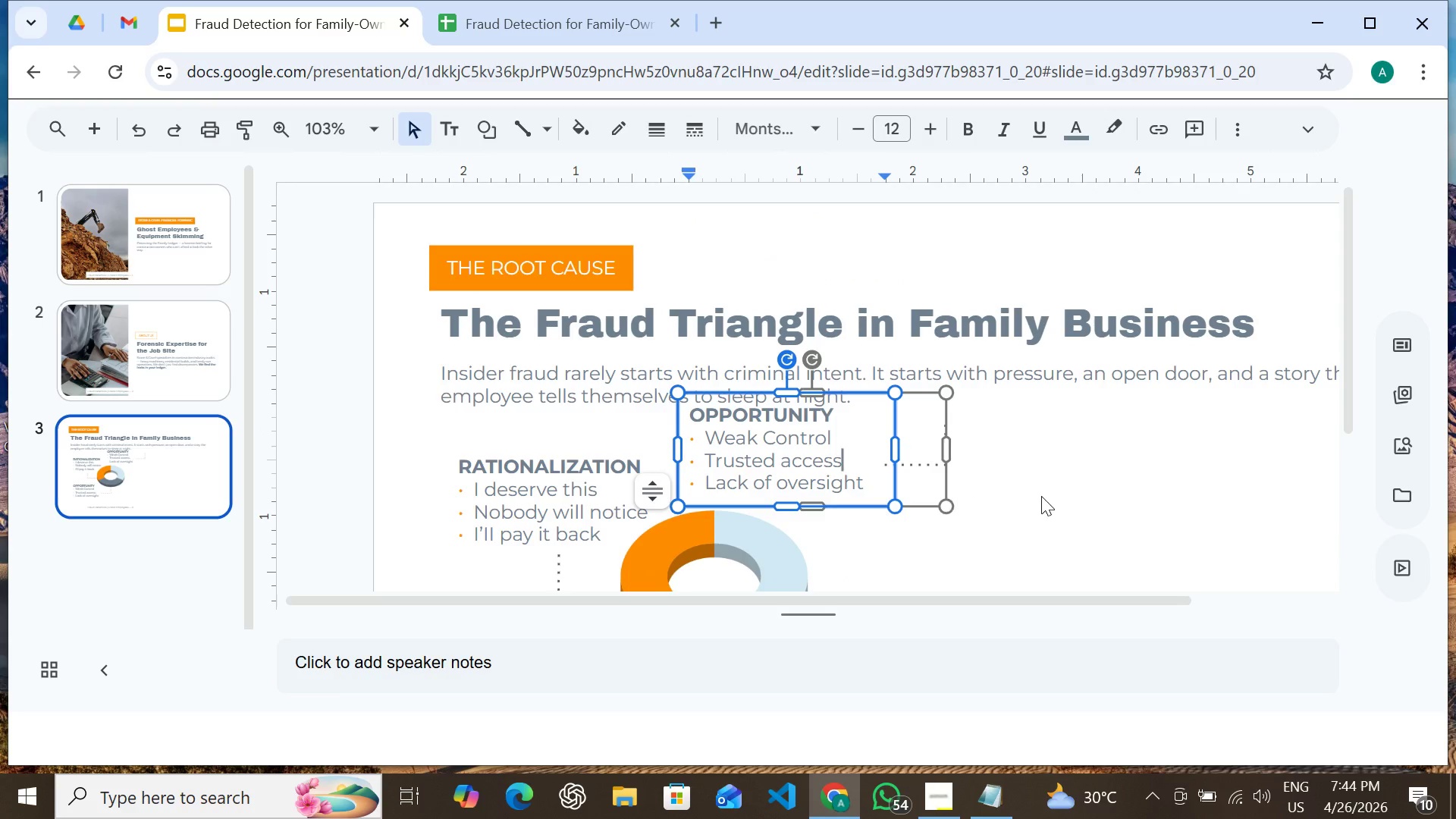 
left_click([1041, 496])
 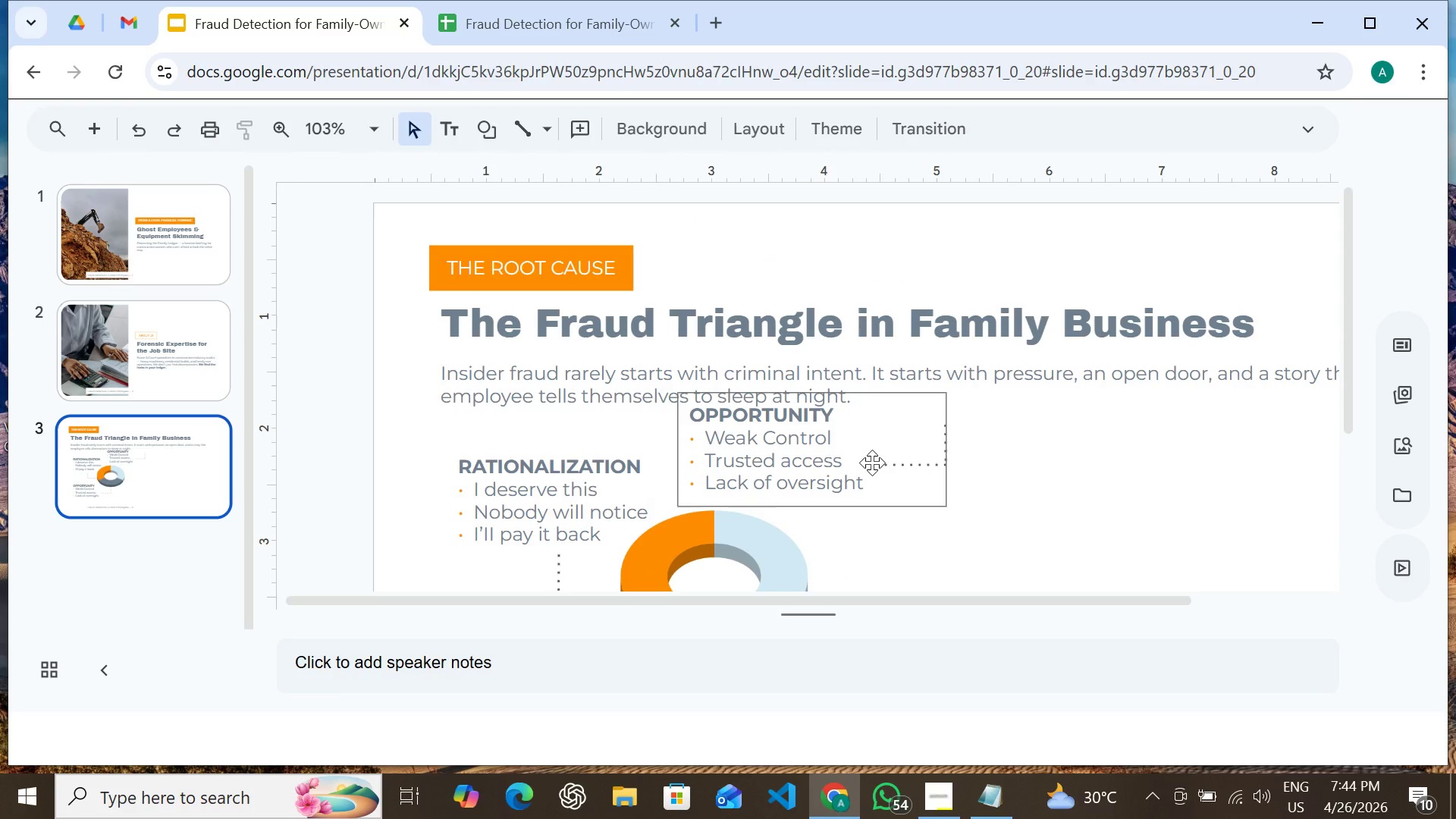 
left_click([872, 463])
 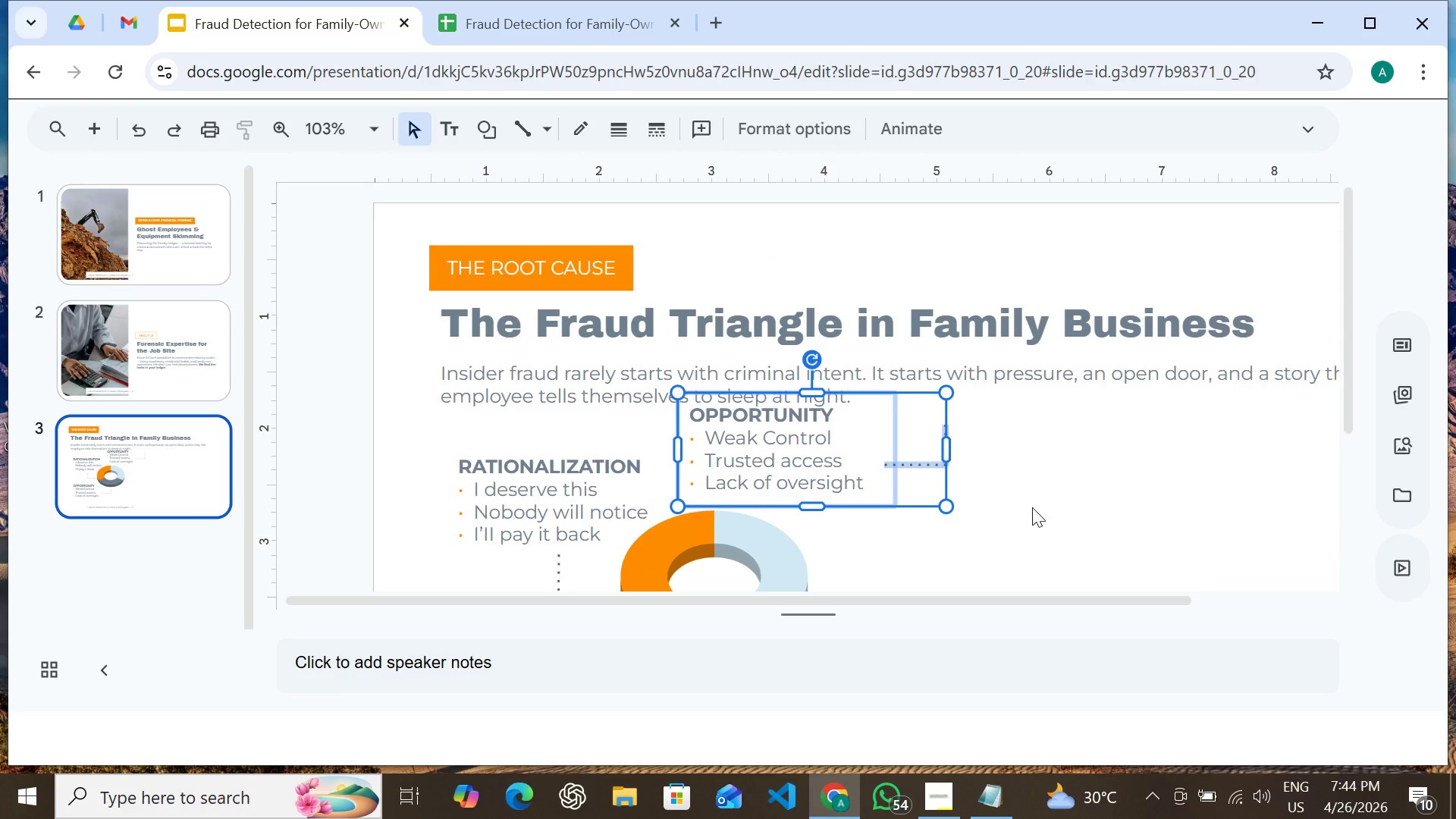 
key(Control+ArrowDown)
 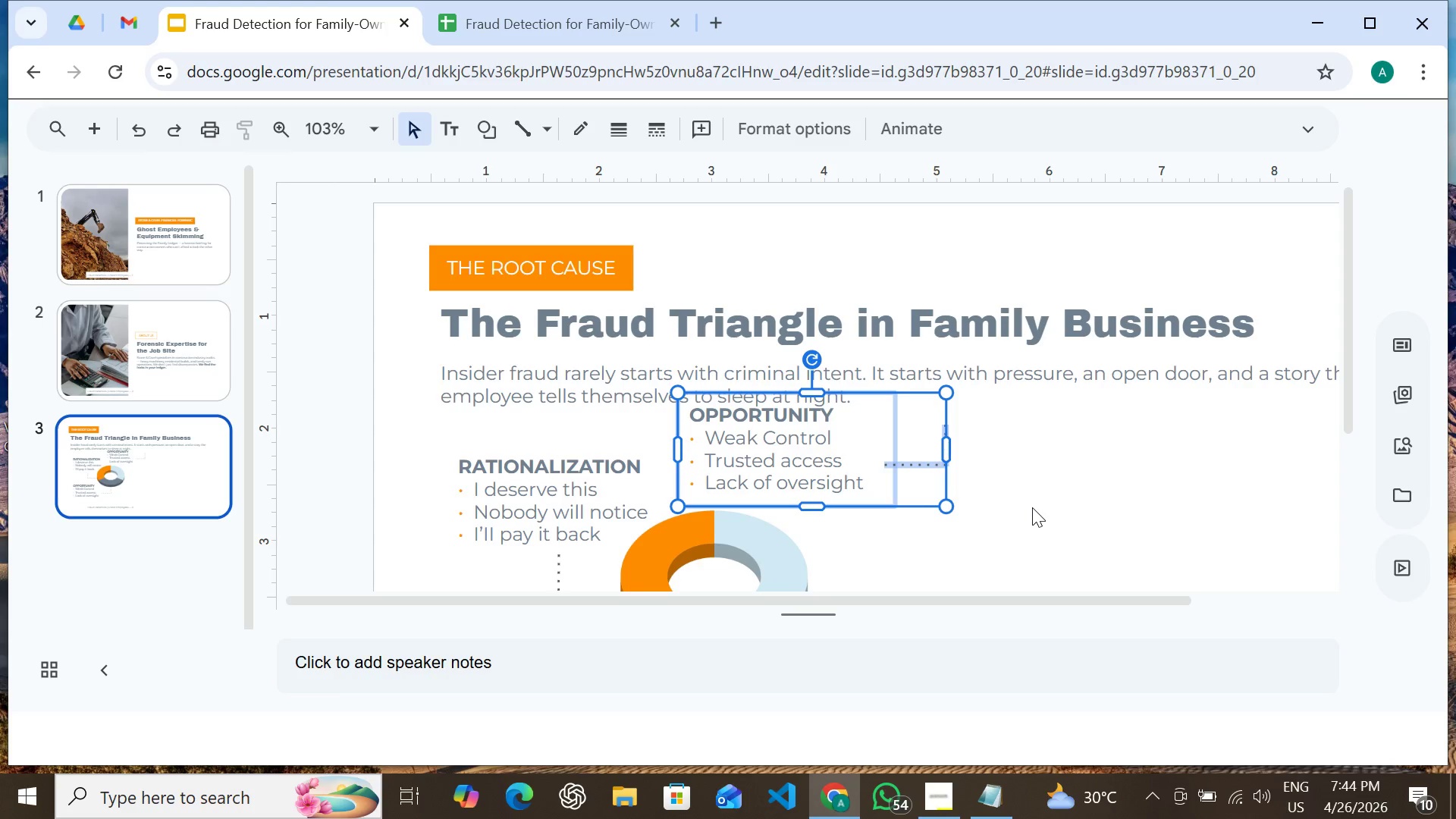 
key(Control+ArrowDown)
 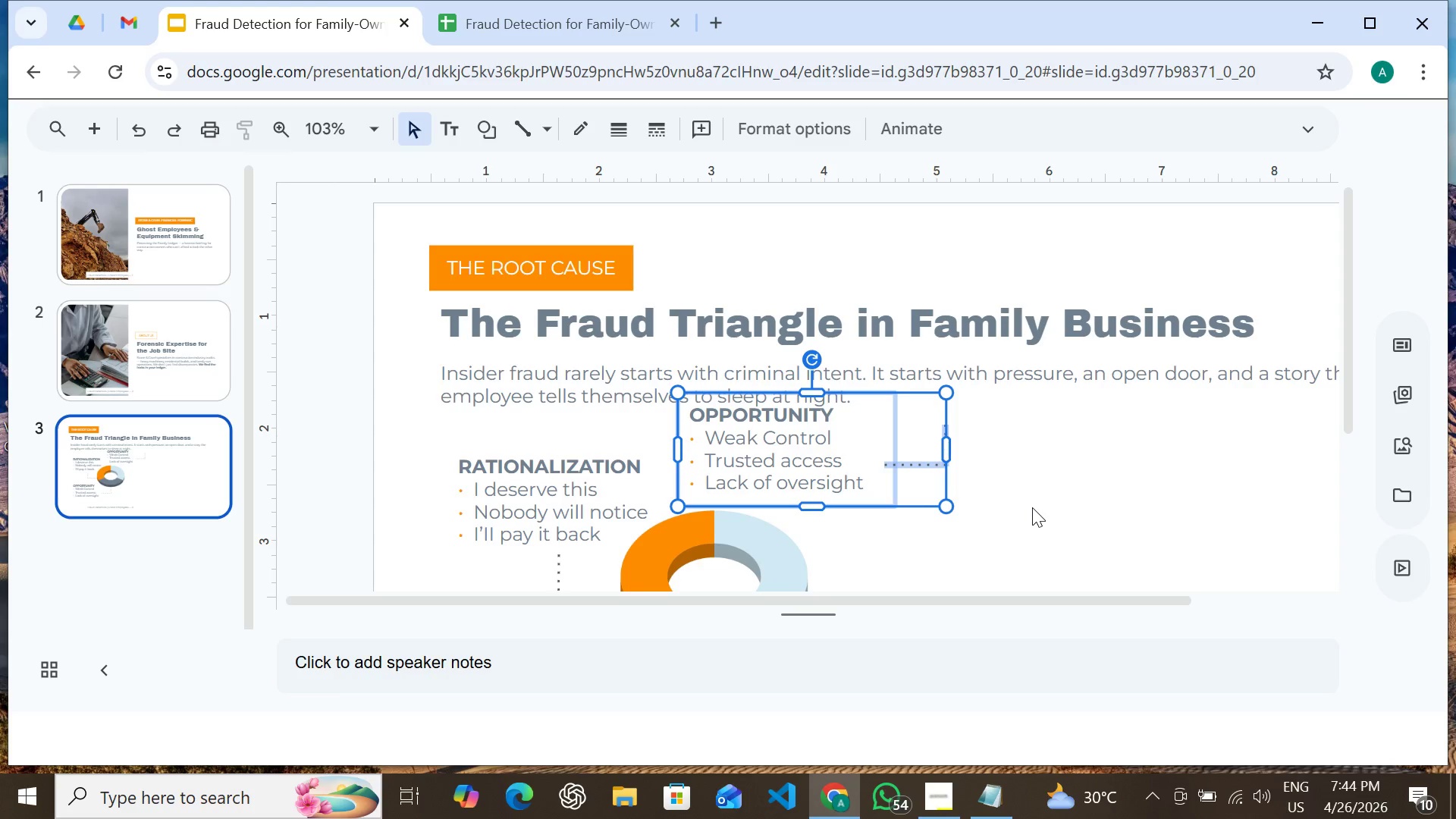 
key(Control+ControlLeft)
 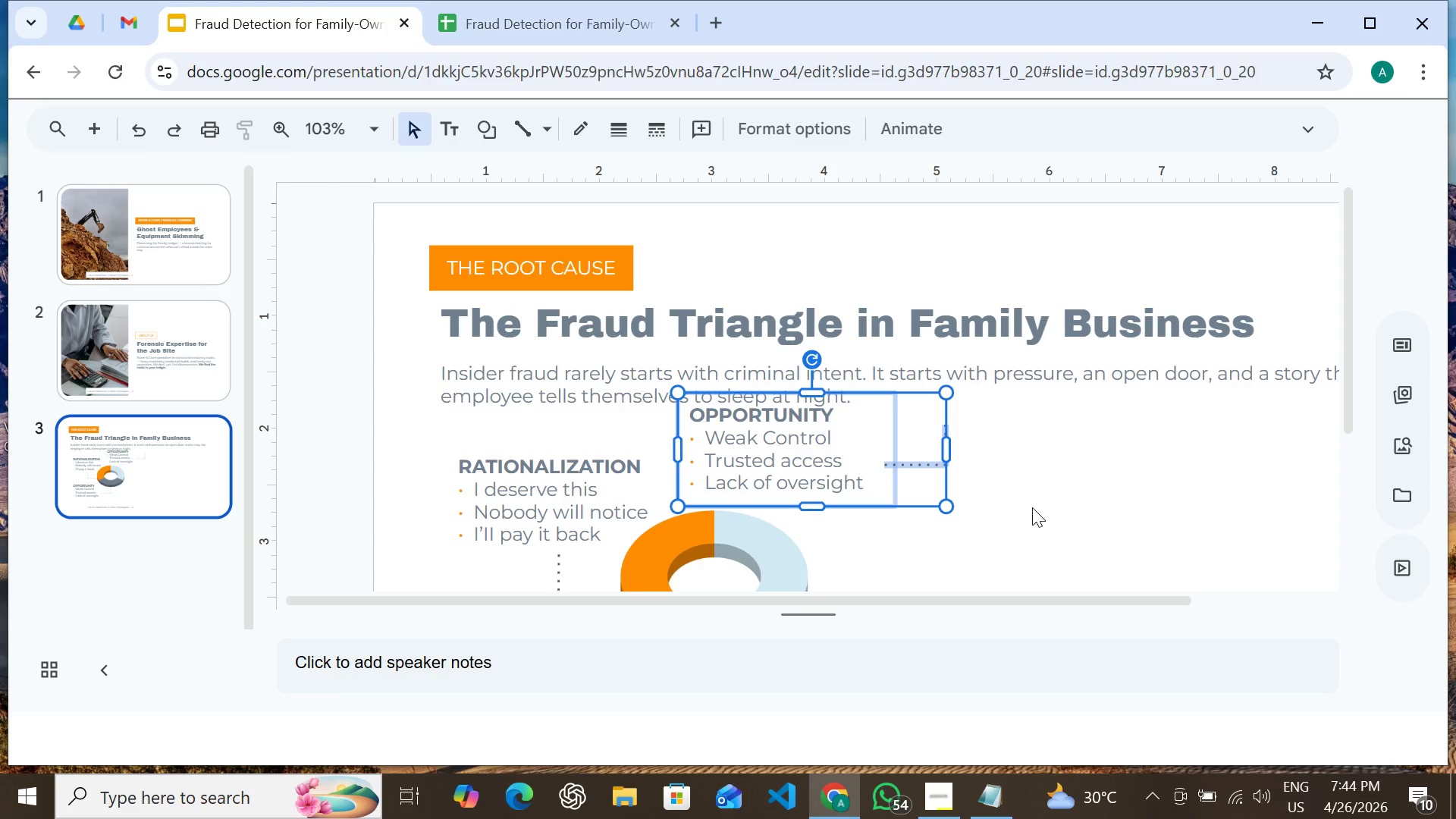 
key(Shift+ArrowDown)
 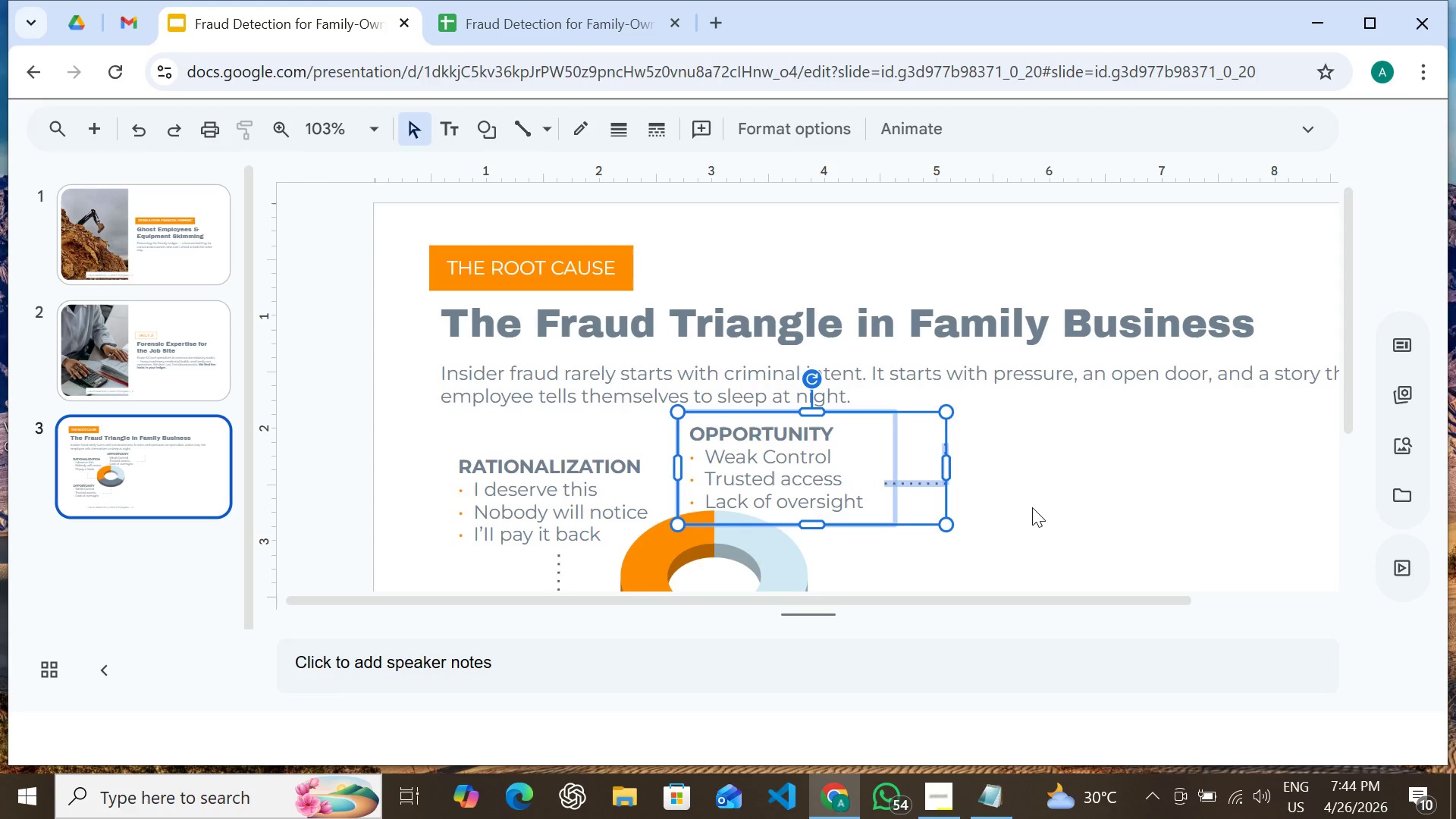 
key(Shift+ArrowDown)
 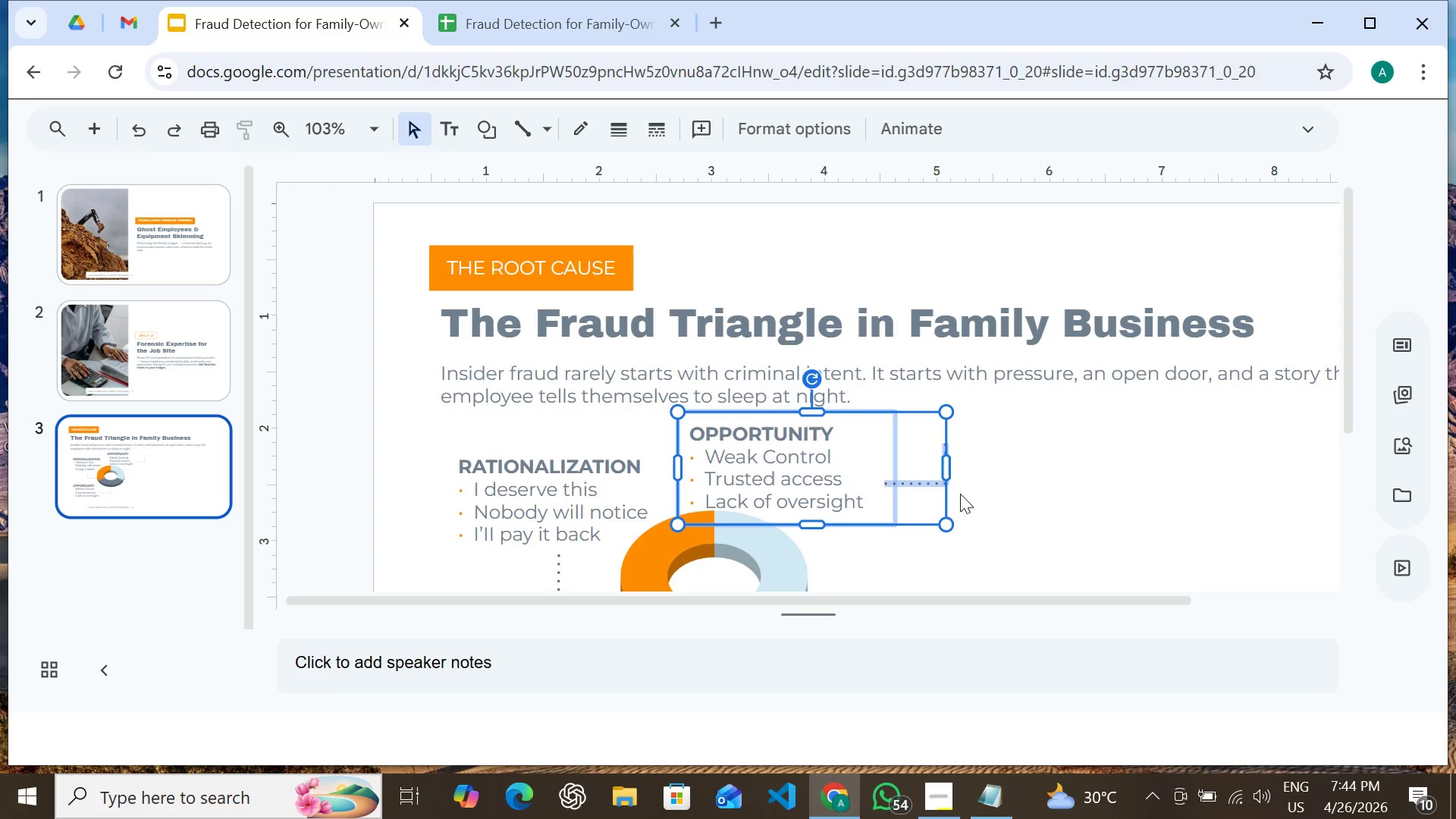 
right_click([918, 475])
 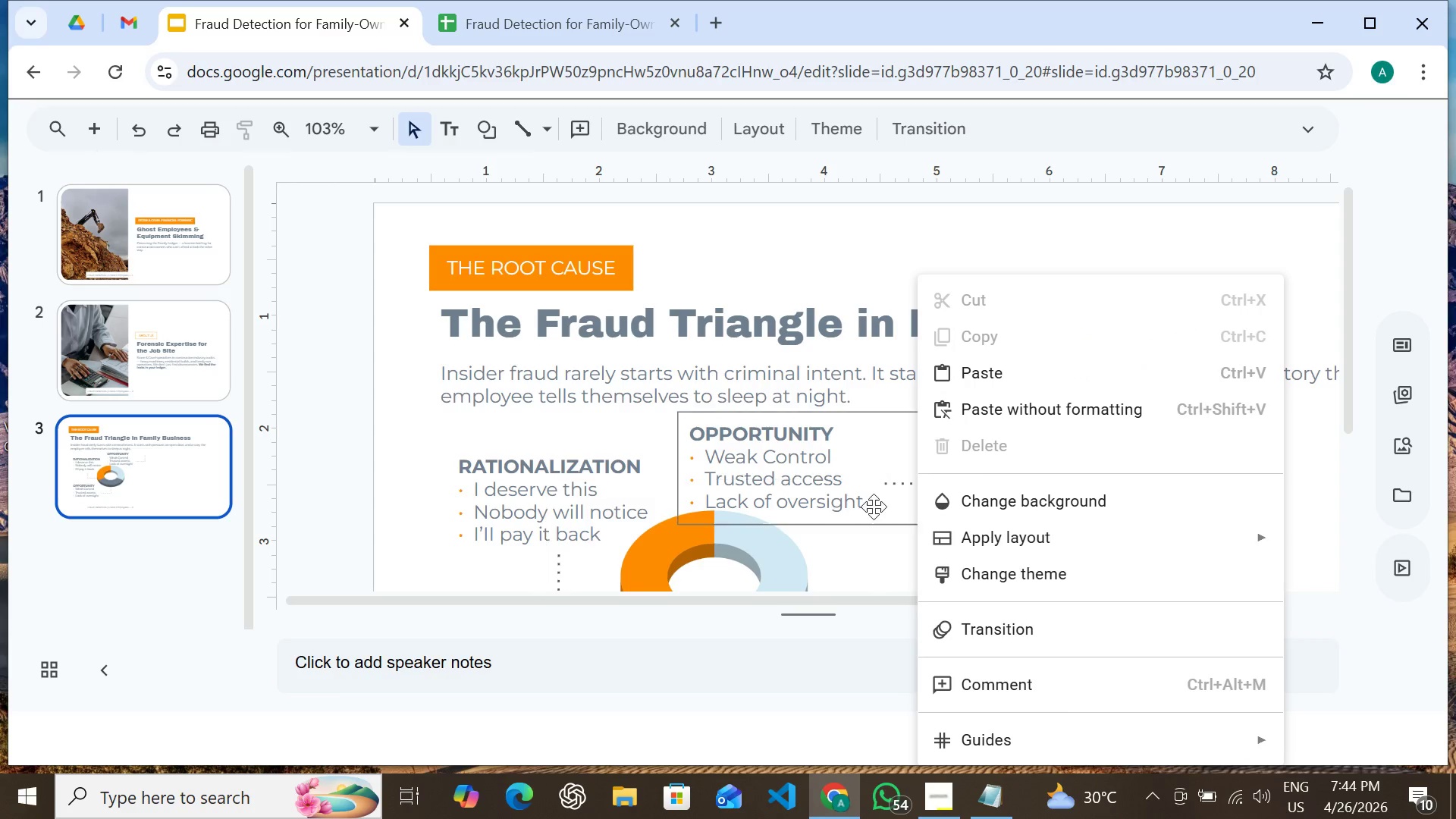 
left_click([874, 504])
 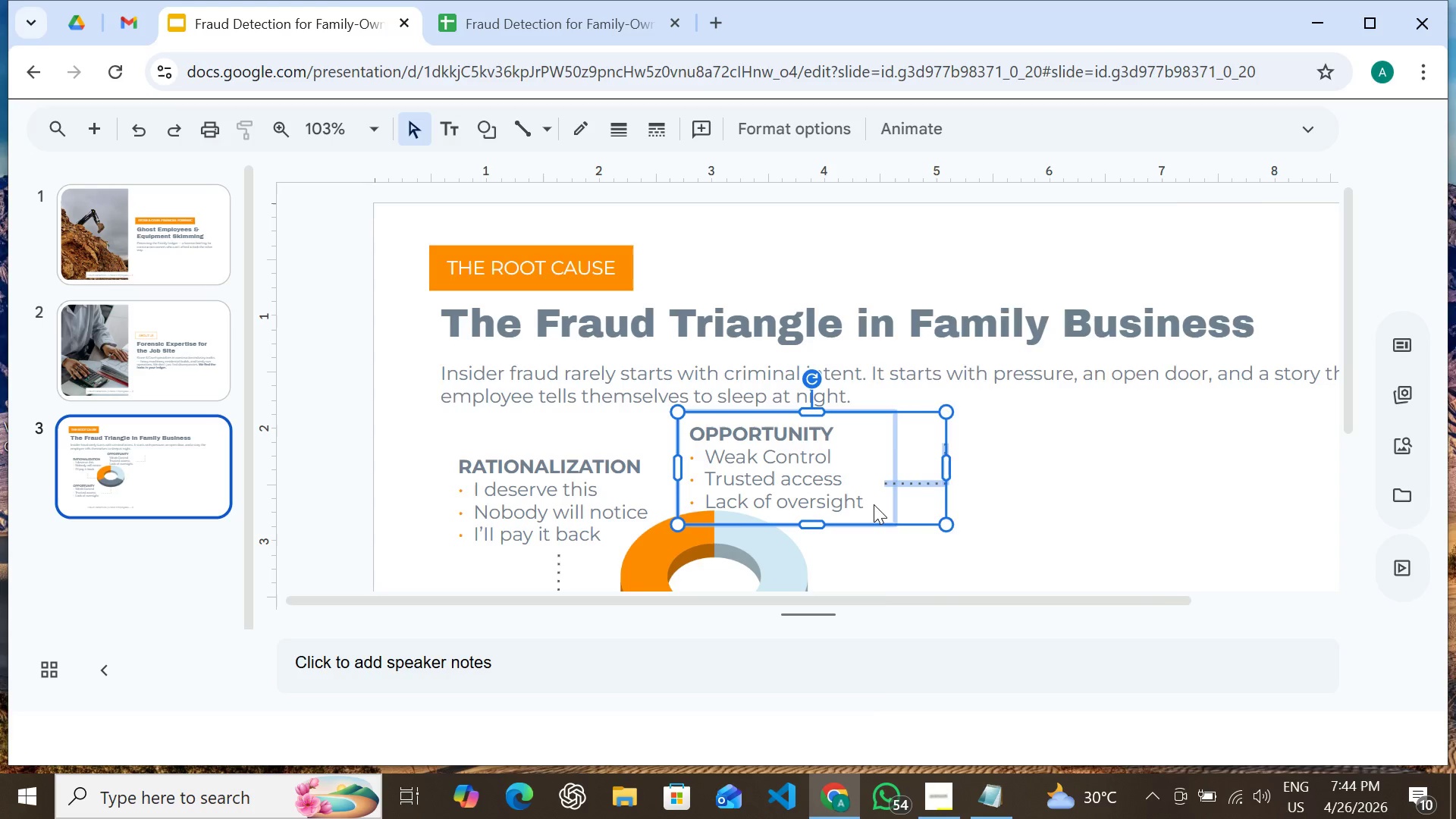 
right_click([874, 504])
 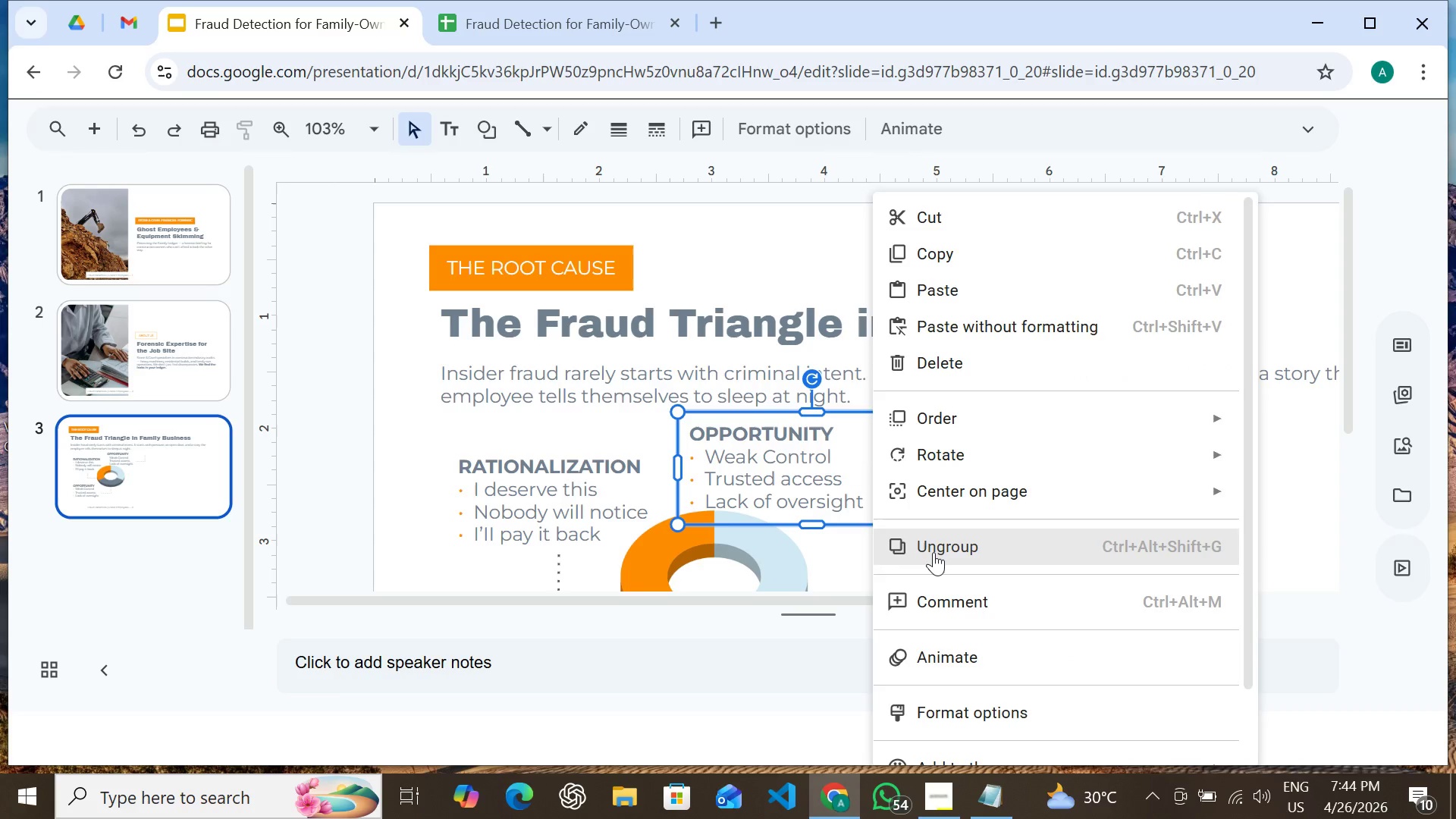 
left_click([934, 552])
 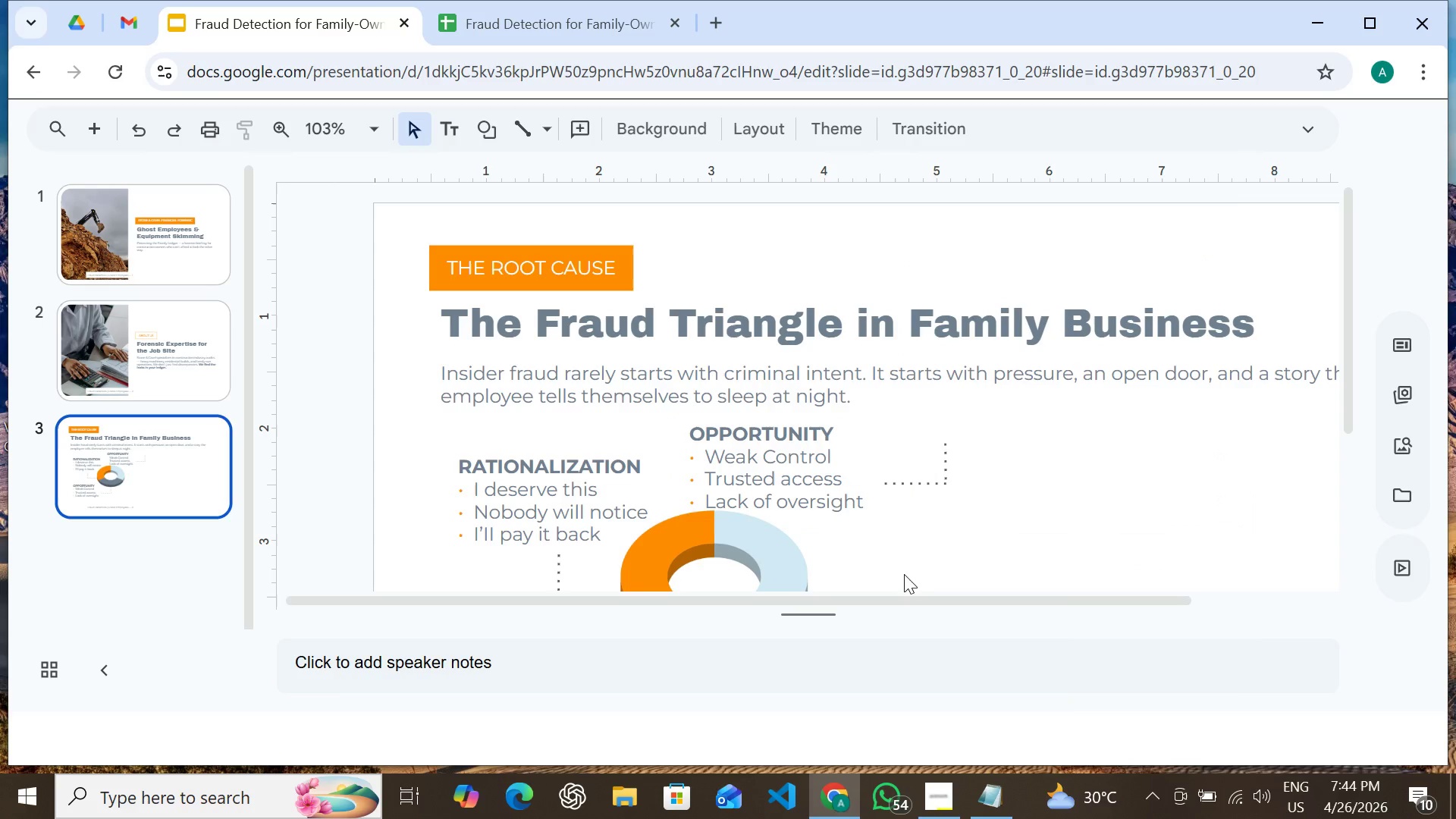 
left_click([904, 574])
 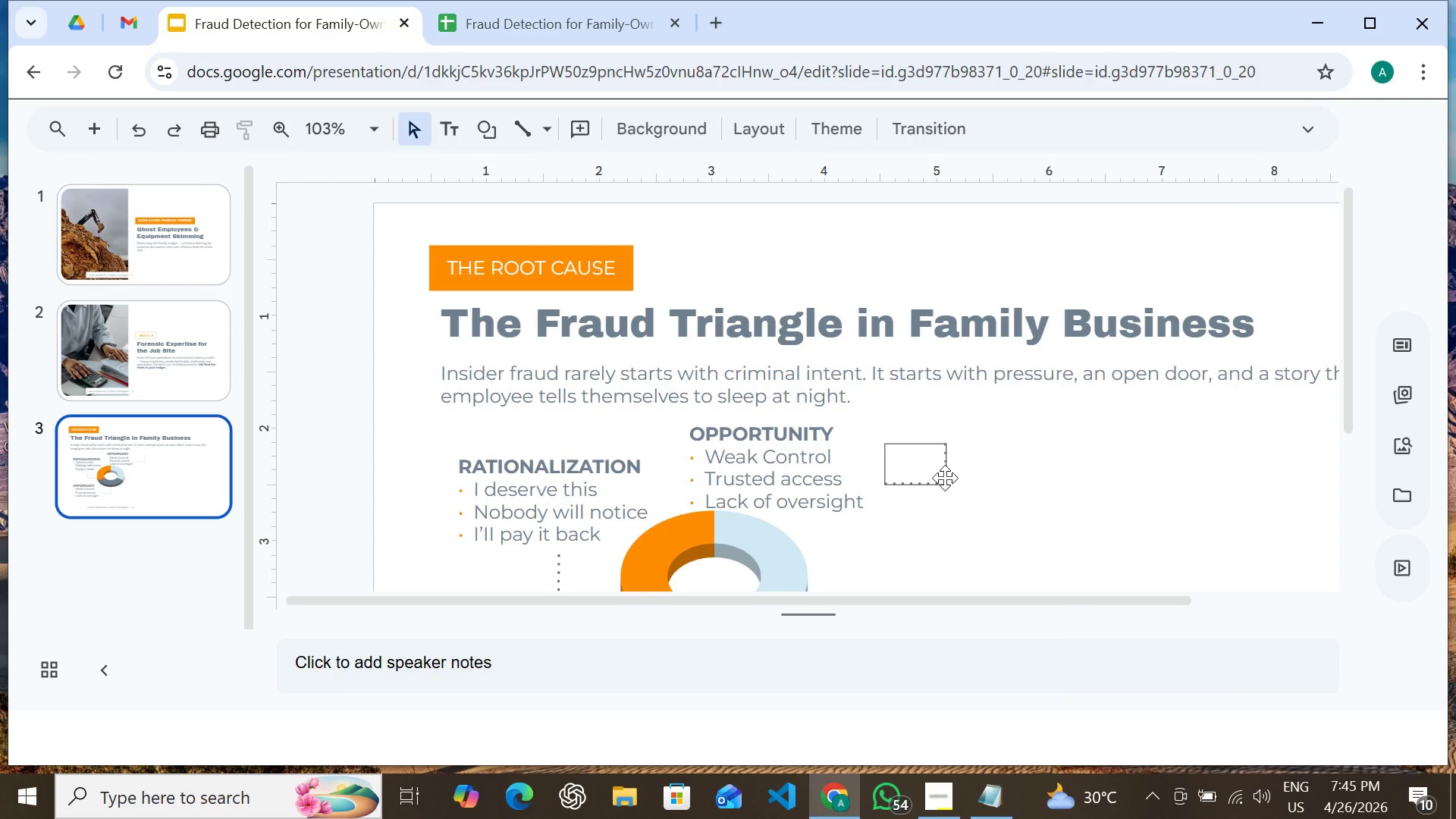 
left_click([943, 479])
 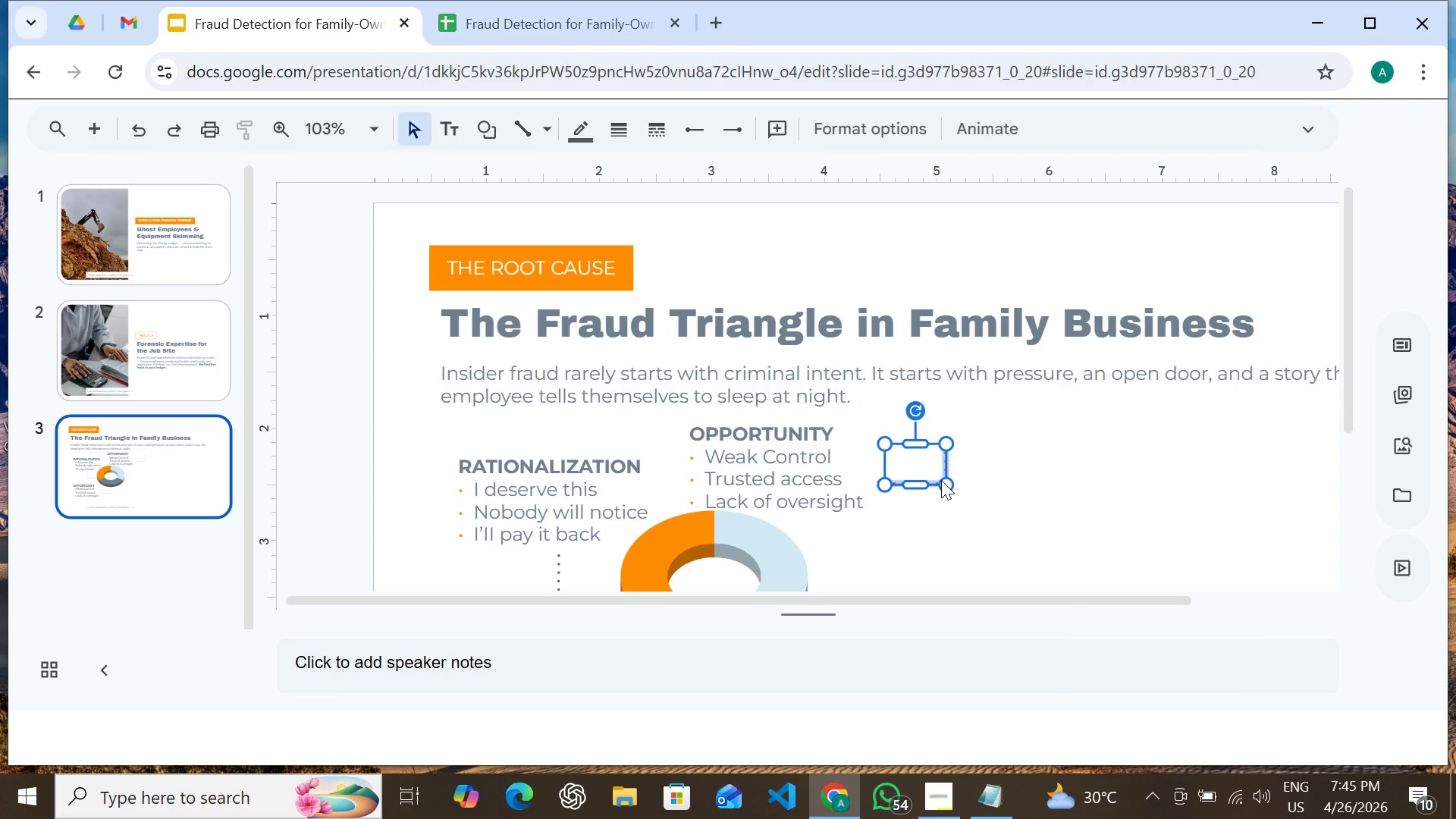 
hold_key(key=ArrowDown, duration=0.8)
 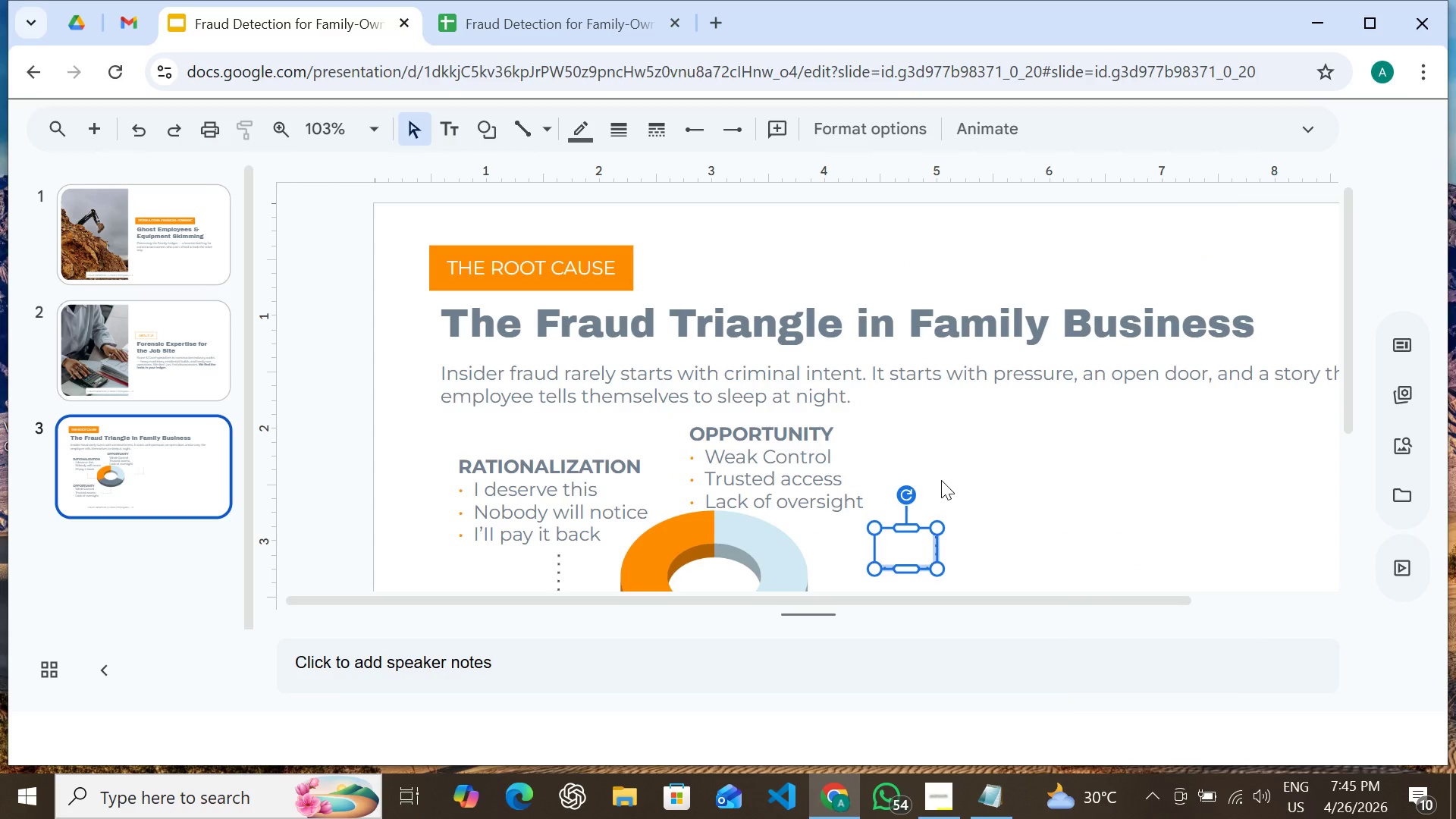 
hold_key(key=ArrowLeft, duration=0.8)
 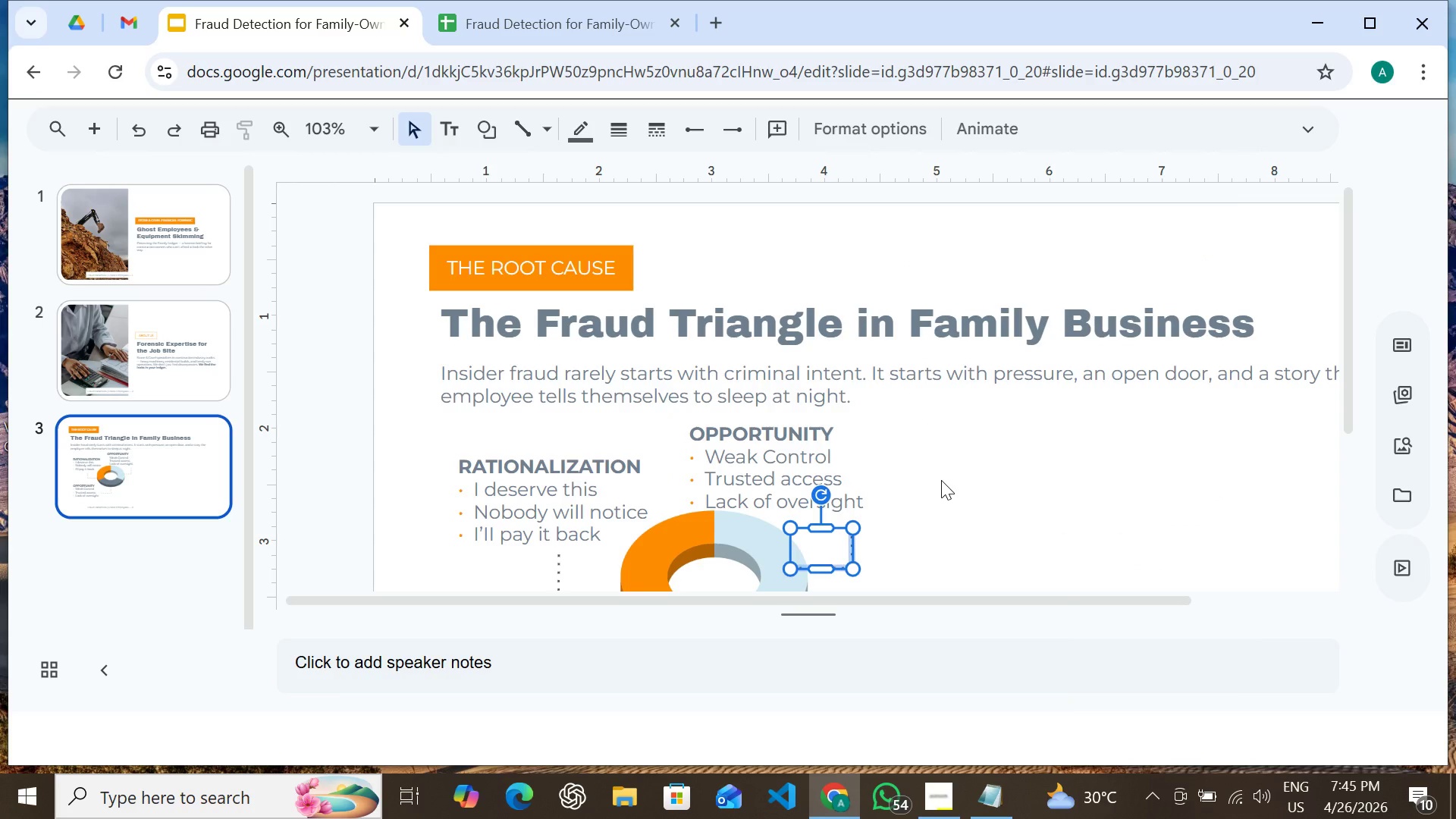 
key(Shift+ArrowLeft)
 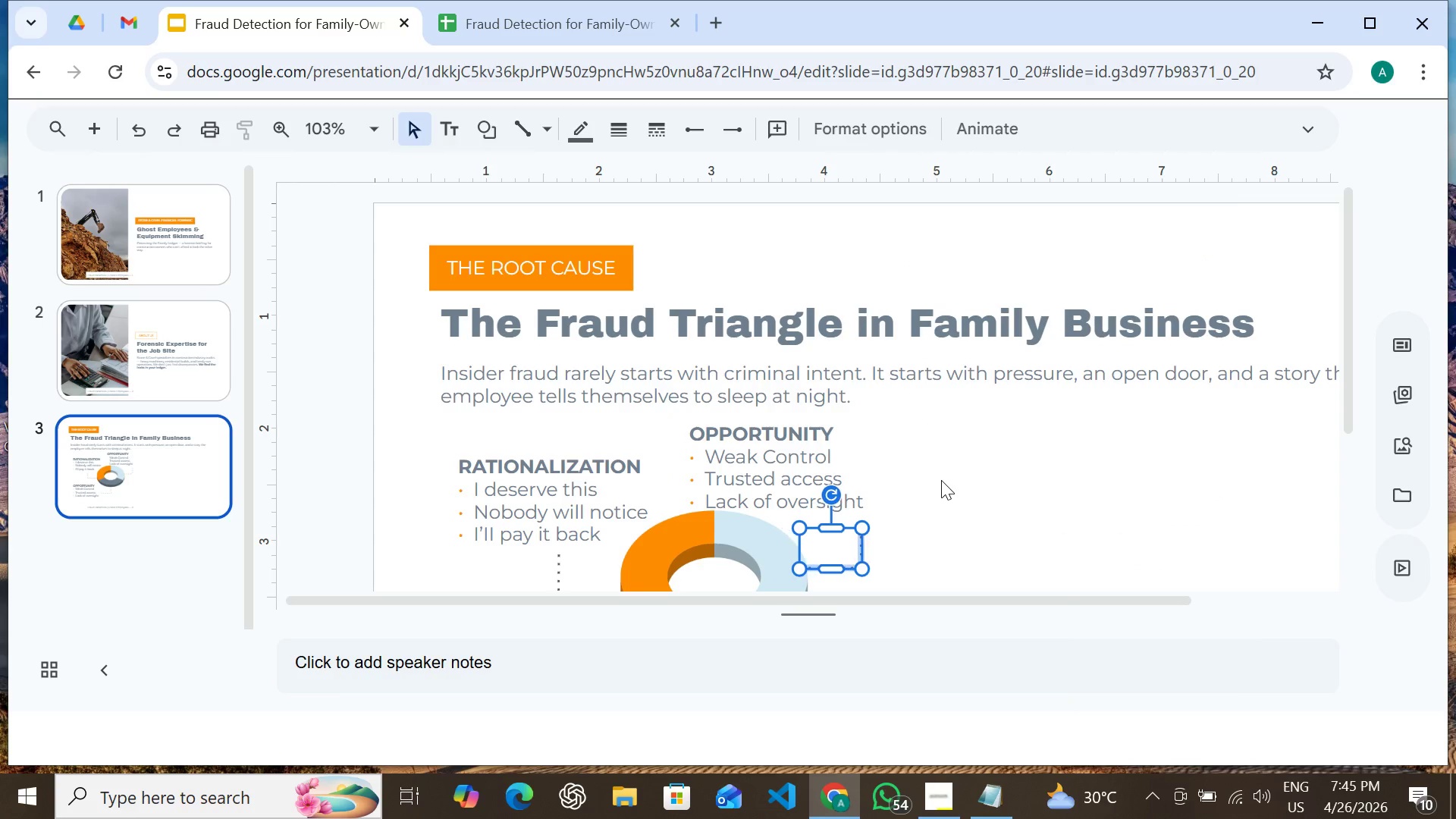 
key(Shift+ArrowRight)
 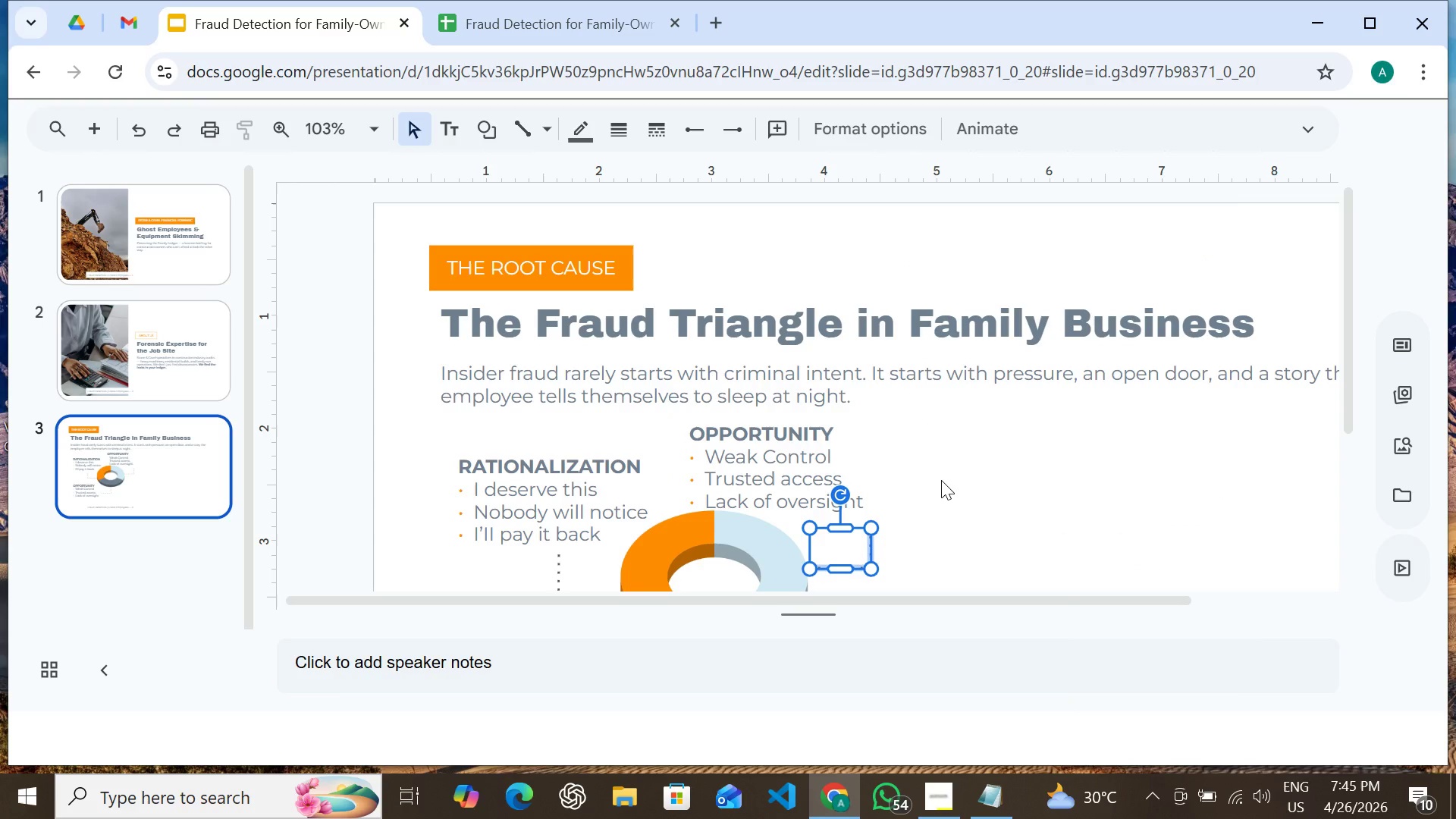 
key(Shift+ArrowRight)
 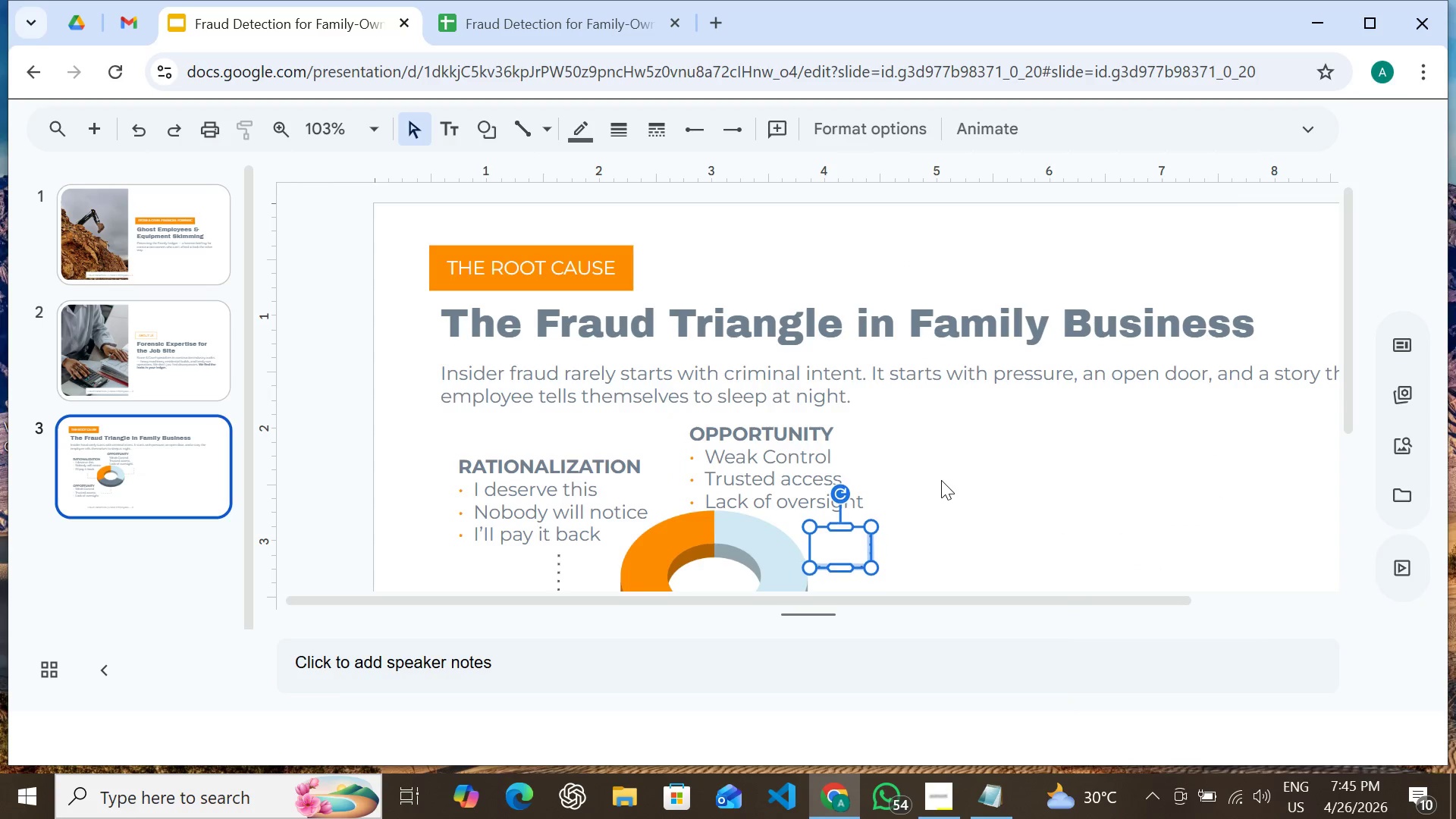 
key(ArrowUp)
 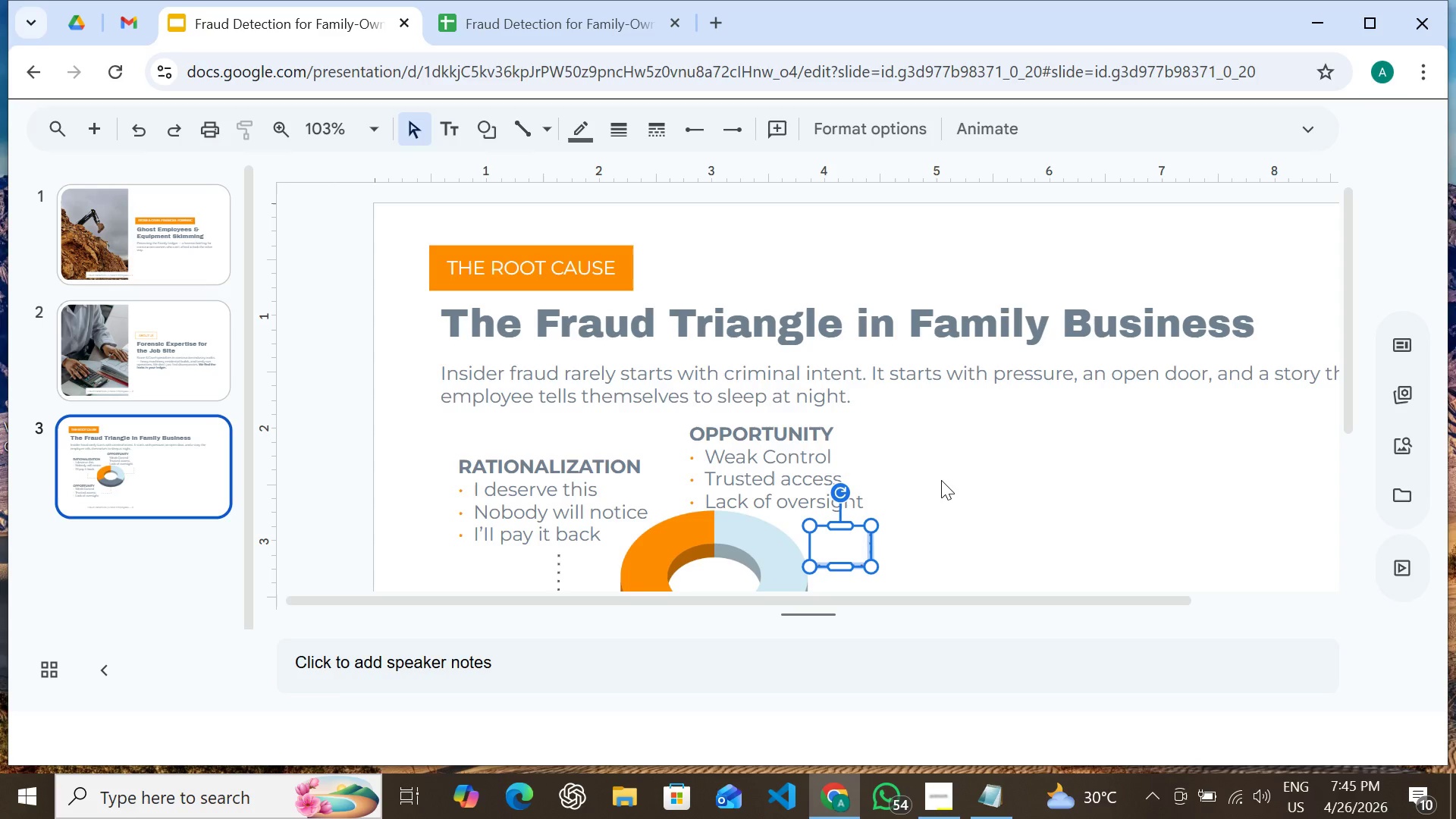 
key(ArrowUp)
 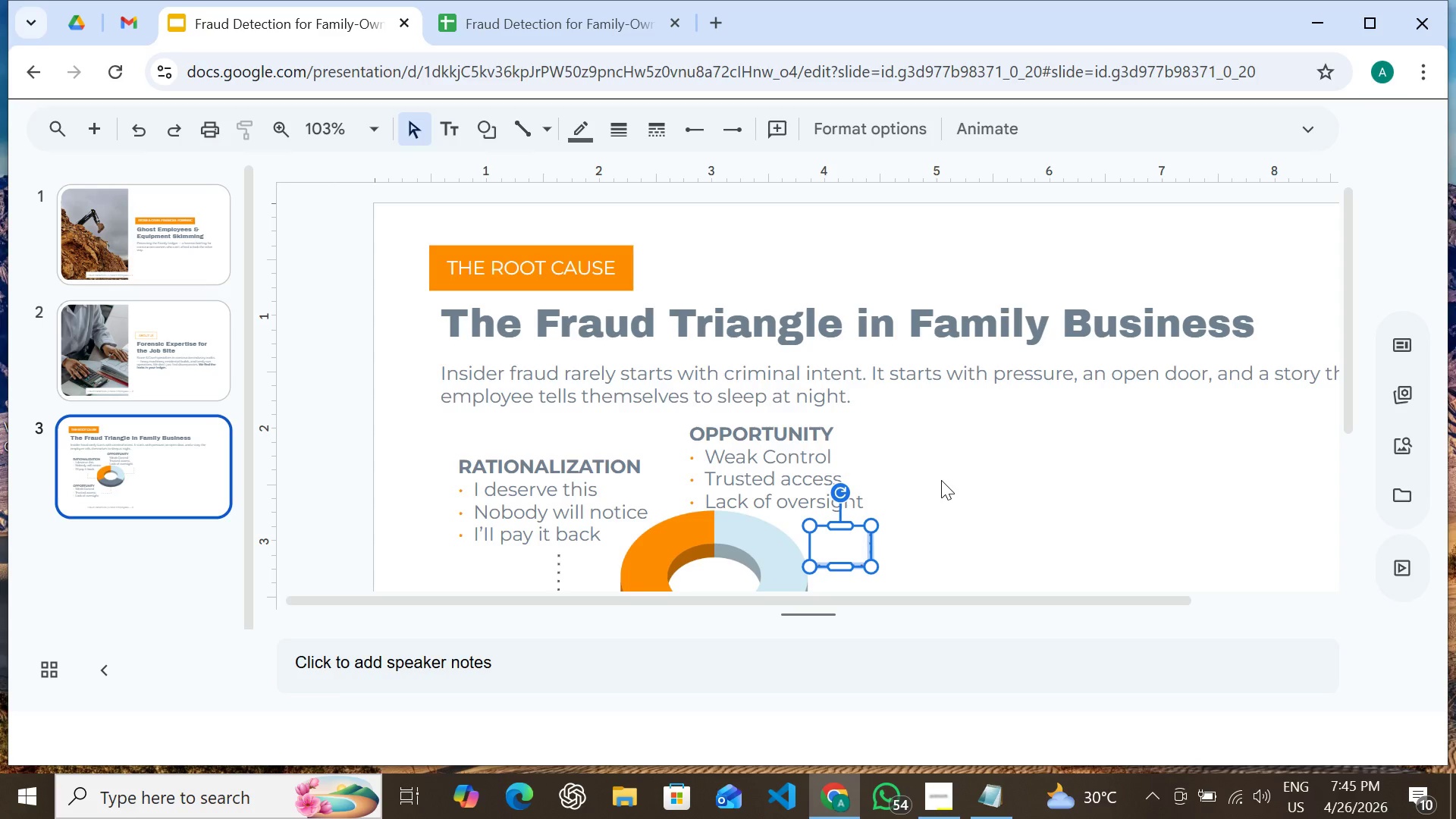 
key(Shift+ArrowUp)
 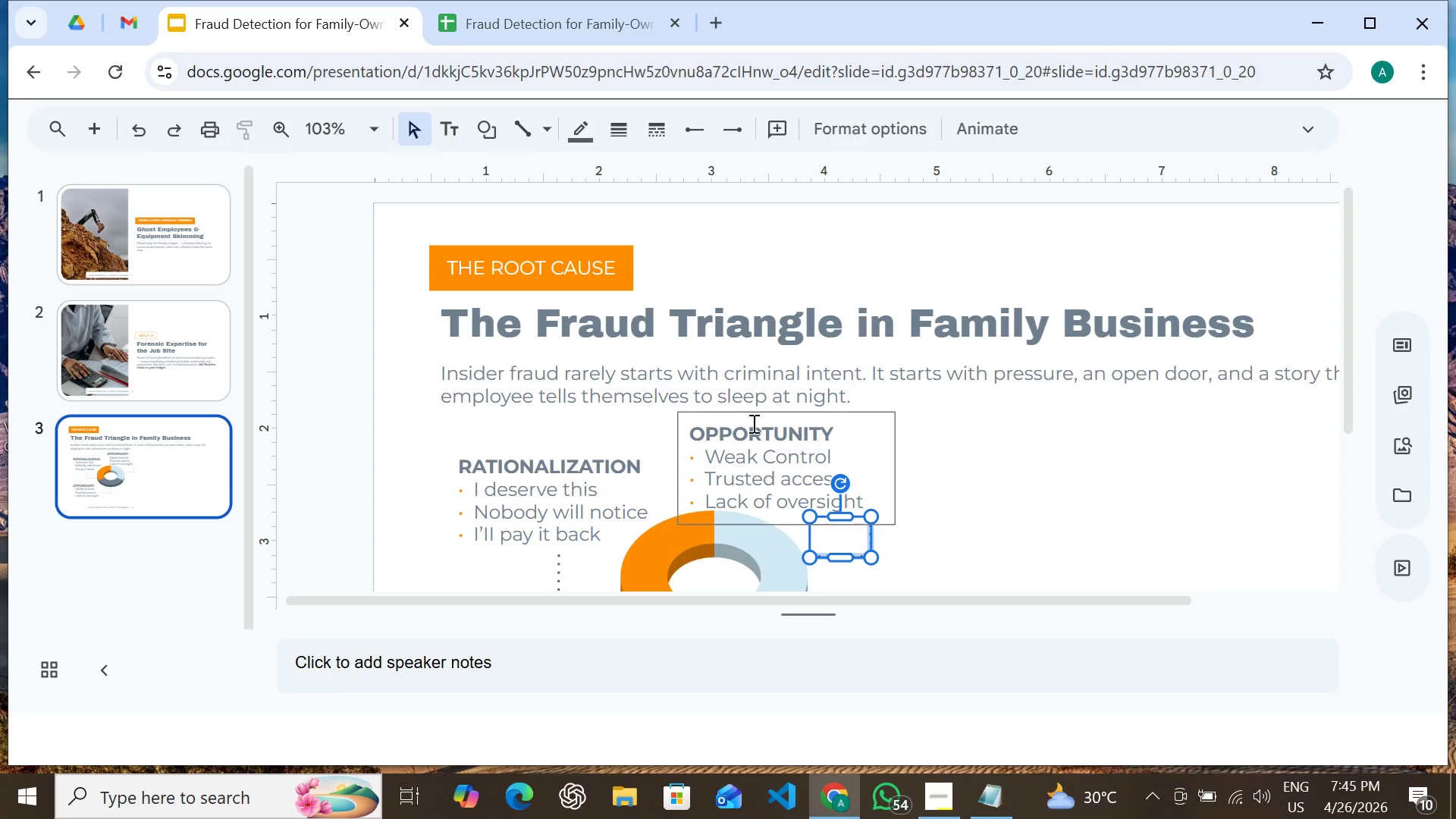 
double_click([752, 423])
 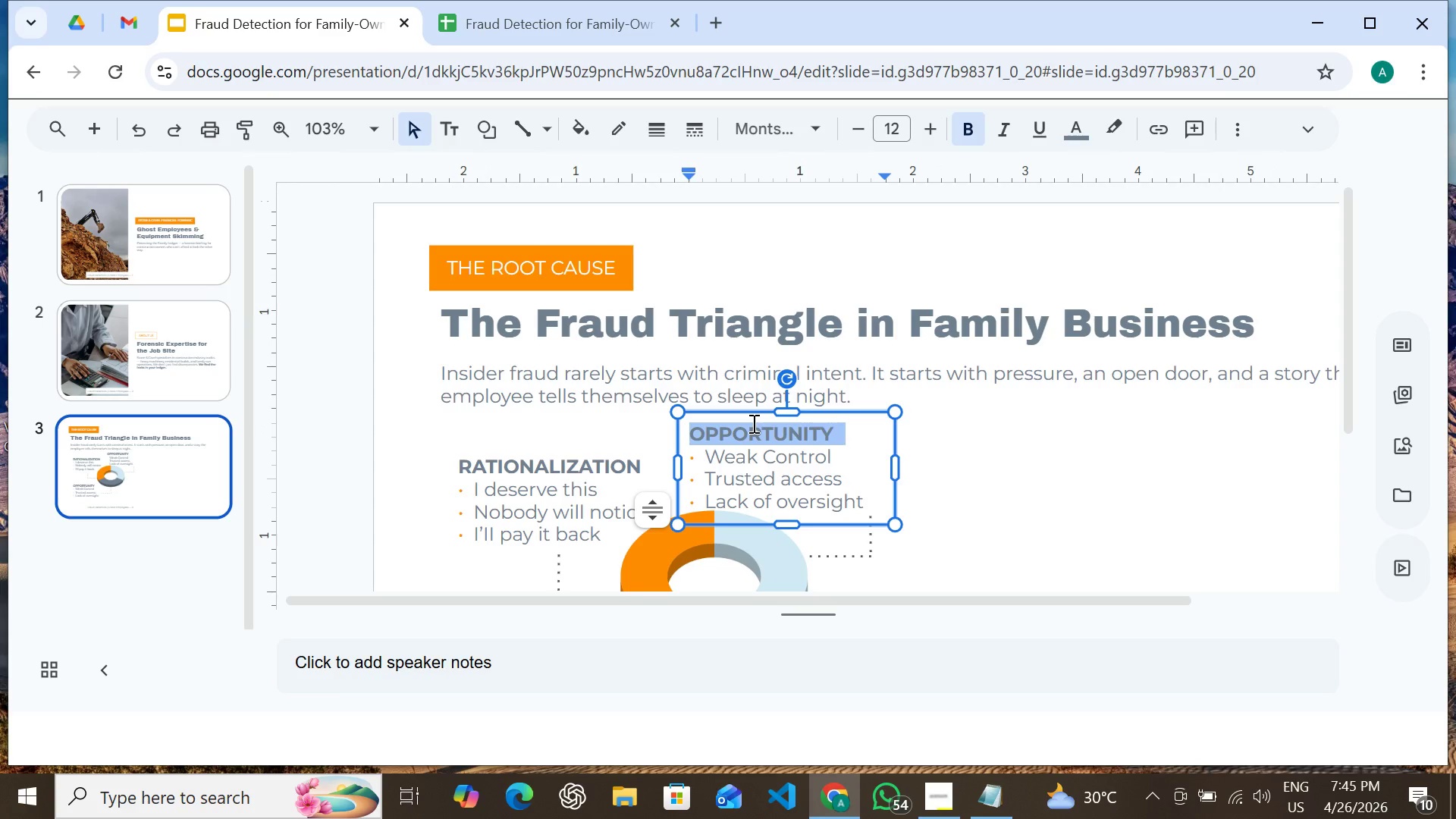 
triple_click([752, 423])
 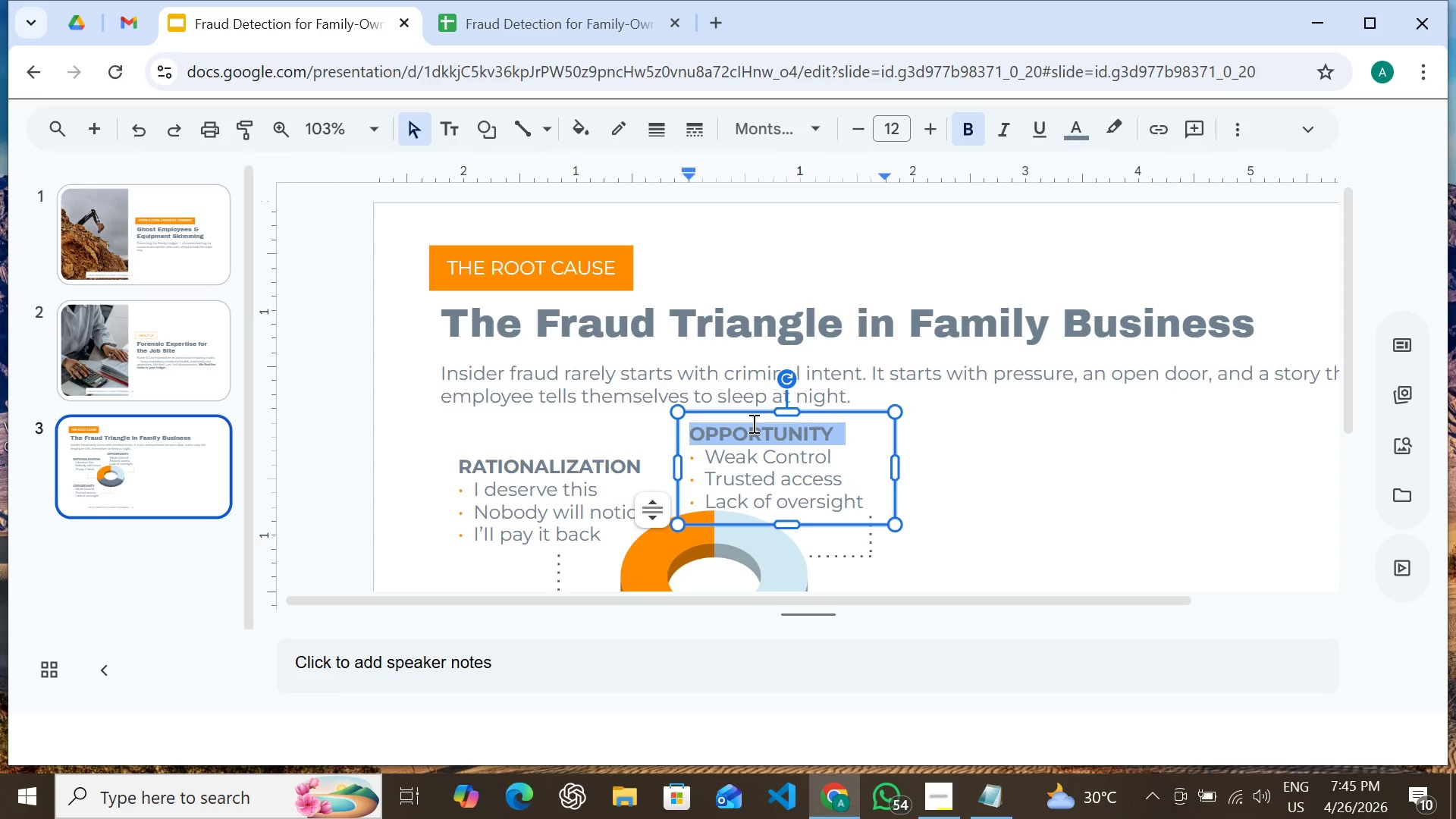 
type(PRESSUT)
key(Backspace)
type(RE)
 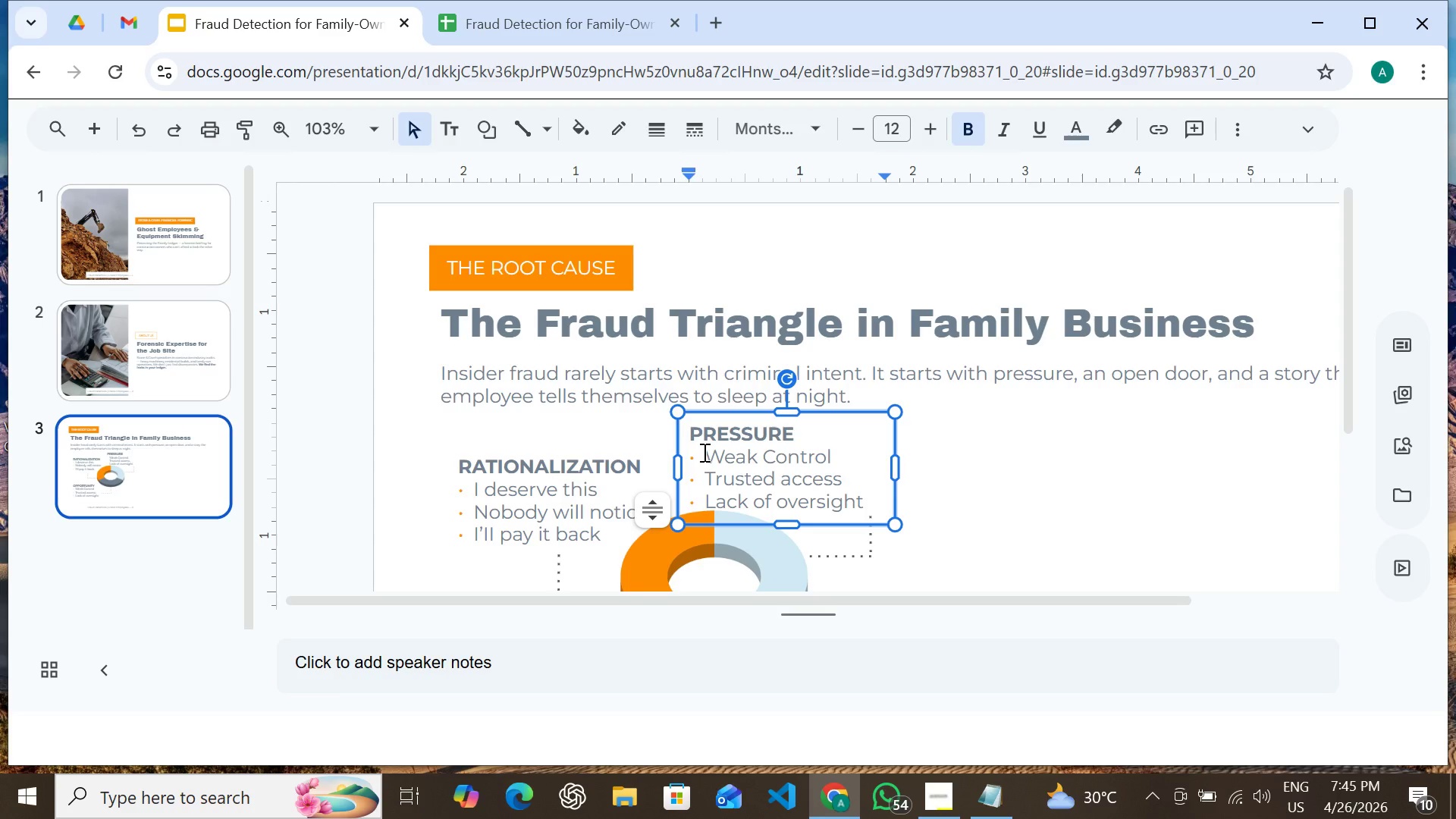 
left_click_drag(start_coordinate=[704, 454], to_coordinate=[833, 457])
 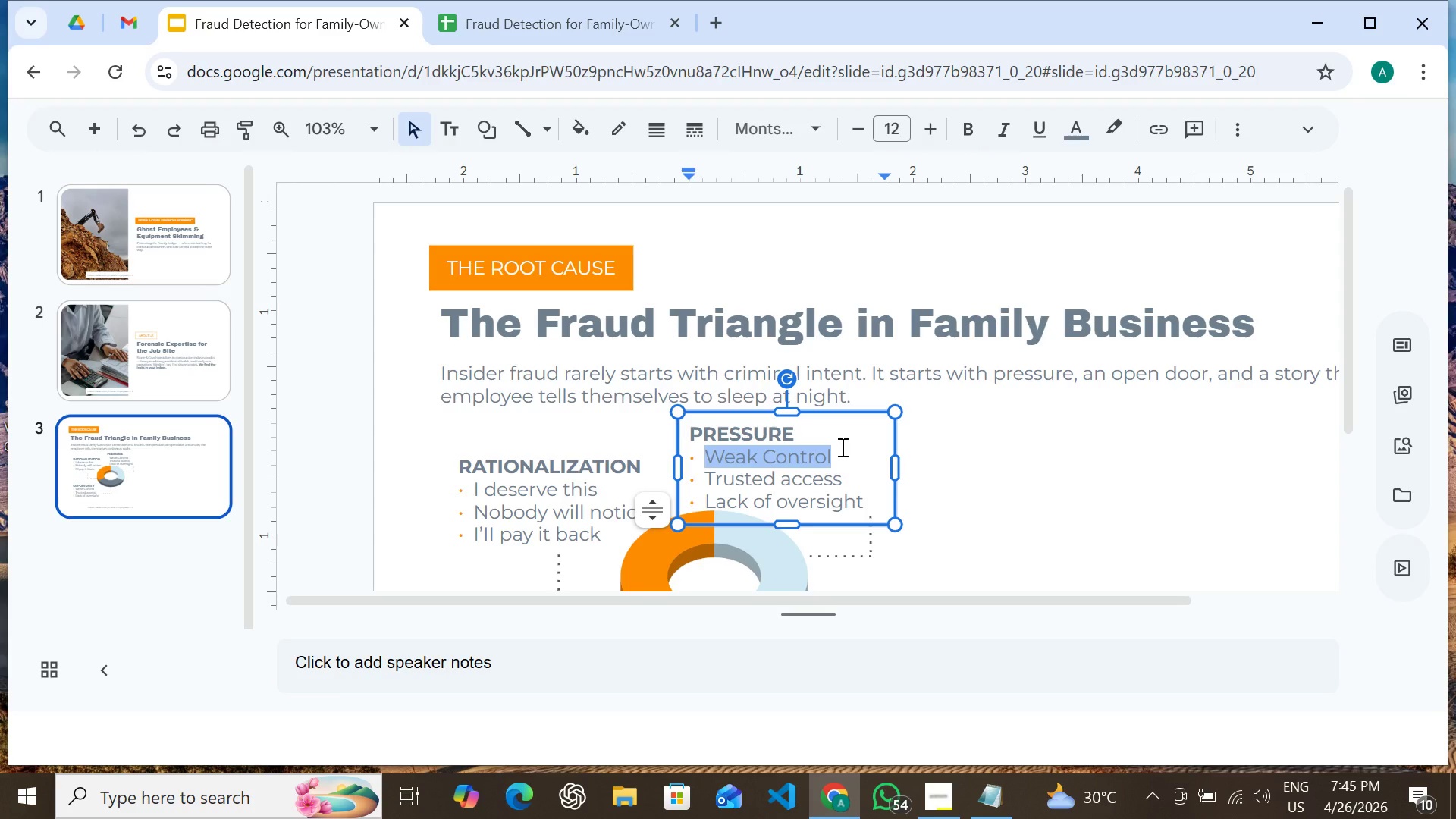 
type(Financial stress)
 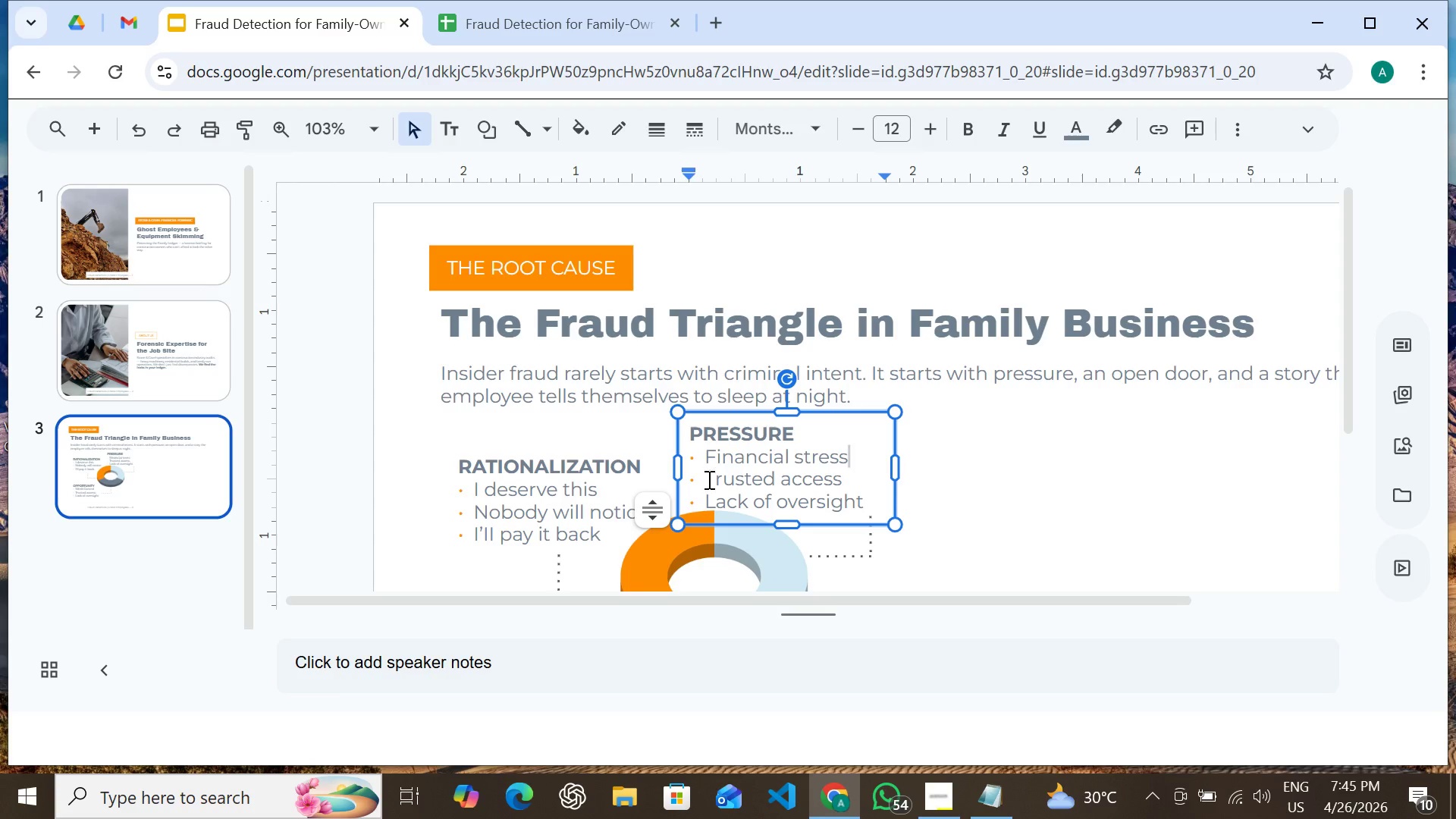 
left_click_drag(start_coordinate=[708, 479], to_coordinate=[769, 472])
 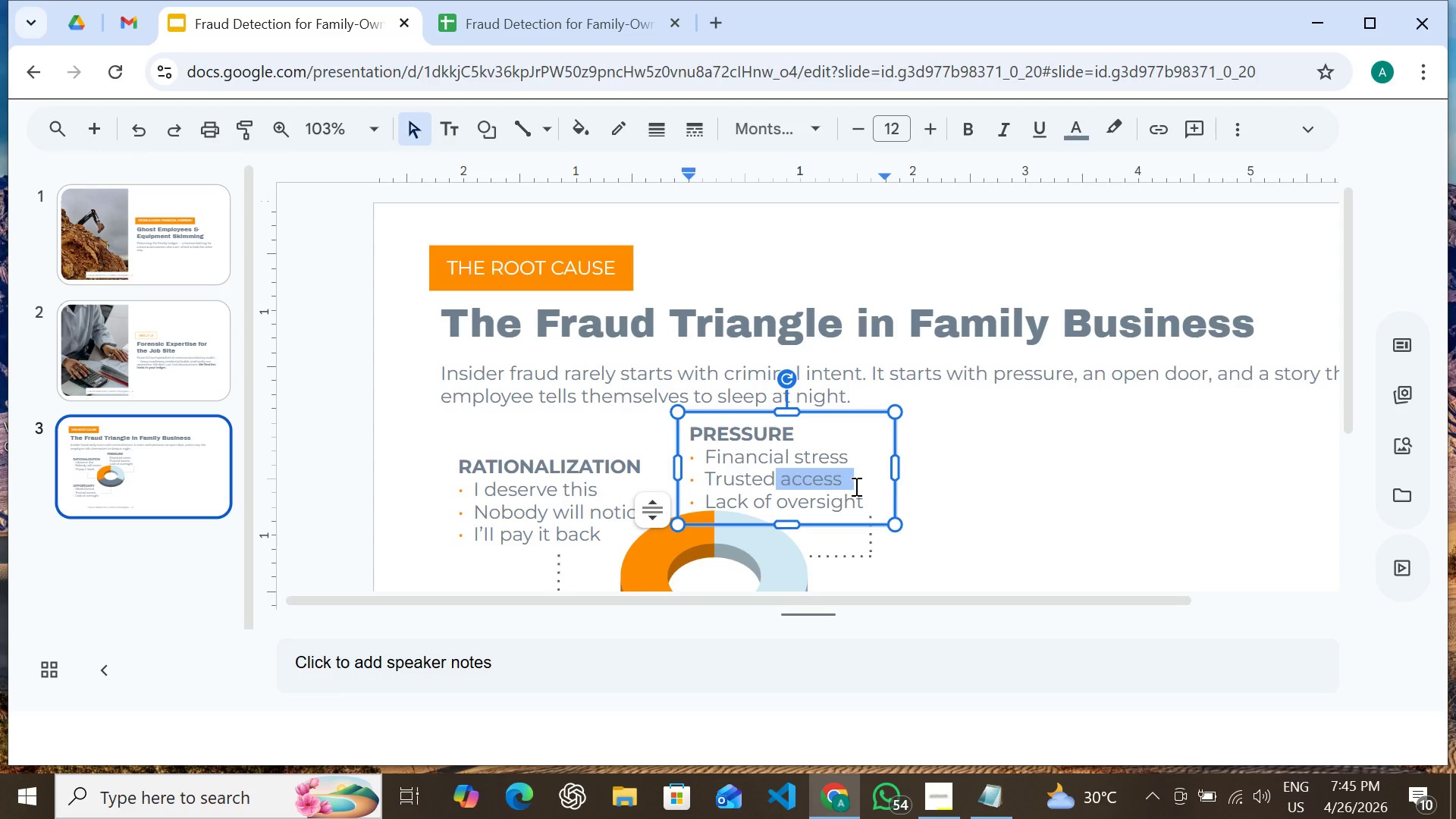 
left_click_drag(start_coordinate=[775, 472], to_coordinate=[855, 486])
 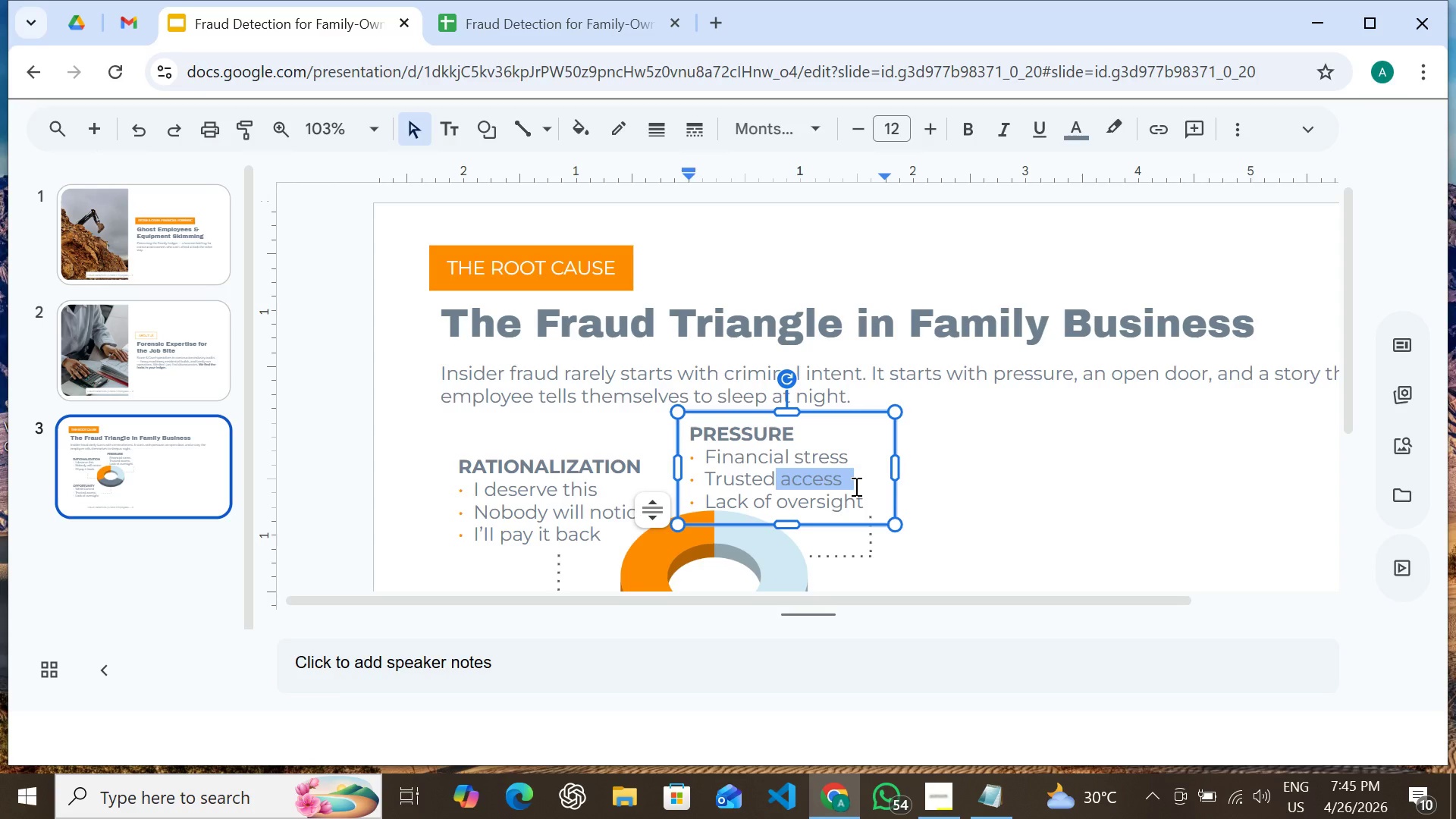 
left_click([855, 486])
 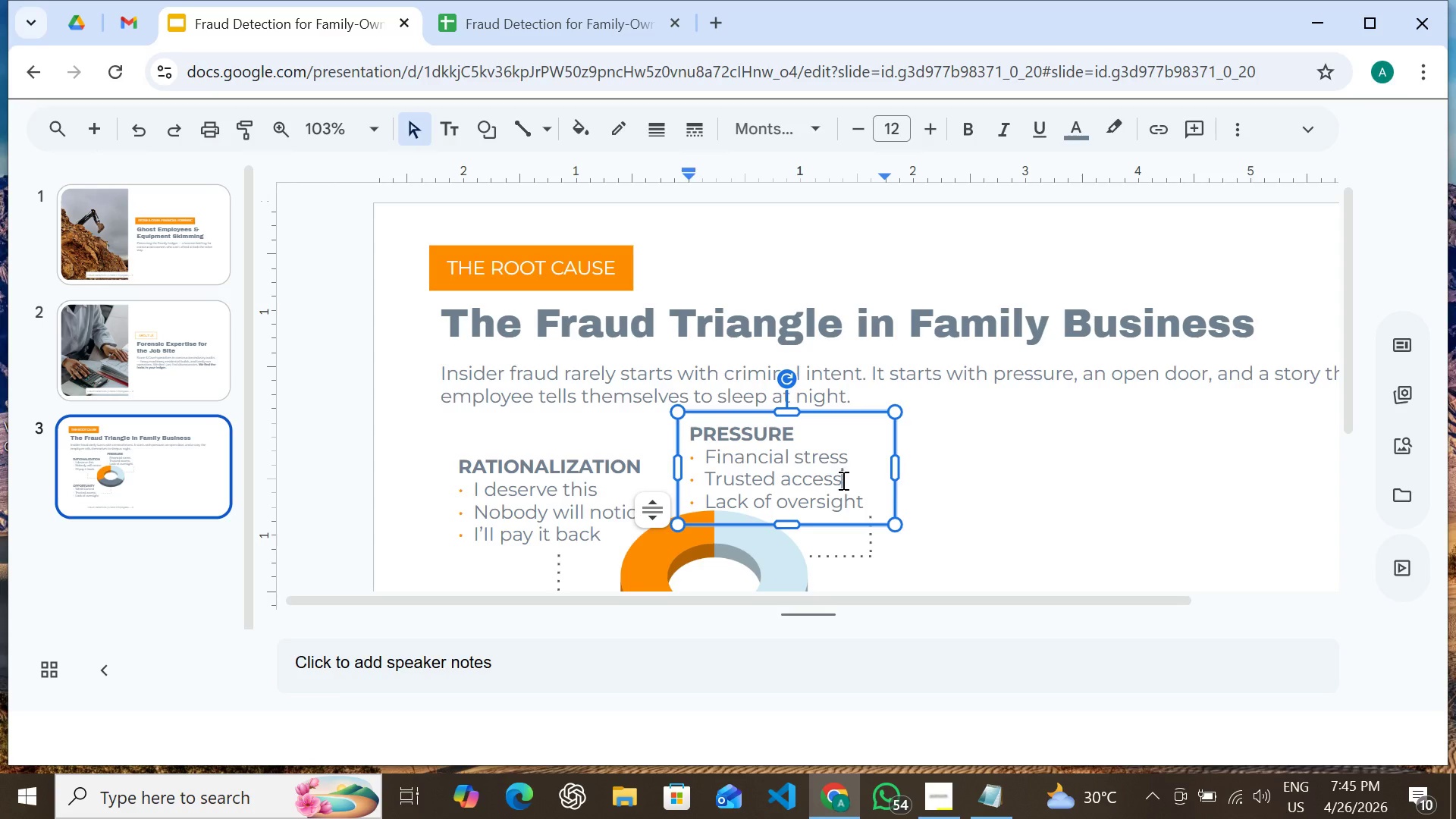 
left_click_drag(start_coordinate=[842, 480], to_coordinate=[795, 479])
 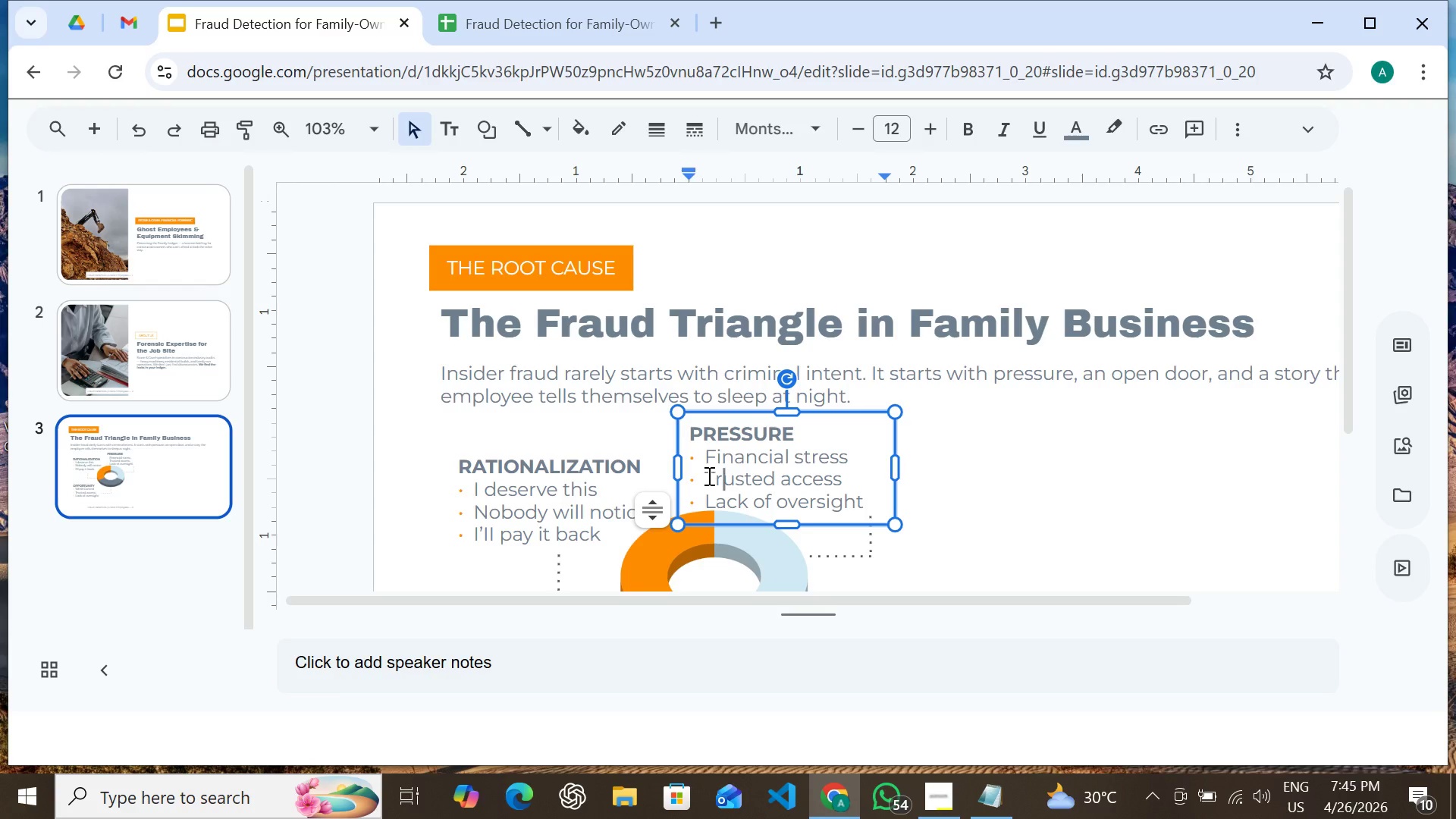 
left_click([706, 475])
 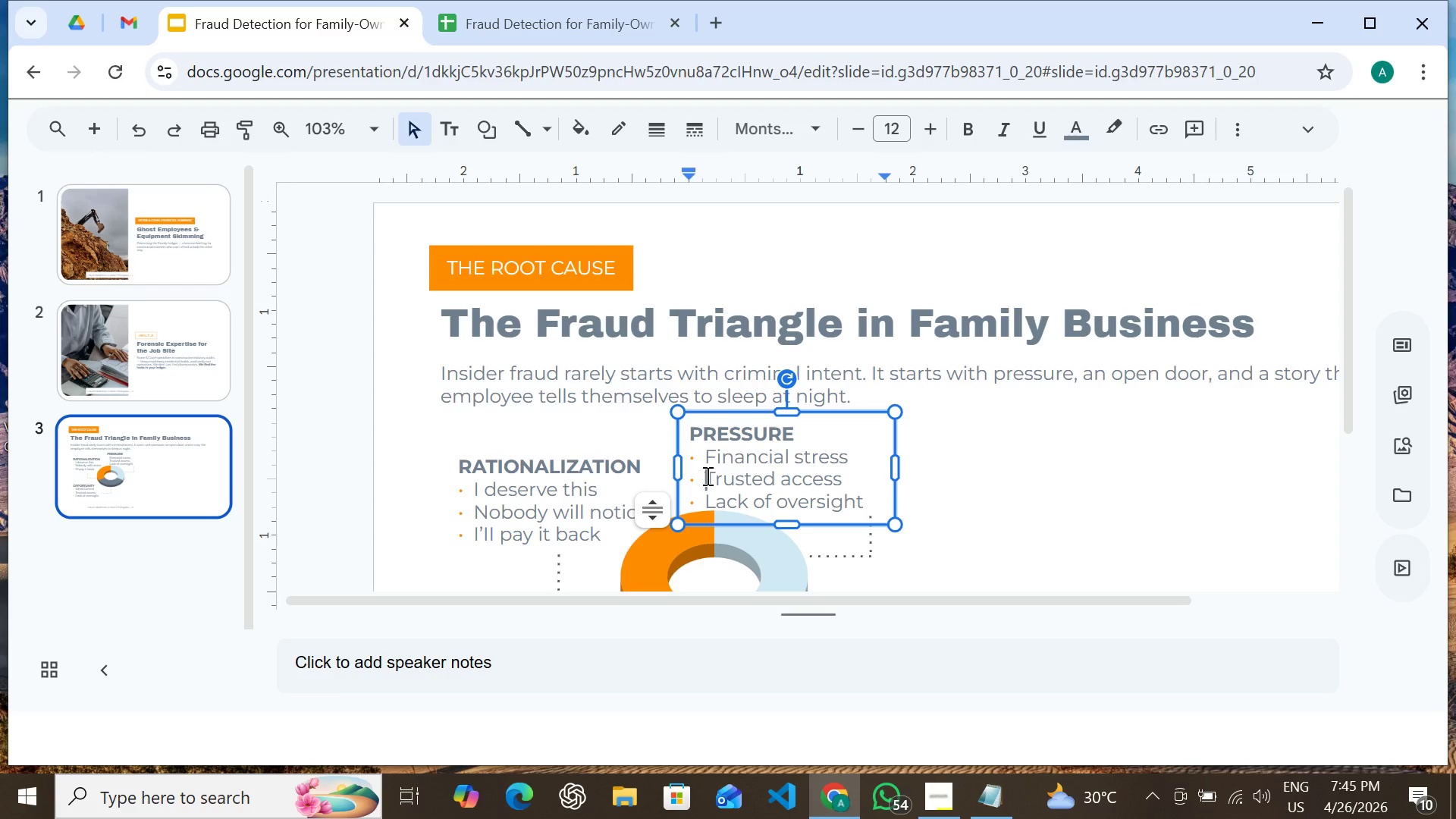 
left_click_drag(start_coordinate=[706, 475], to_coordinate=[841, 486])
 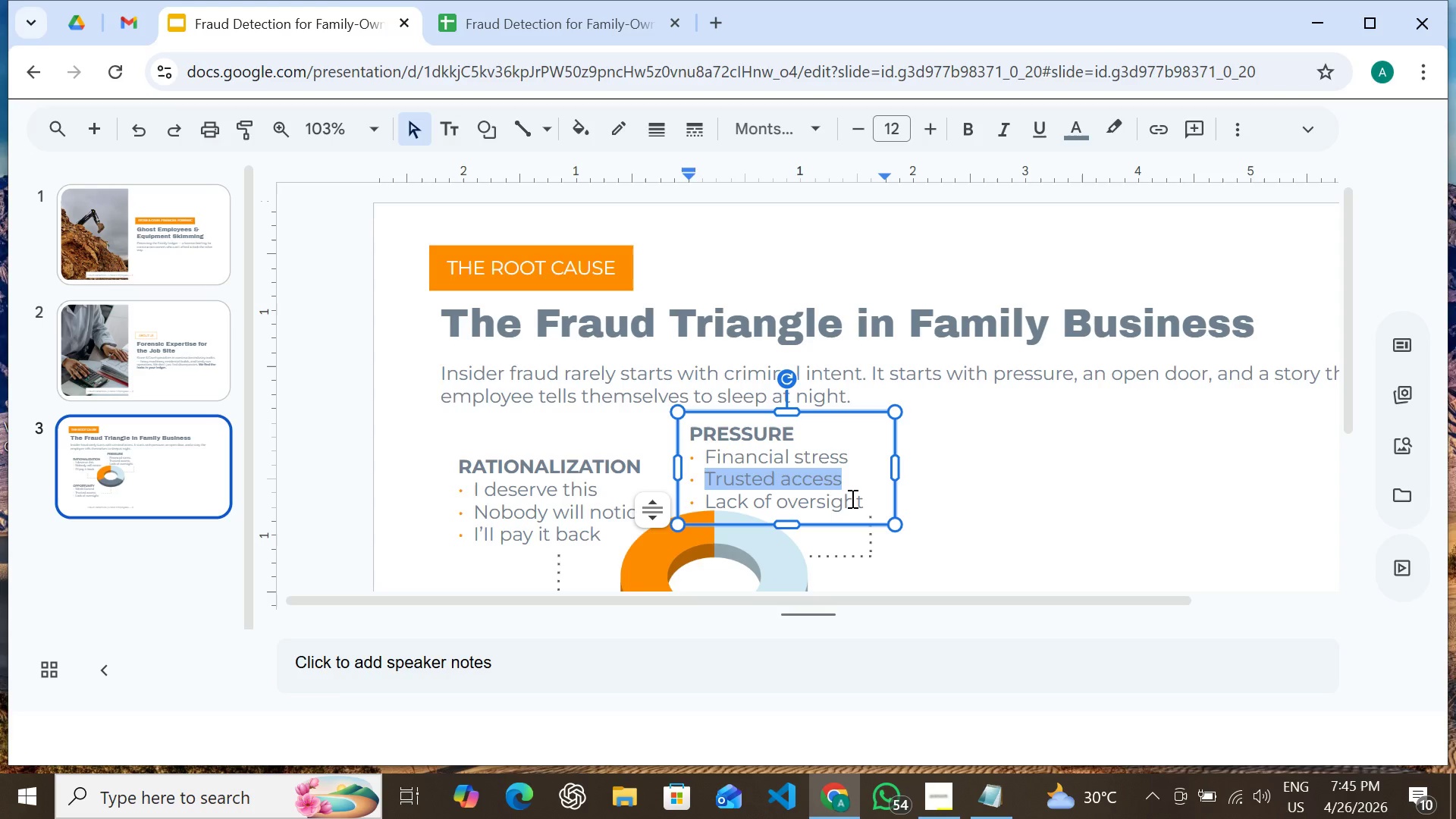 
type(Persona )
key(Backspace)
type(l debt)
 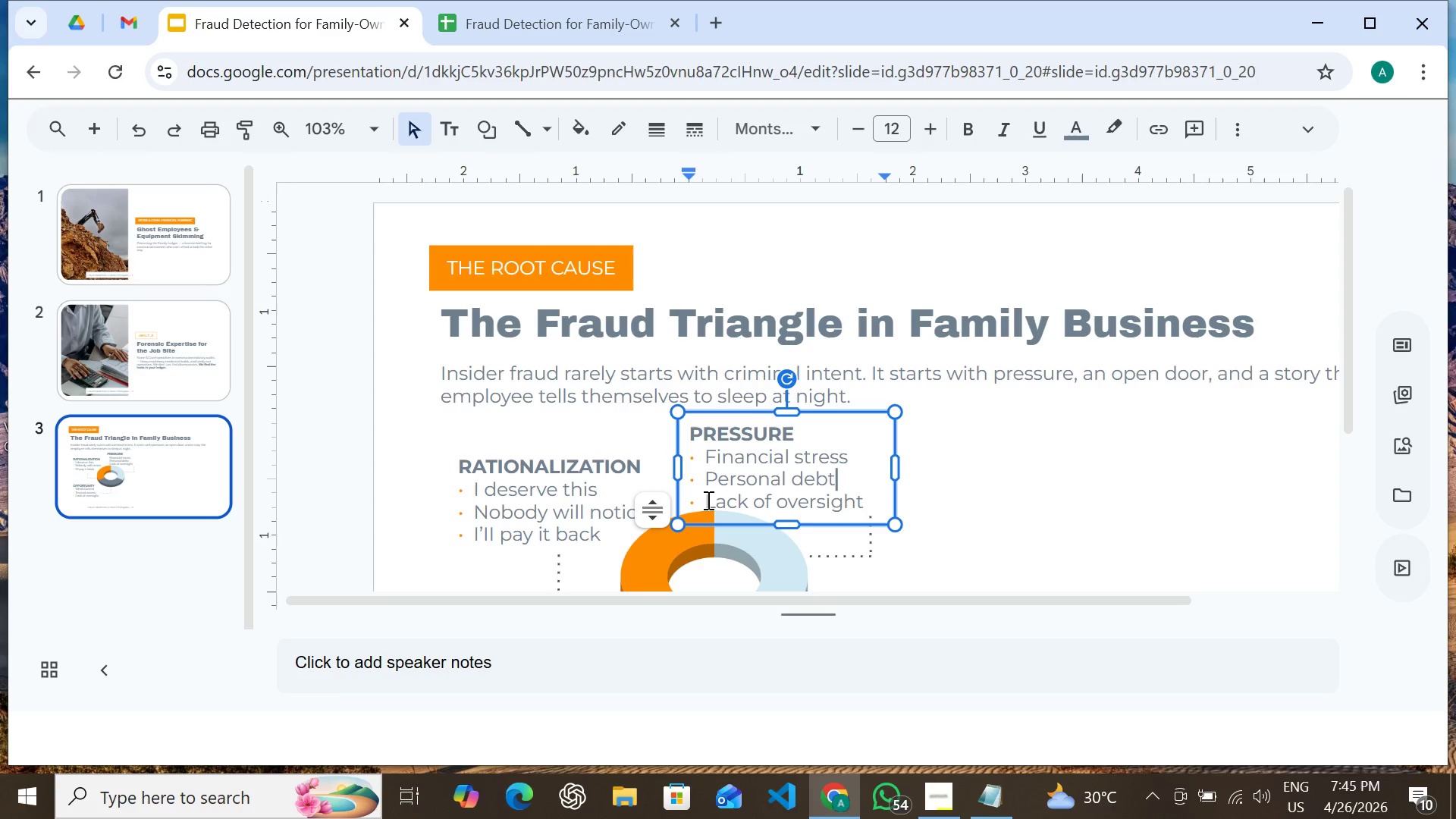 
left_click([703, 499])
 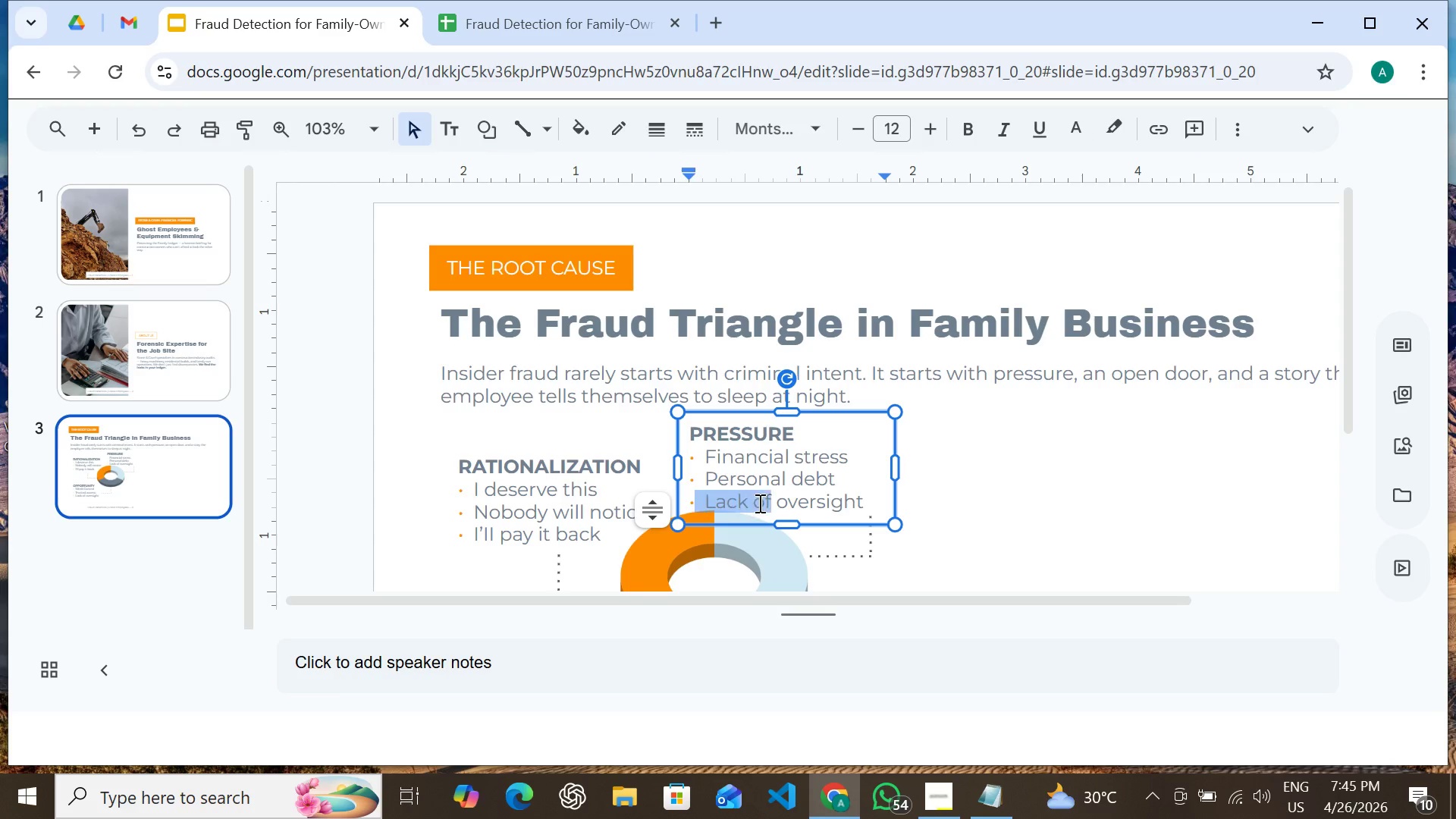 
left_click_drag(start_coordinate=[703, 499], to_coordinate=[833, 501])
 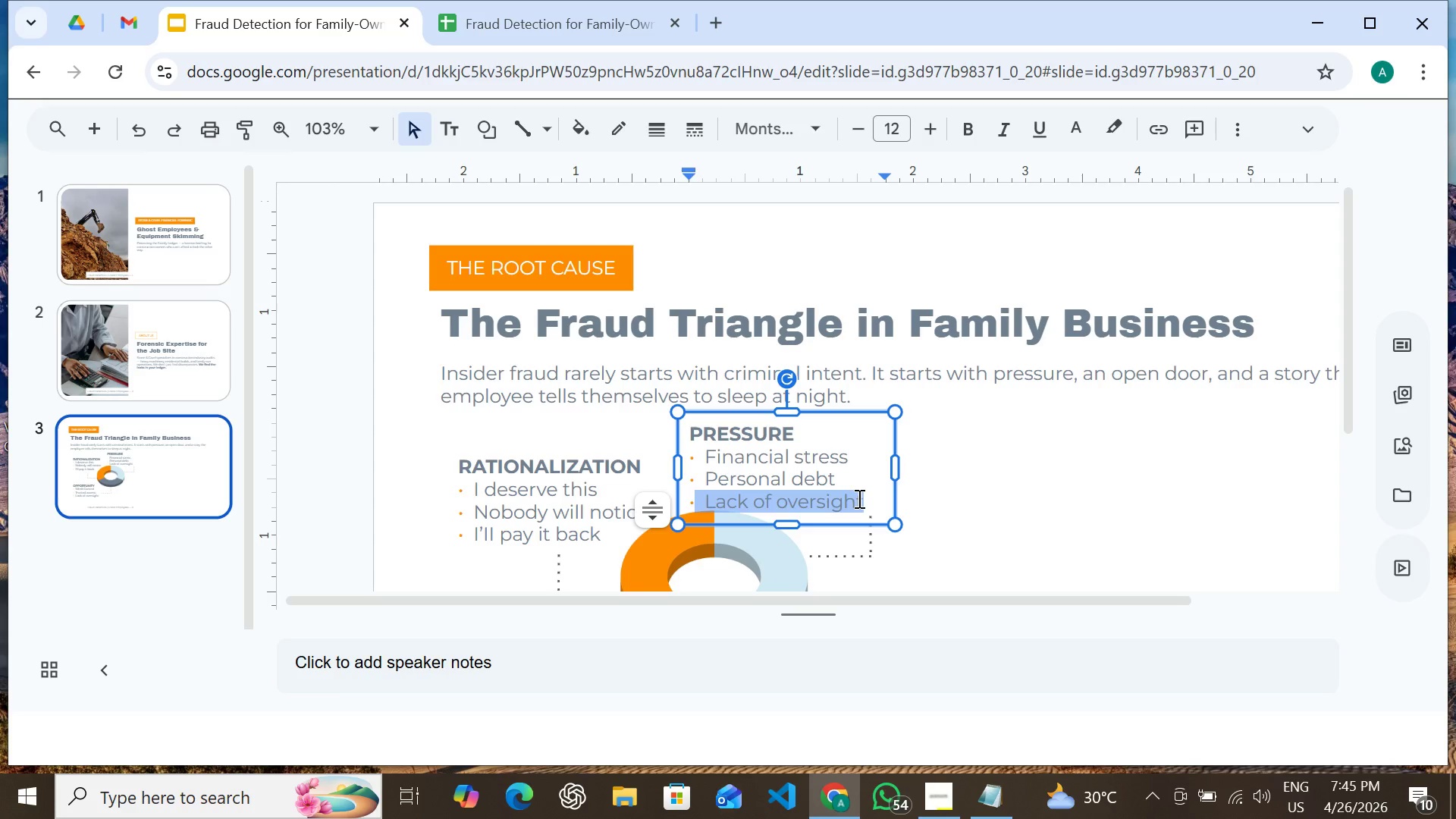 
left_click([858, 498])
 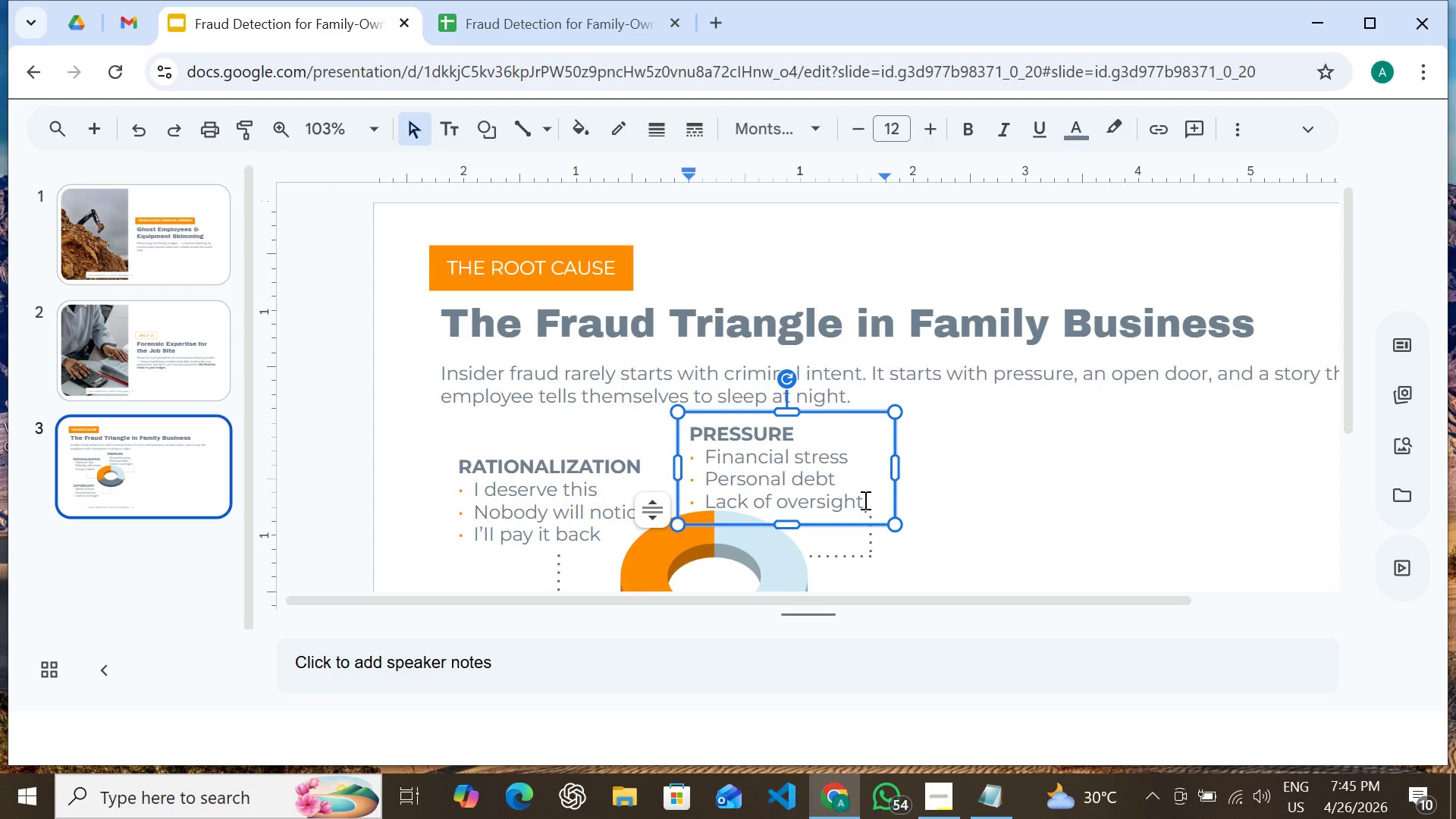 
left_click([864, 500])
 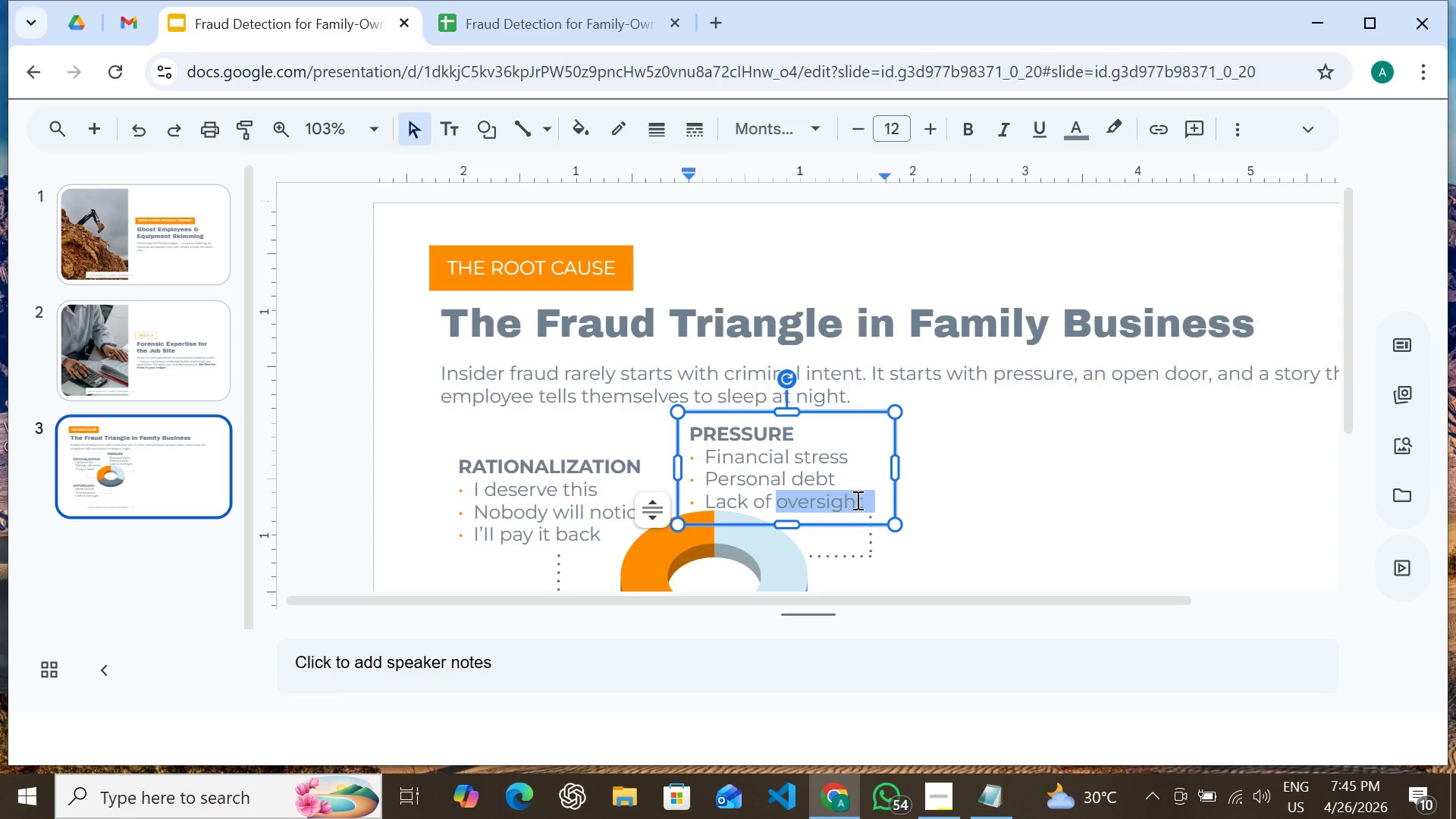 
left_click_drag(start_coordinate=[864, 500], to_coordinate=[845, 498])
 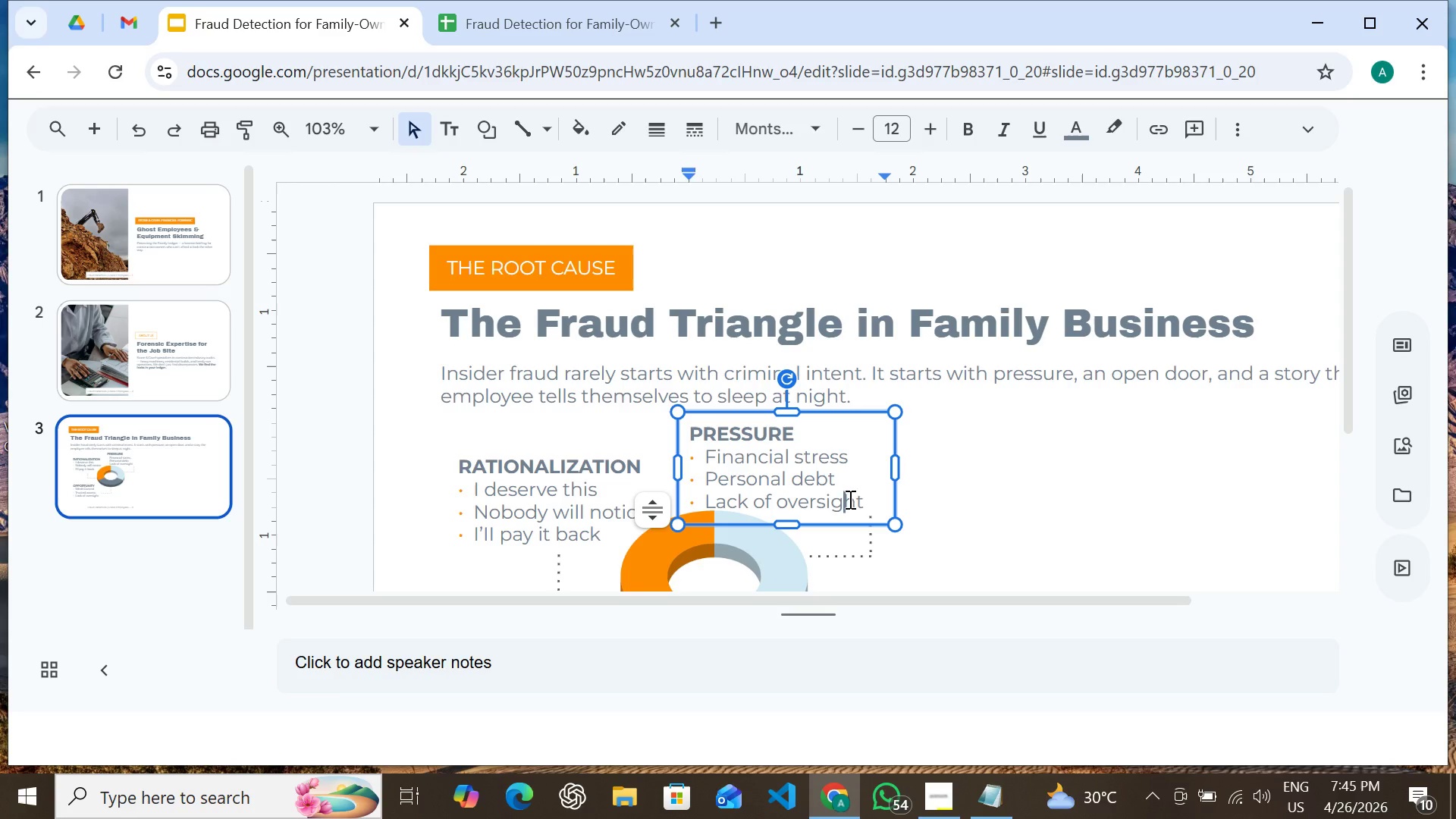 
left_click([849, 499])
 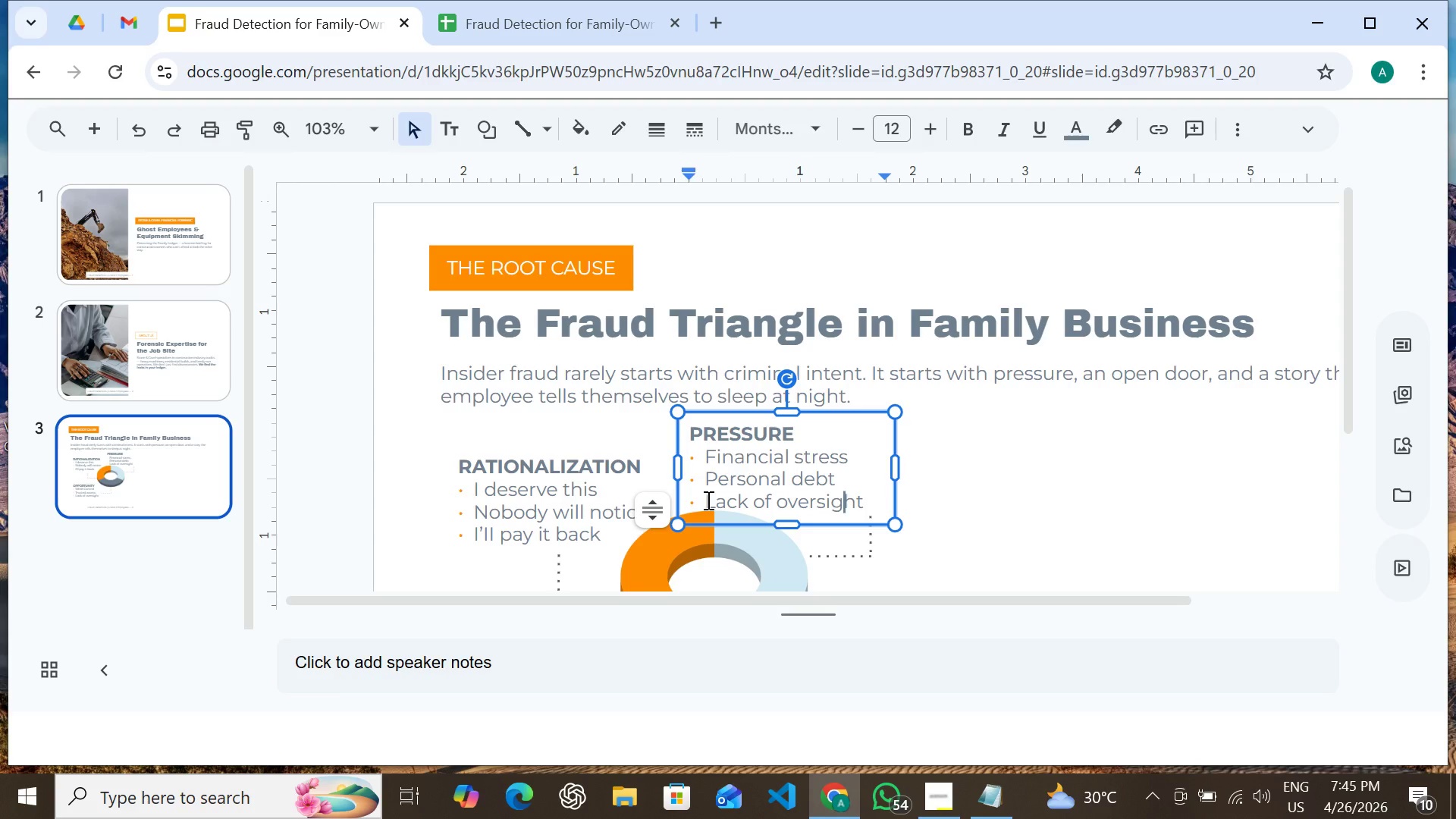 
left_click([706, 500])
 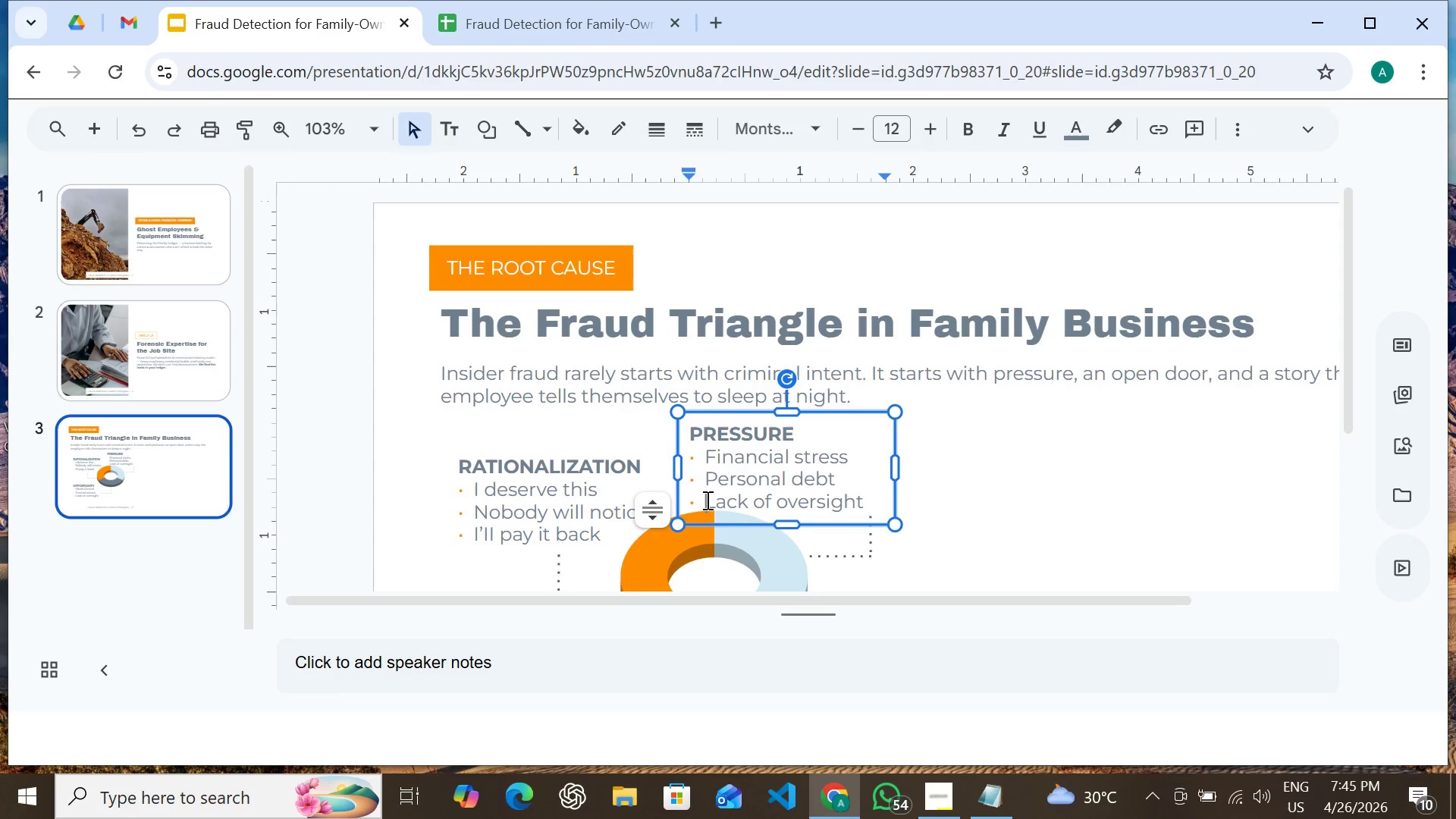 
left_click_drag(start_coordinate=[706, 500], to_coordinate=[865, 504])
 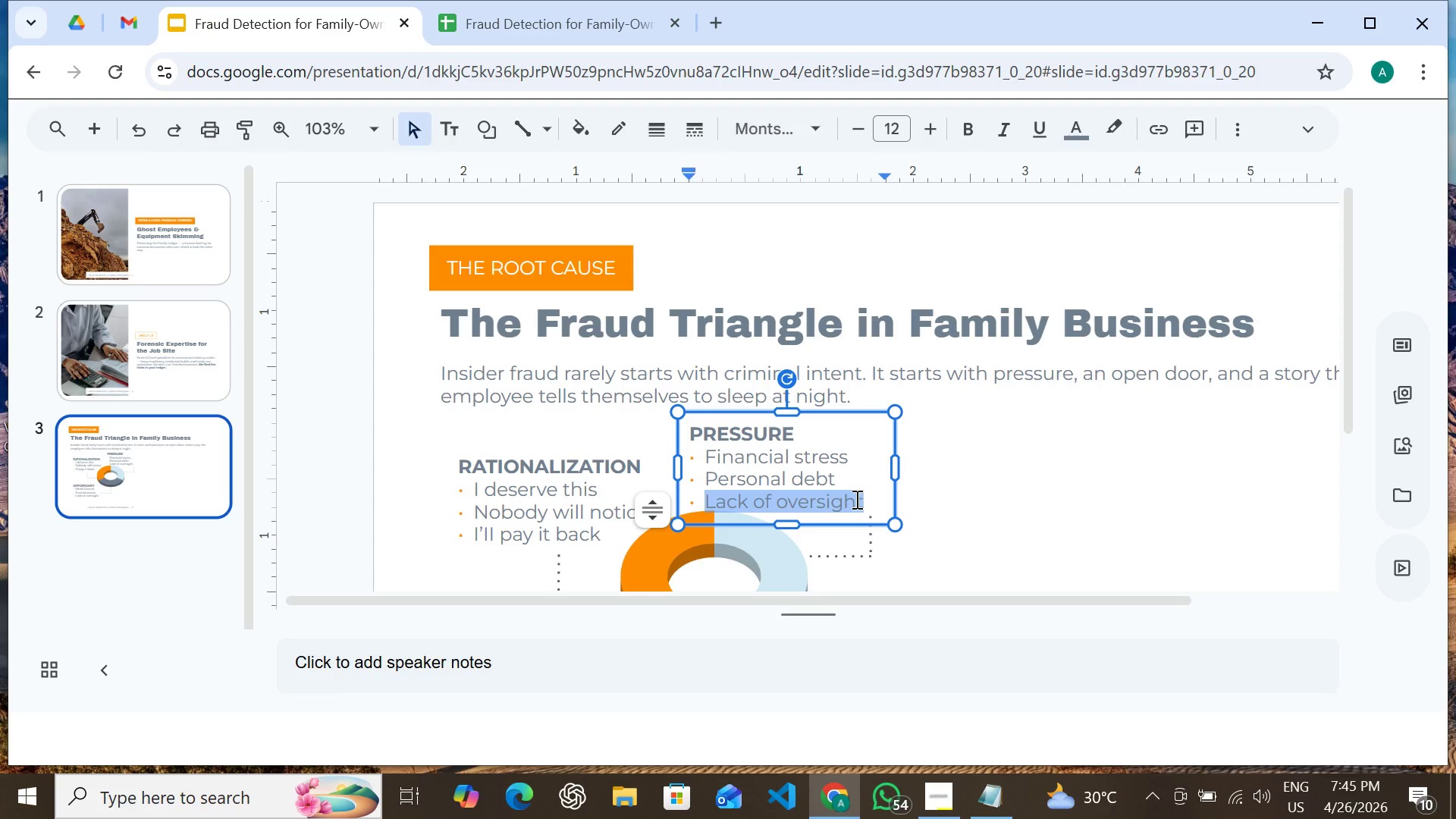 
type(Lifestyle inflation)
 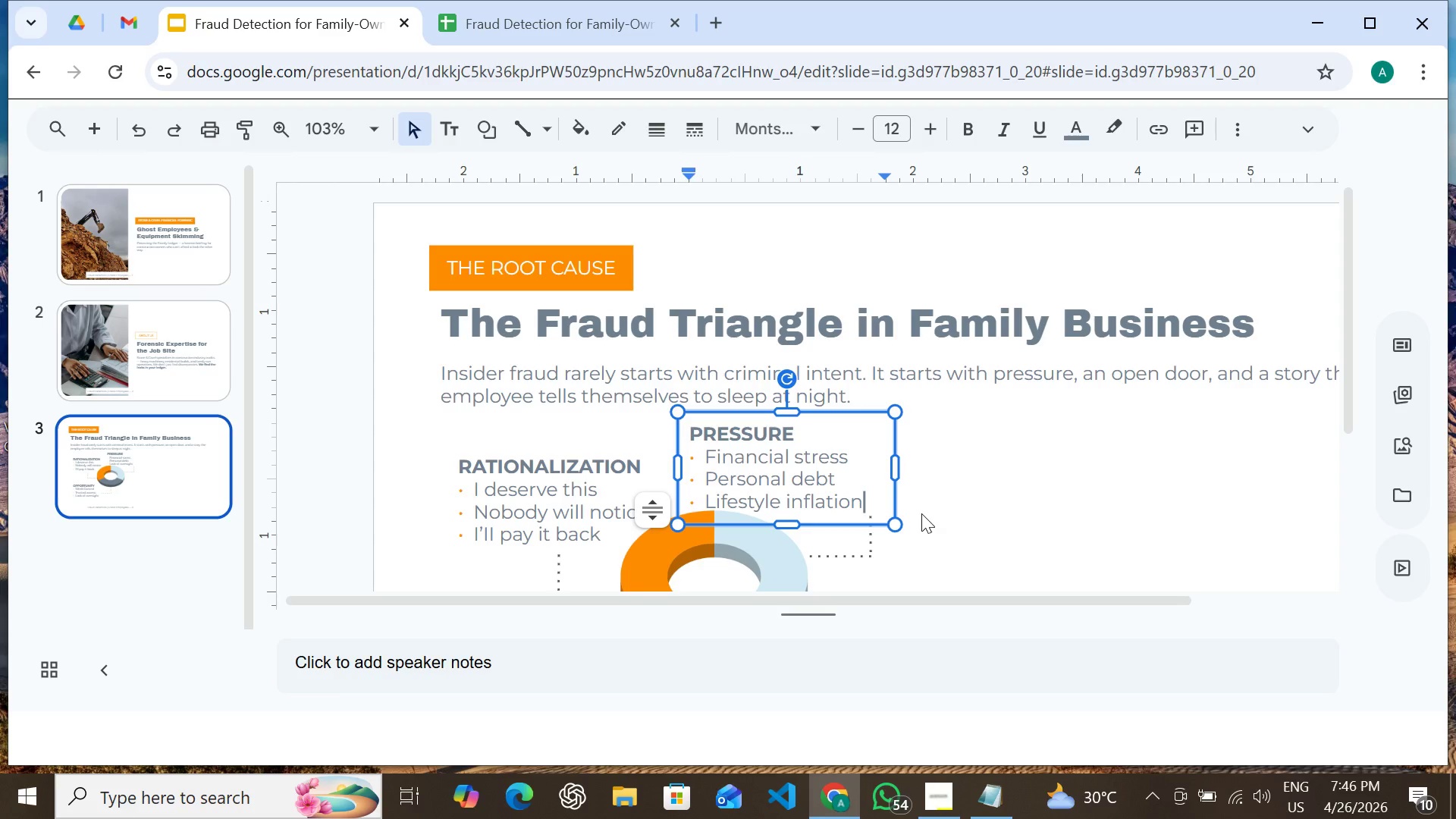 
left_click([921, 513])
 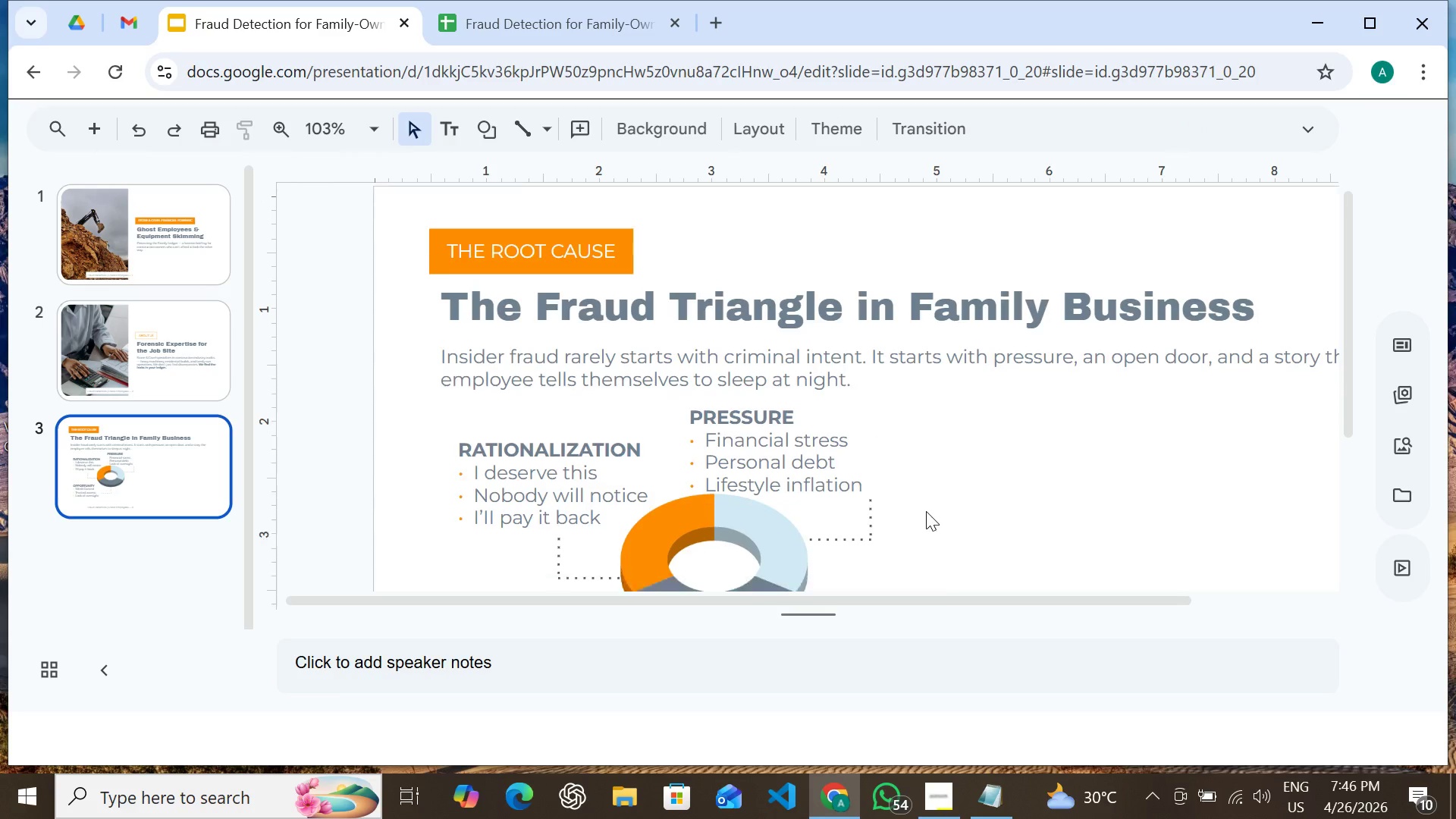 
scroll: coordinate [930, 510], scroll_direction: down, amount: 2.0
 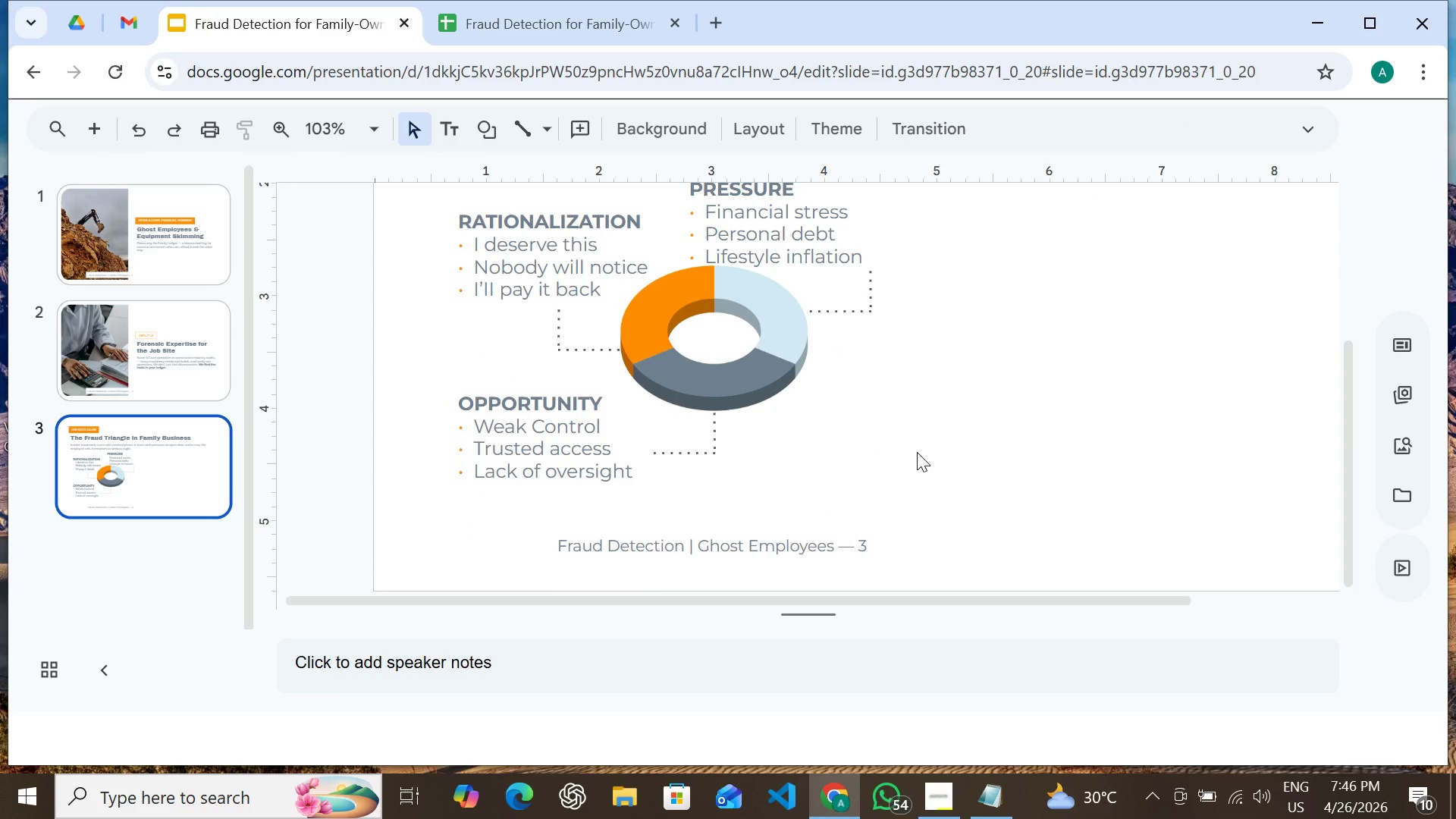 
scroll: coordinate [917, 452], scroll_direction: none, amount: 0.0
 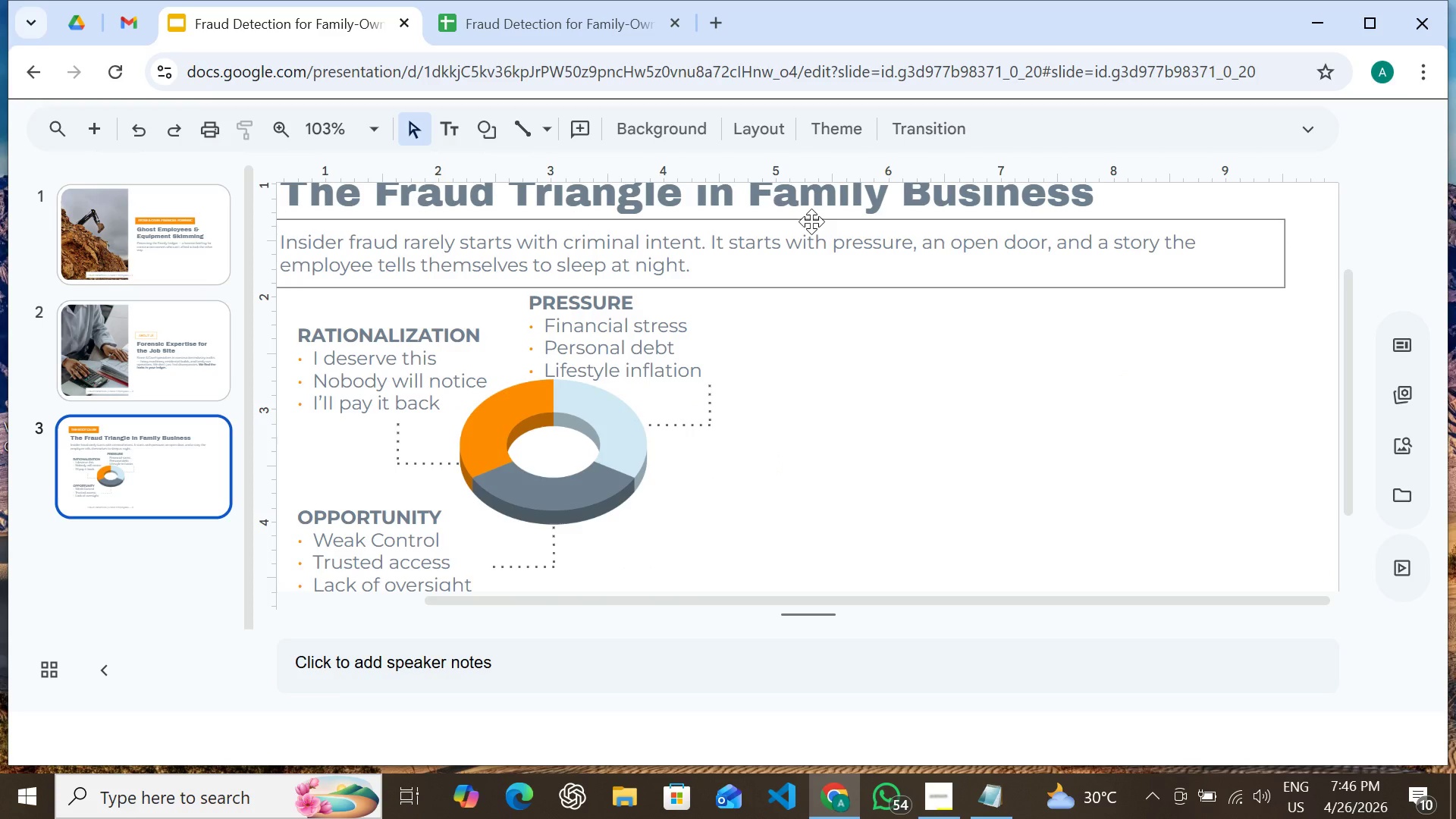 
wait(15.37)
 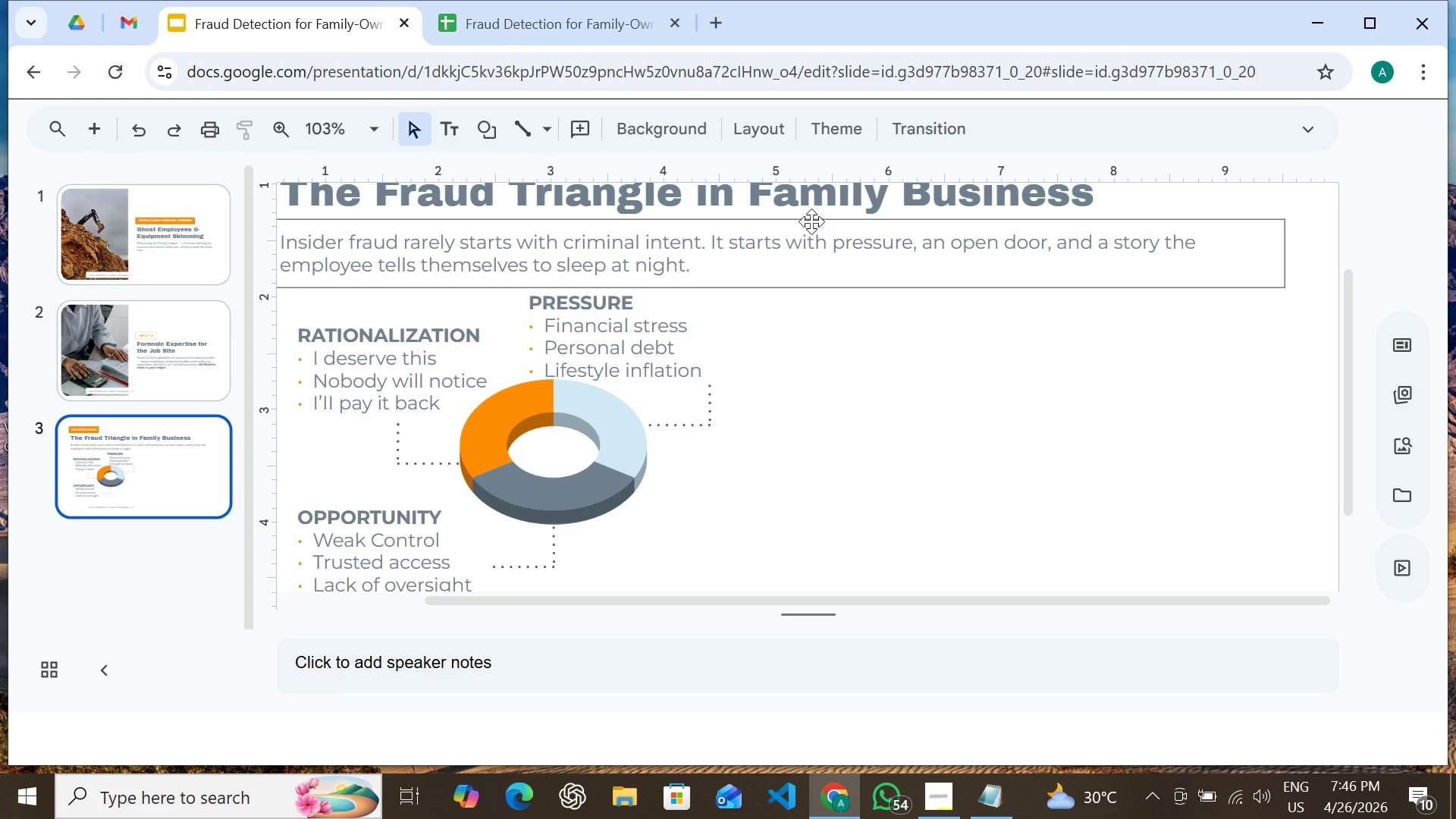 
left_click([719, 227])
 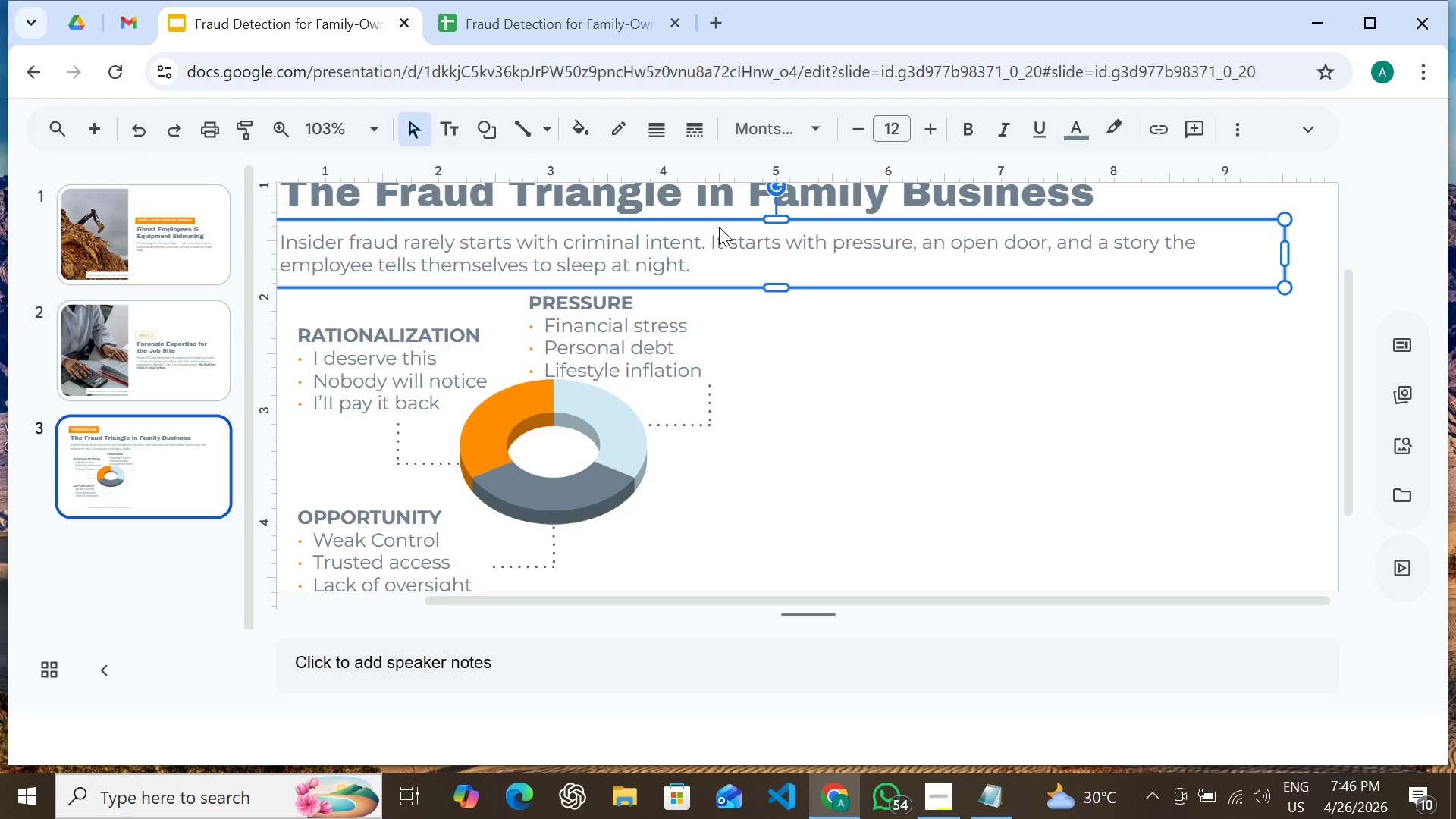 
key(Control+D)
 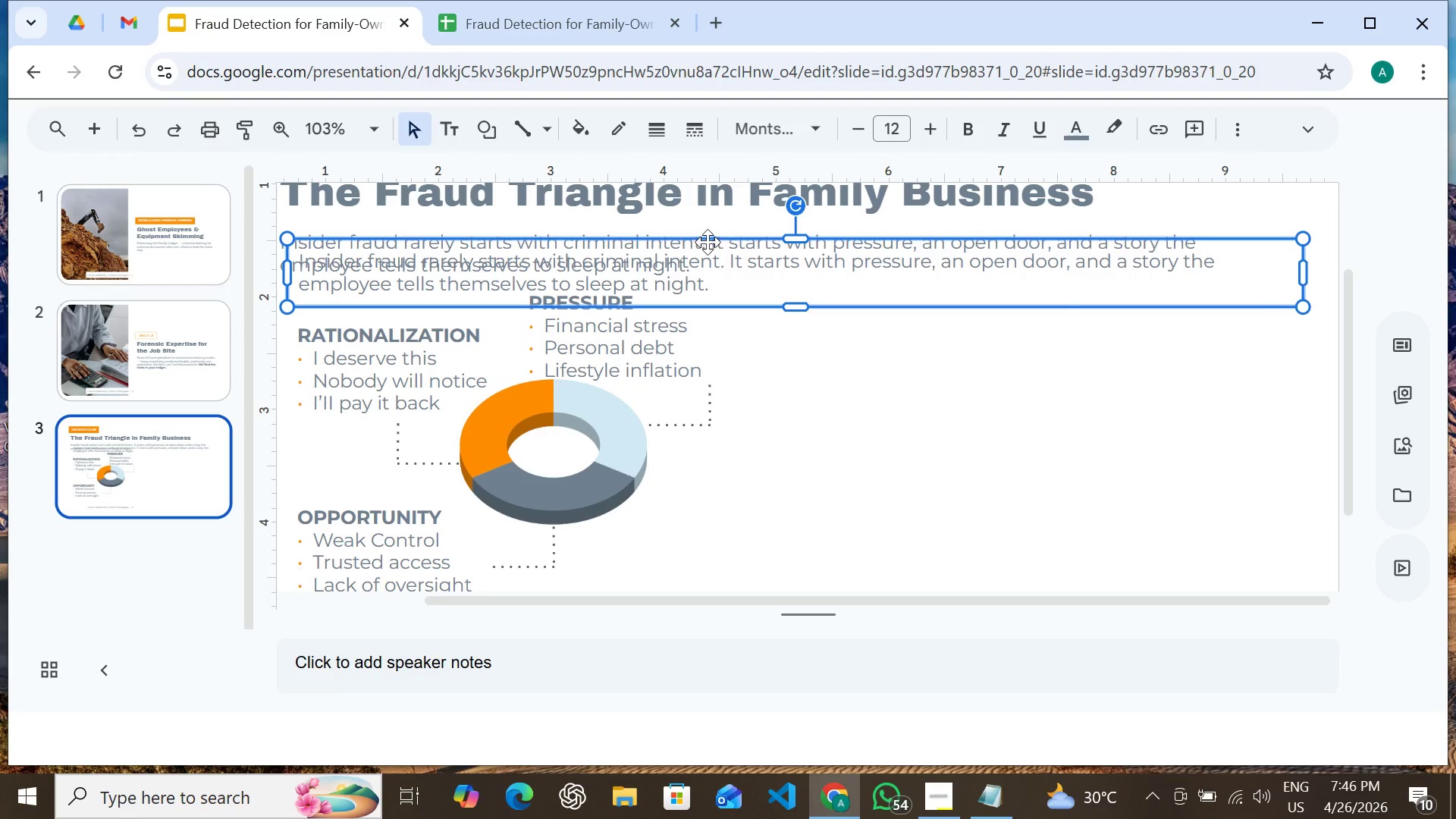 
left_click_drag(start_coordinate=[708, 241], to_coordinate=[1195, 290])
 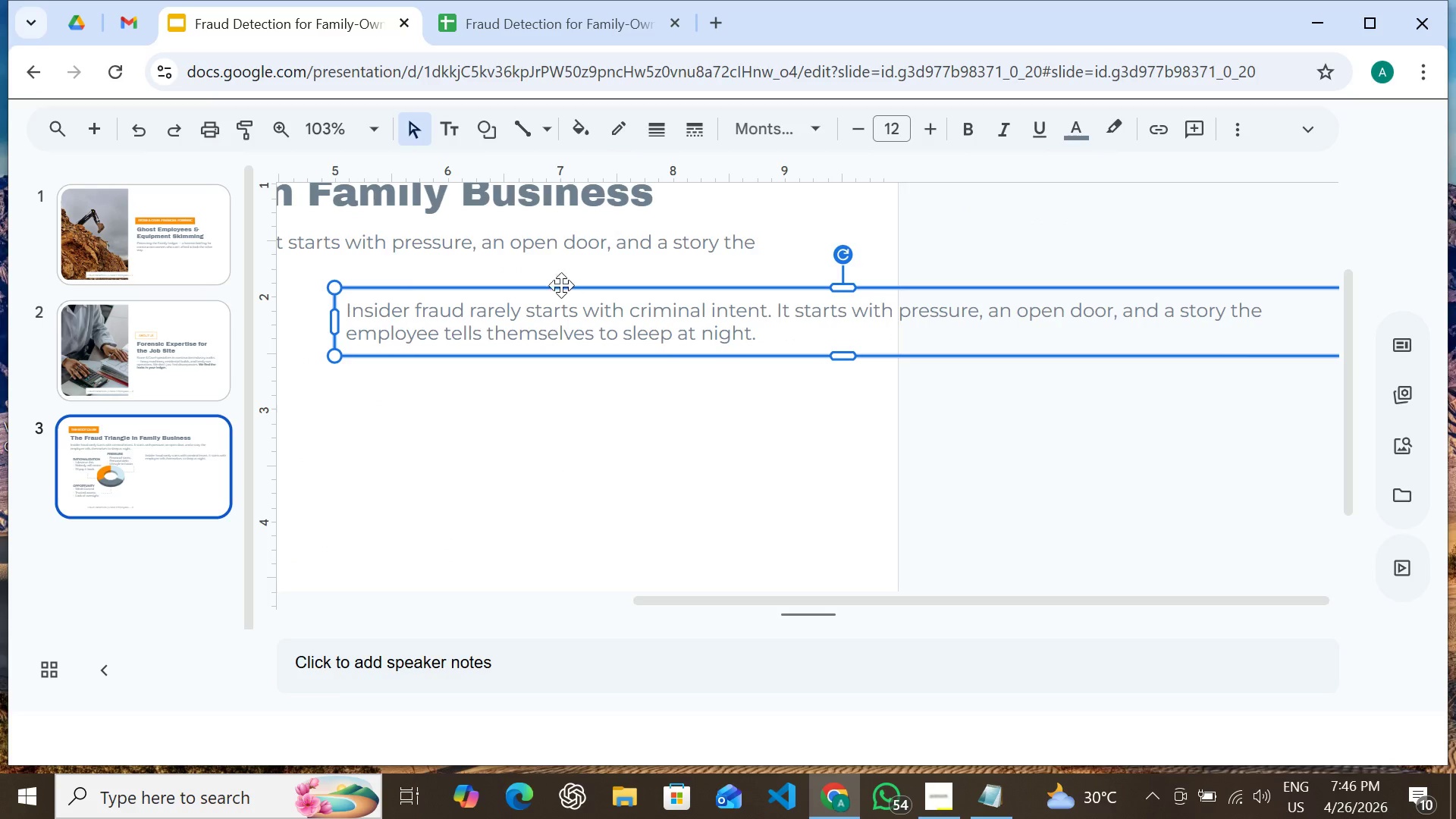 
left_click([334, 325])
 